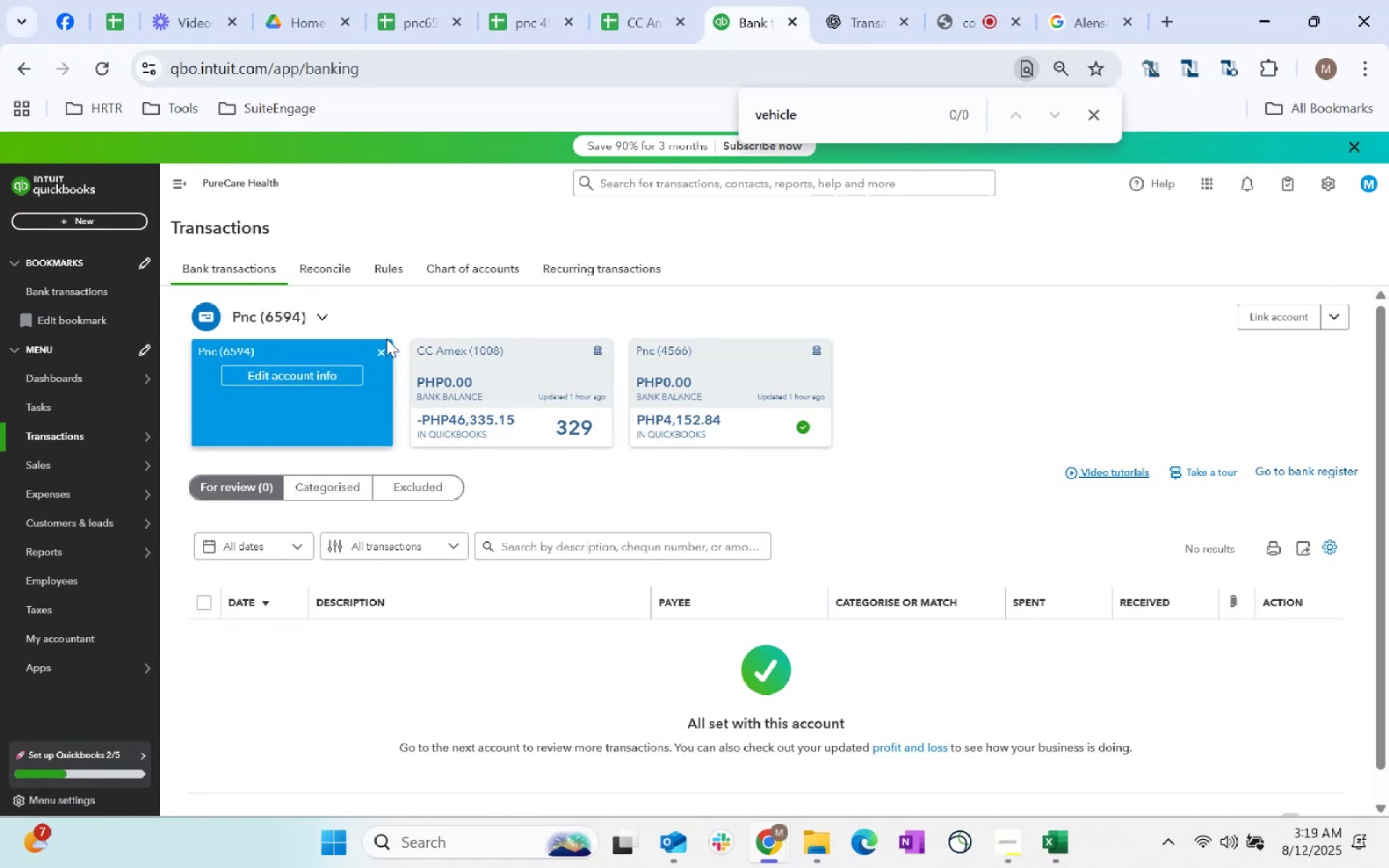 
left_click([283, 414])
 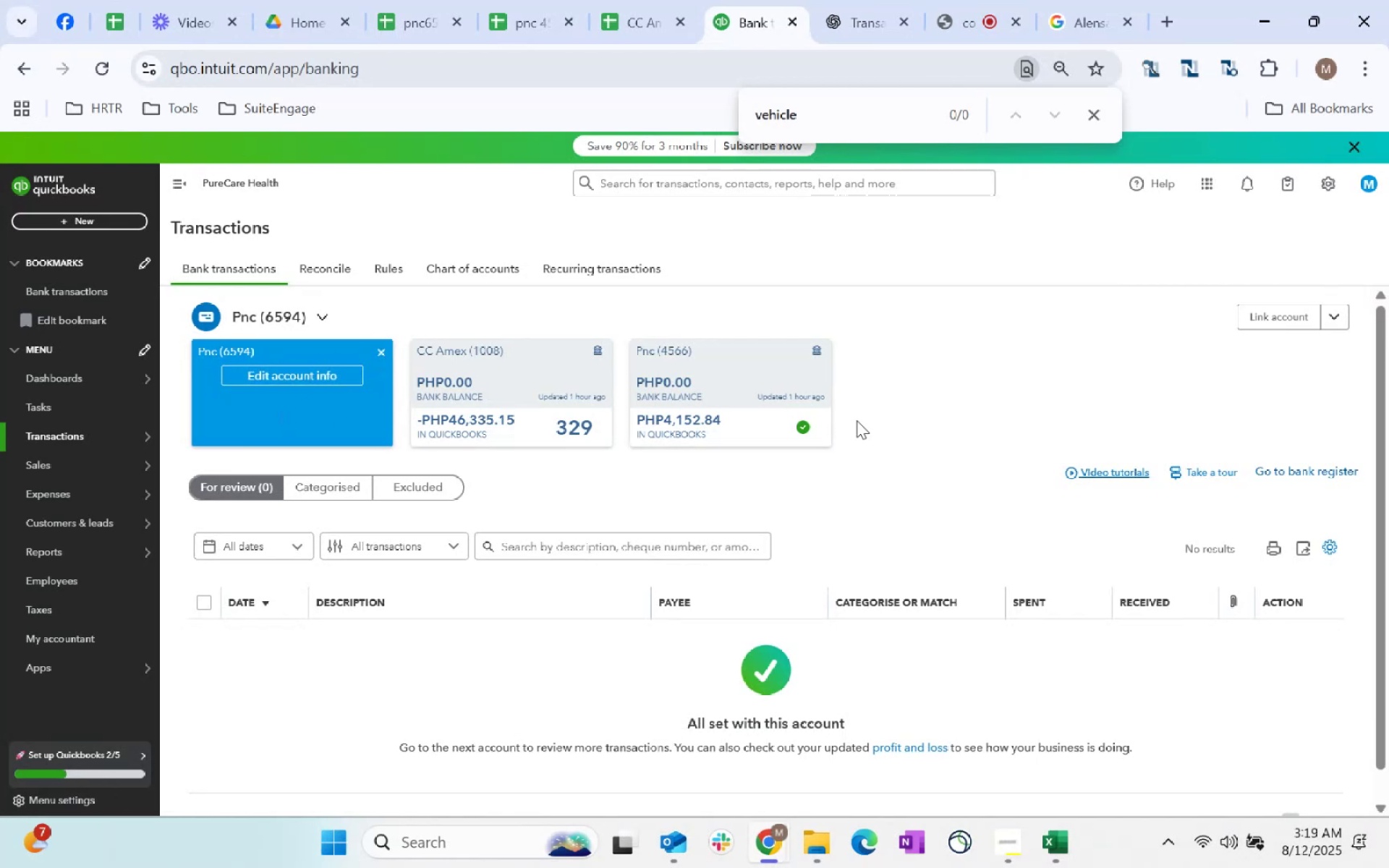 
left_click_drag(start_coordinate=[955, 422], to_coordinate=[957, 419])
 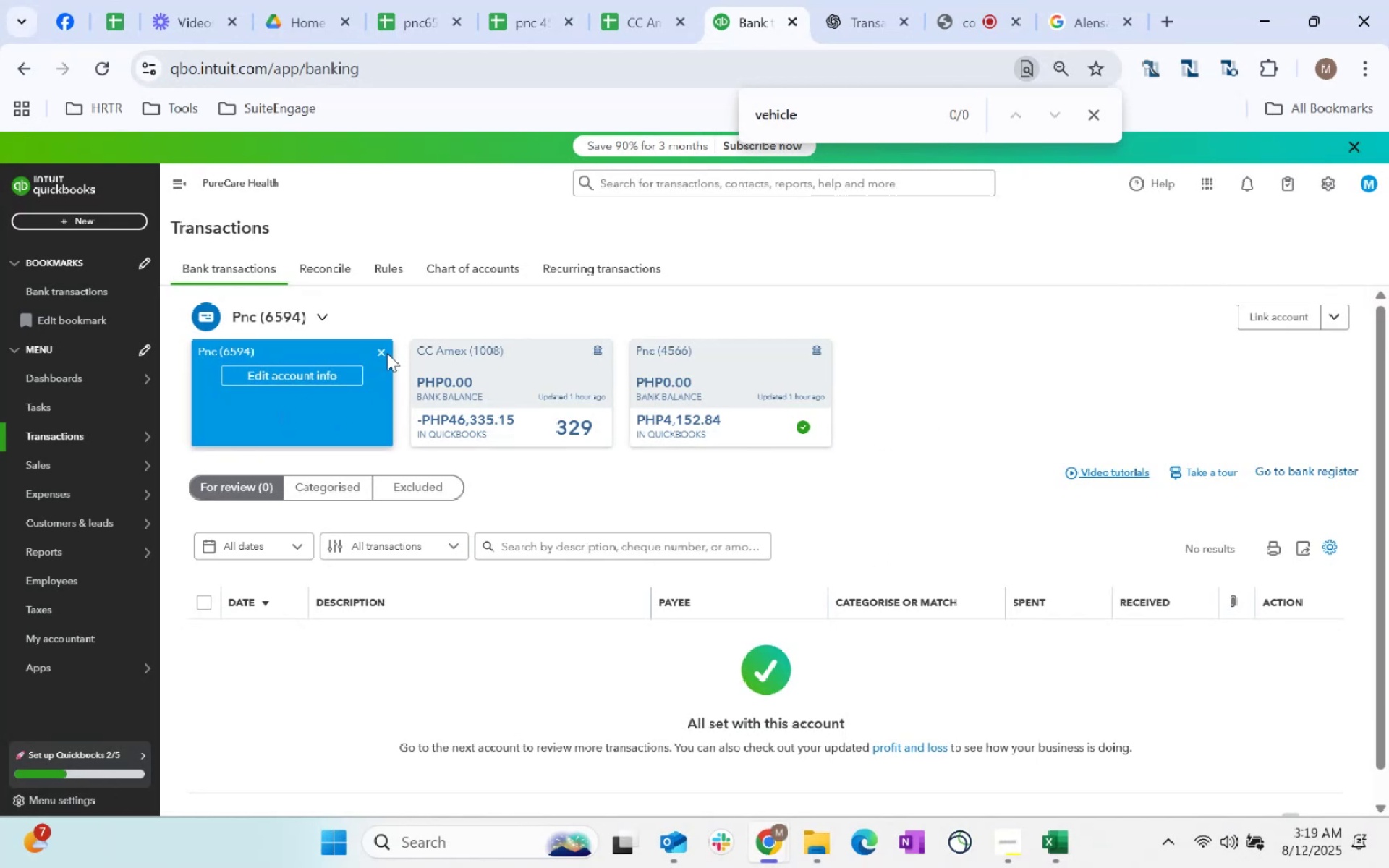 
left_click([382, 352])
 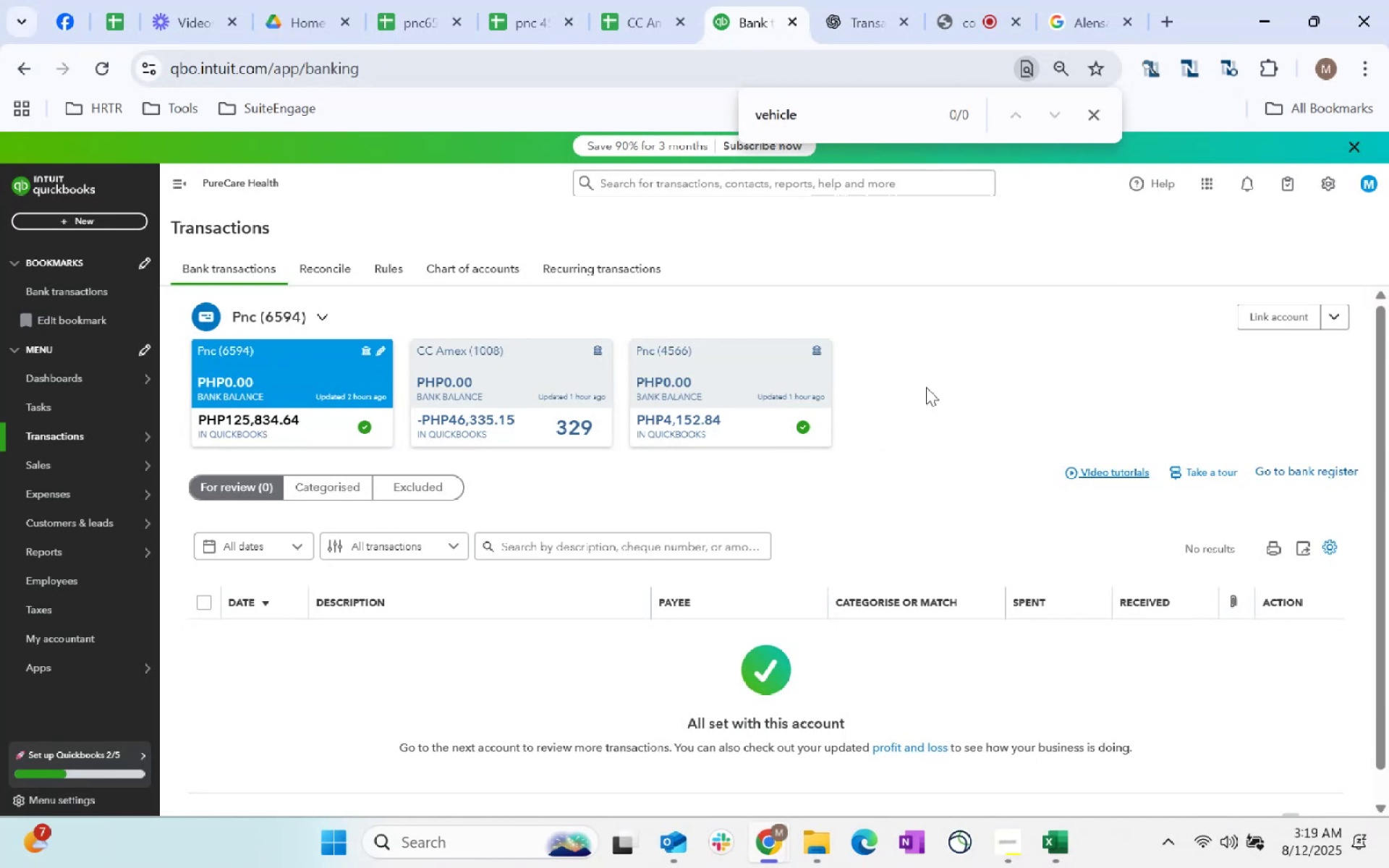 
wait(8.27)
 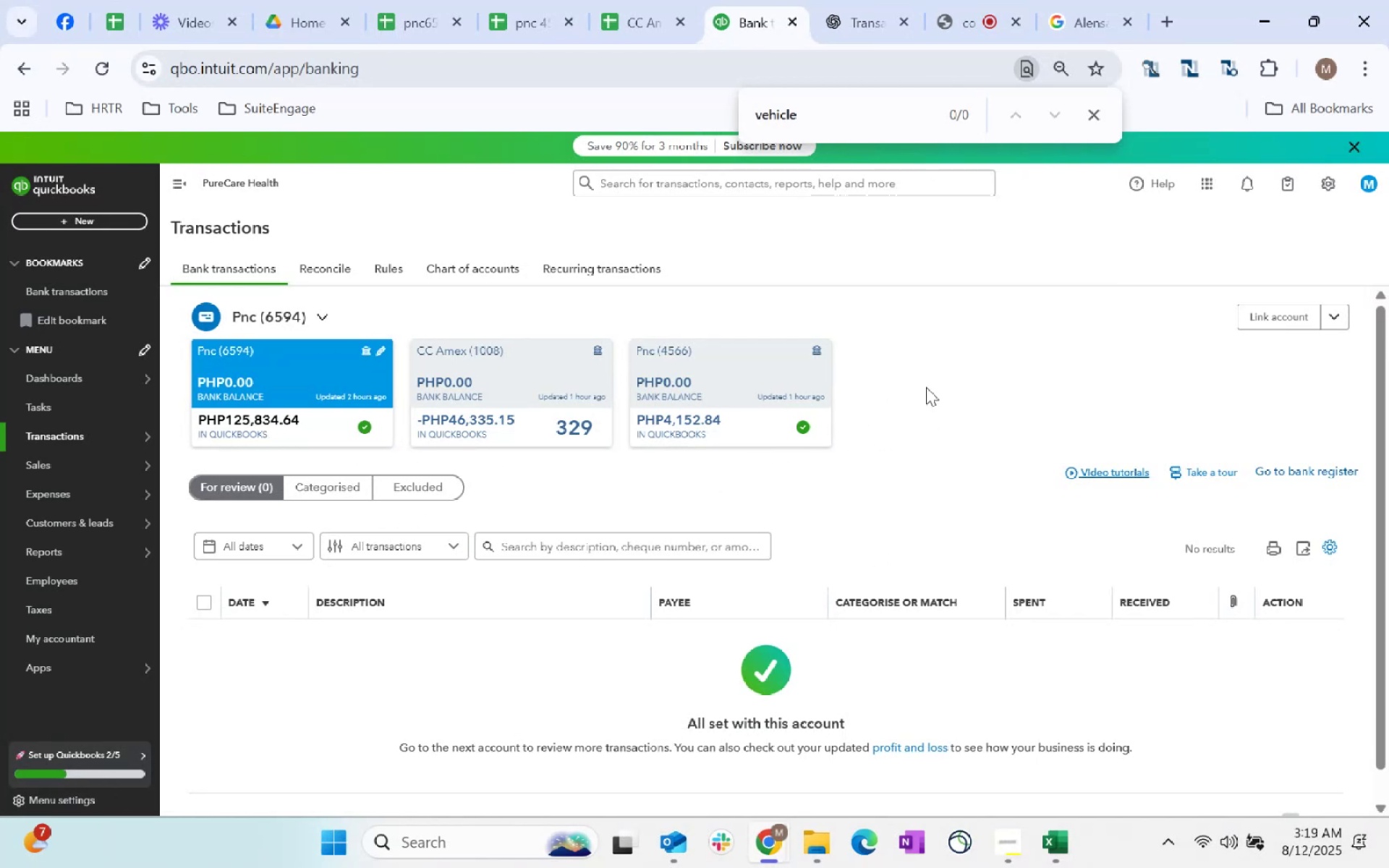 
left_click([95, 69])
 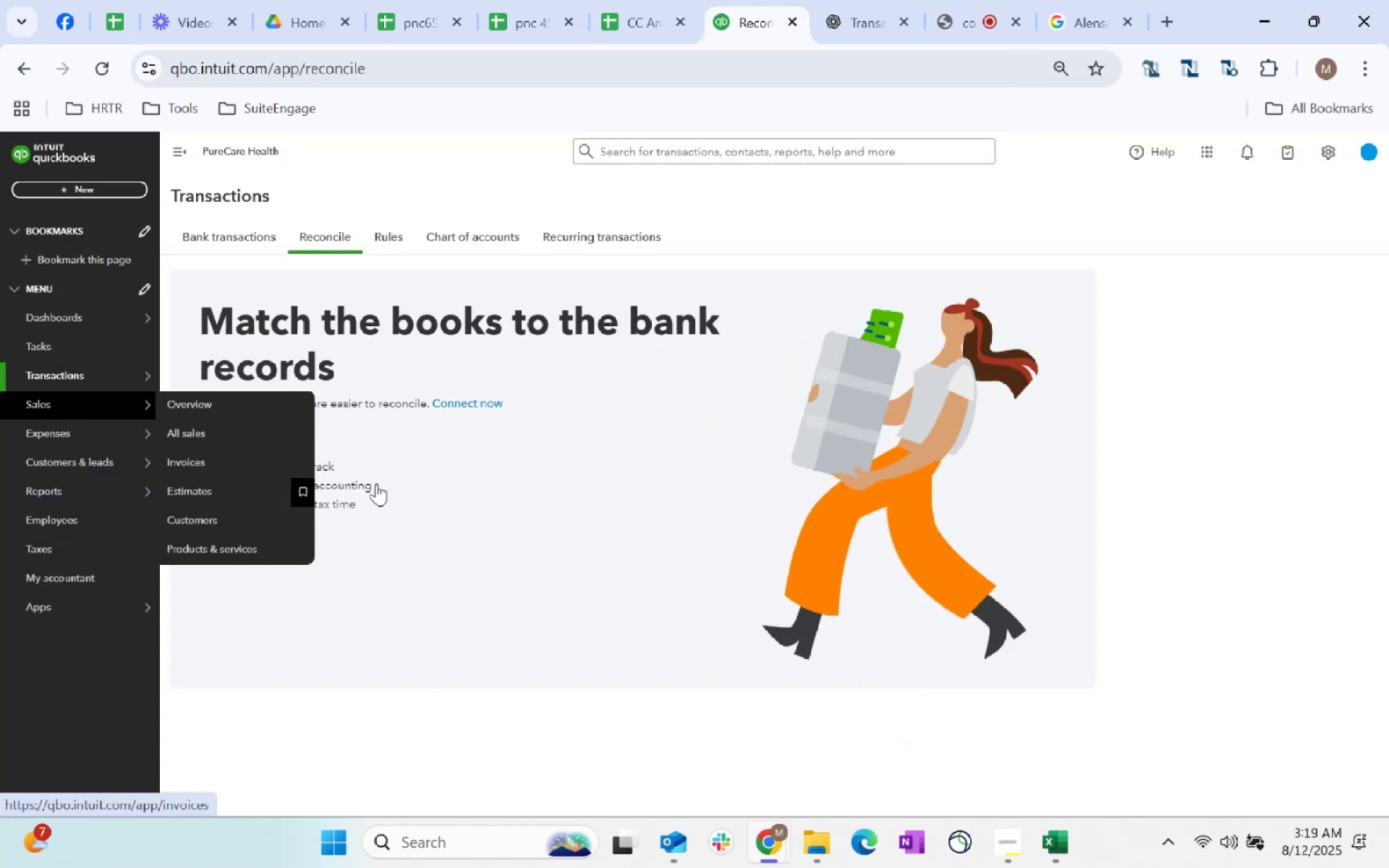 
wait(10.1)
 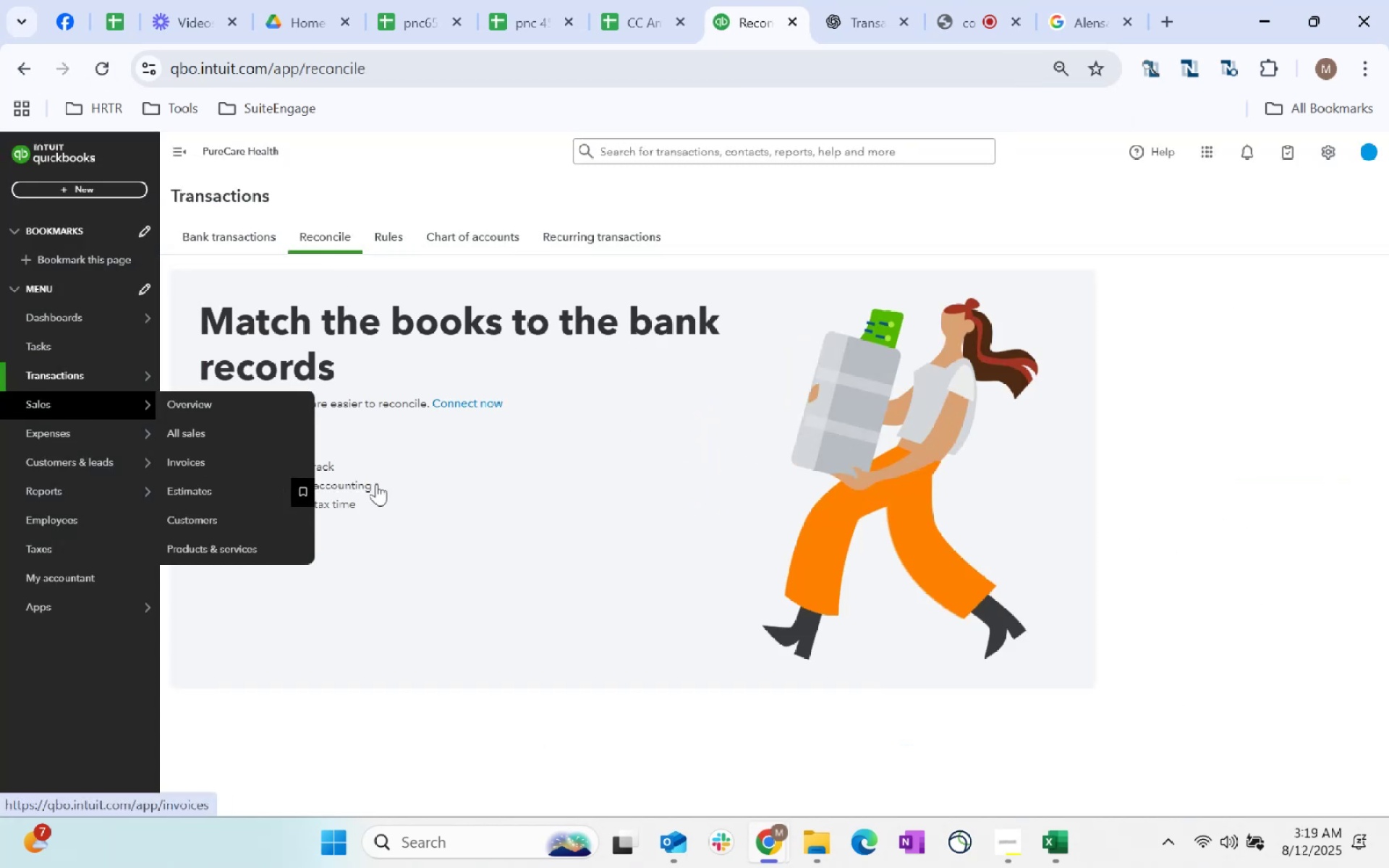 
left_click([253, 228])
 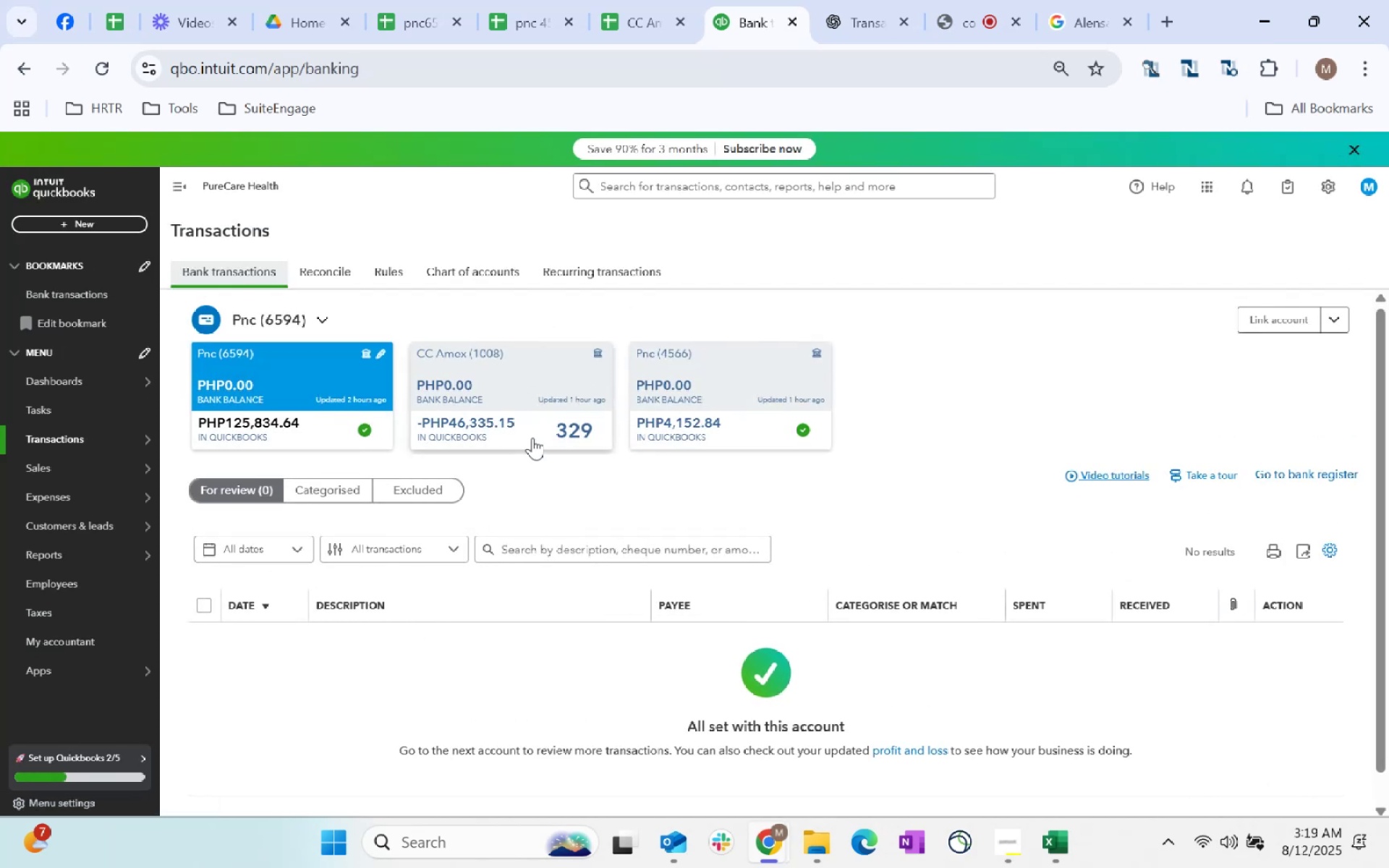 
wait(5.33)
 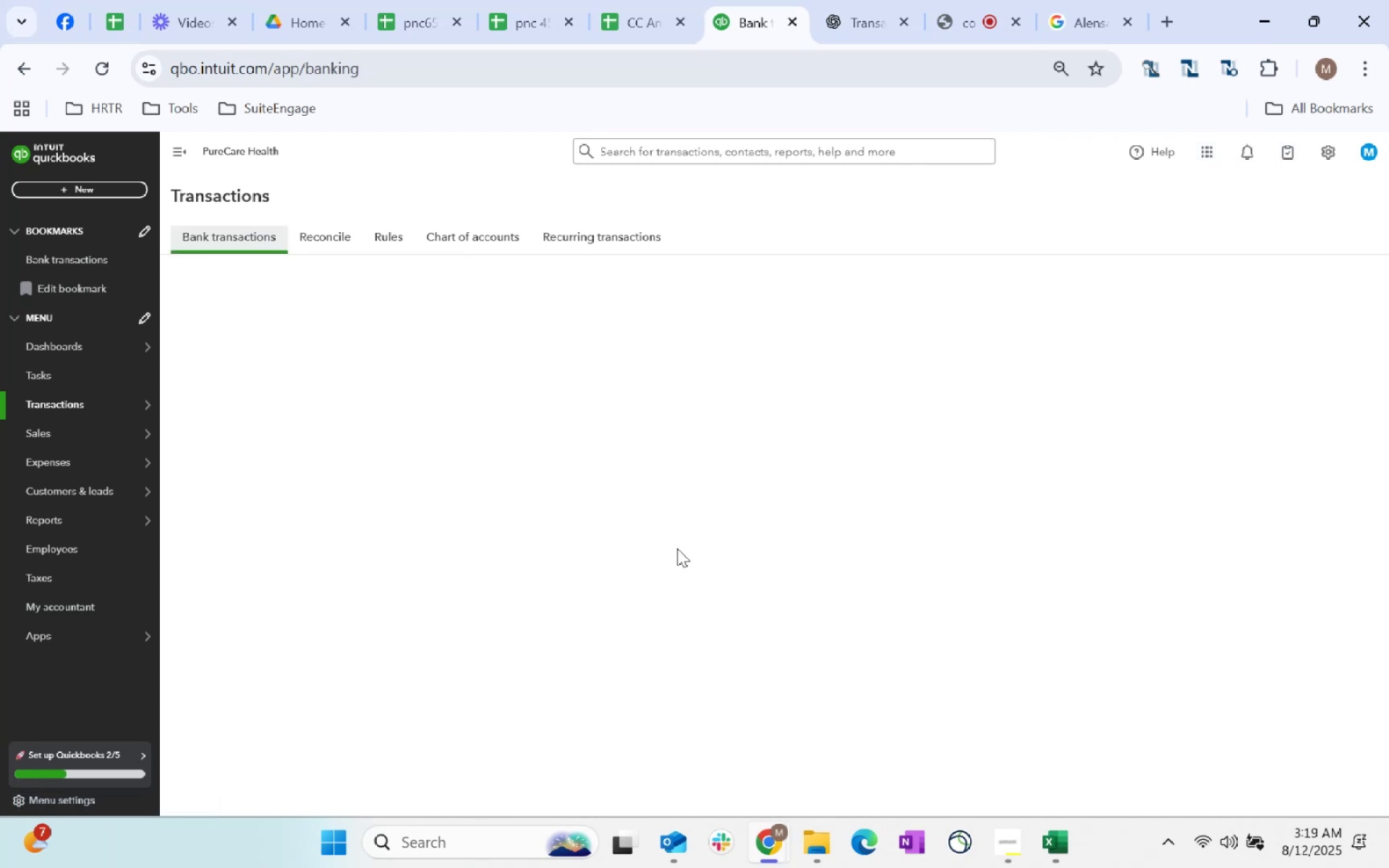 
left_click([504, 429])
 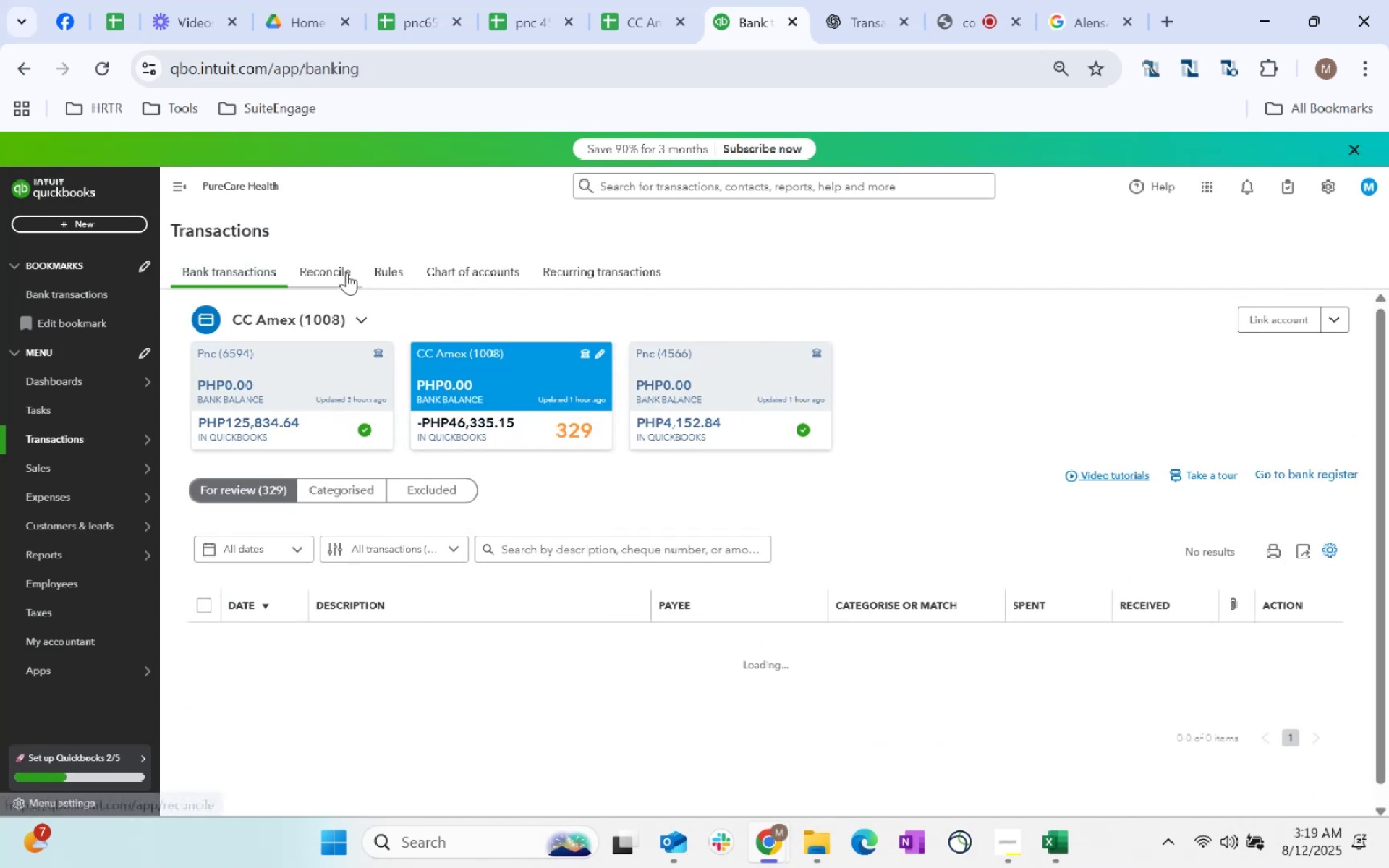 
left_click([321, 268])
 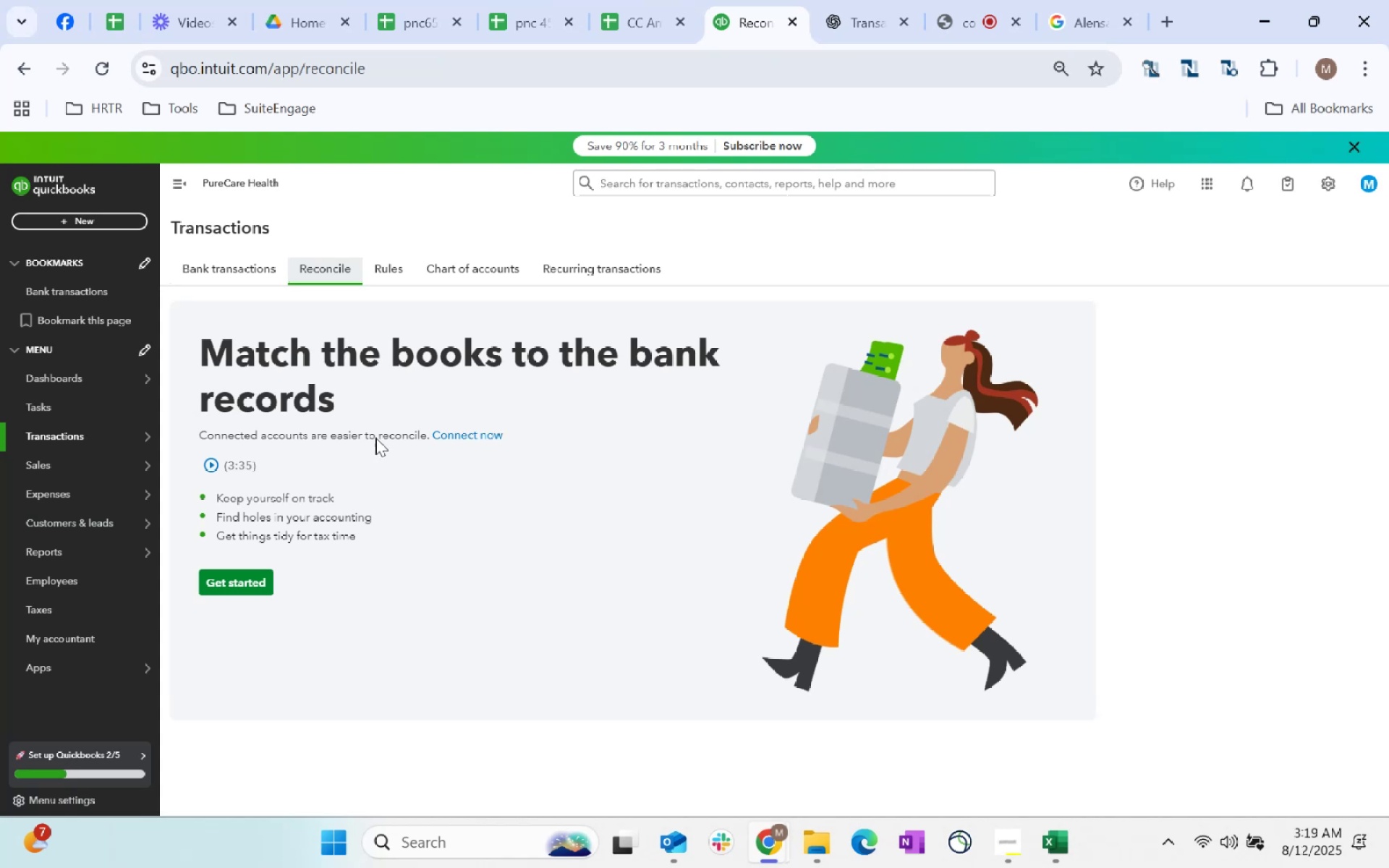 
left_click([246, 267])
 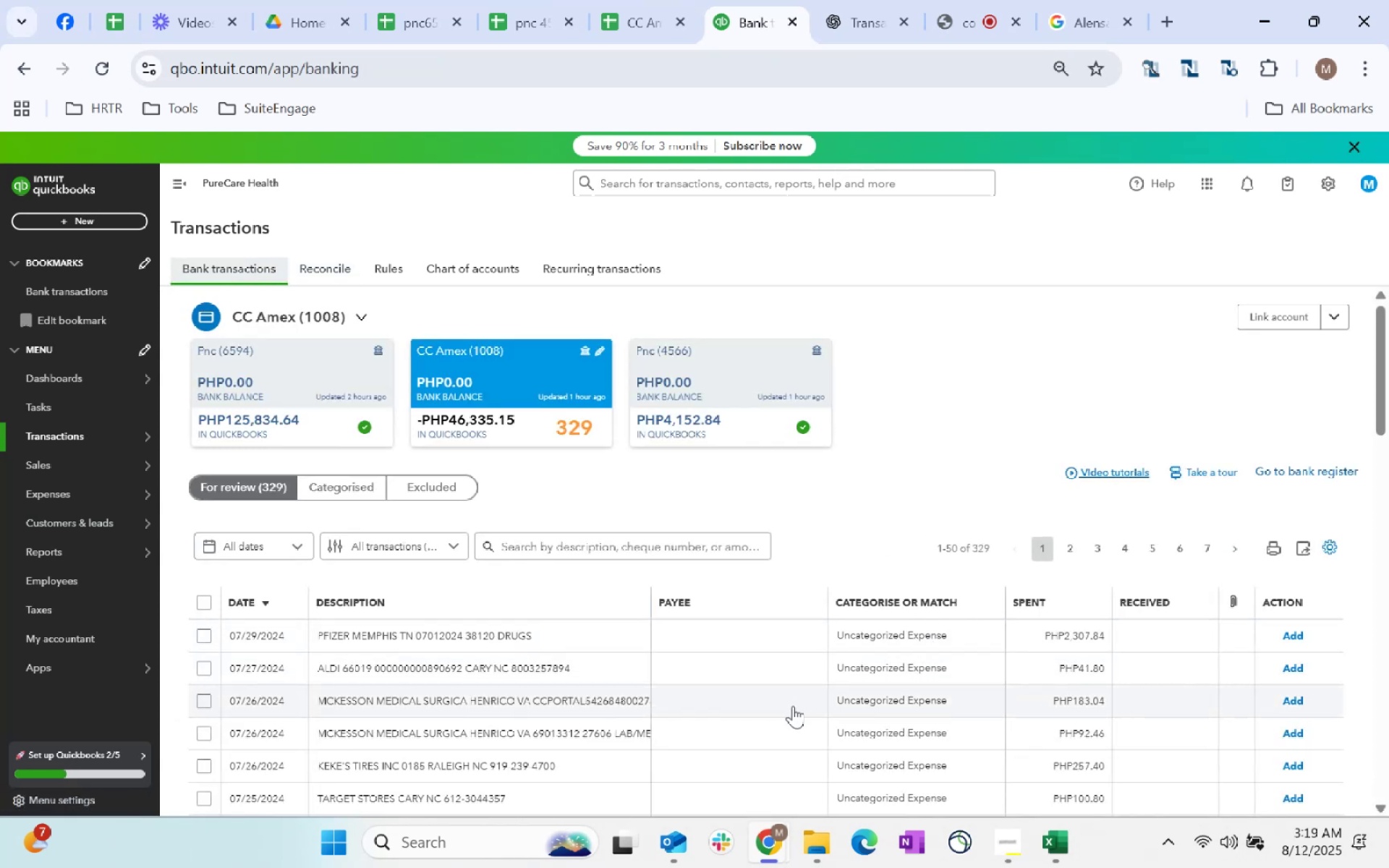 
scroll: coordinate [263, 723], scroll_direction: down, amount: 113.0
 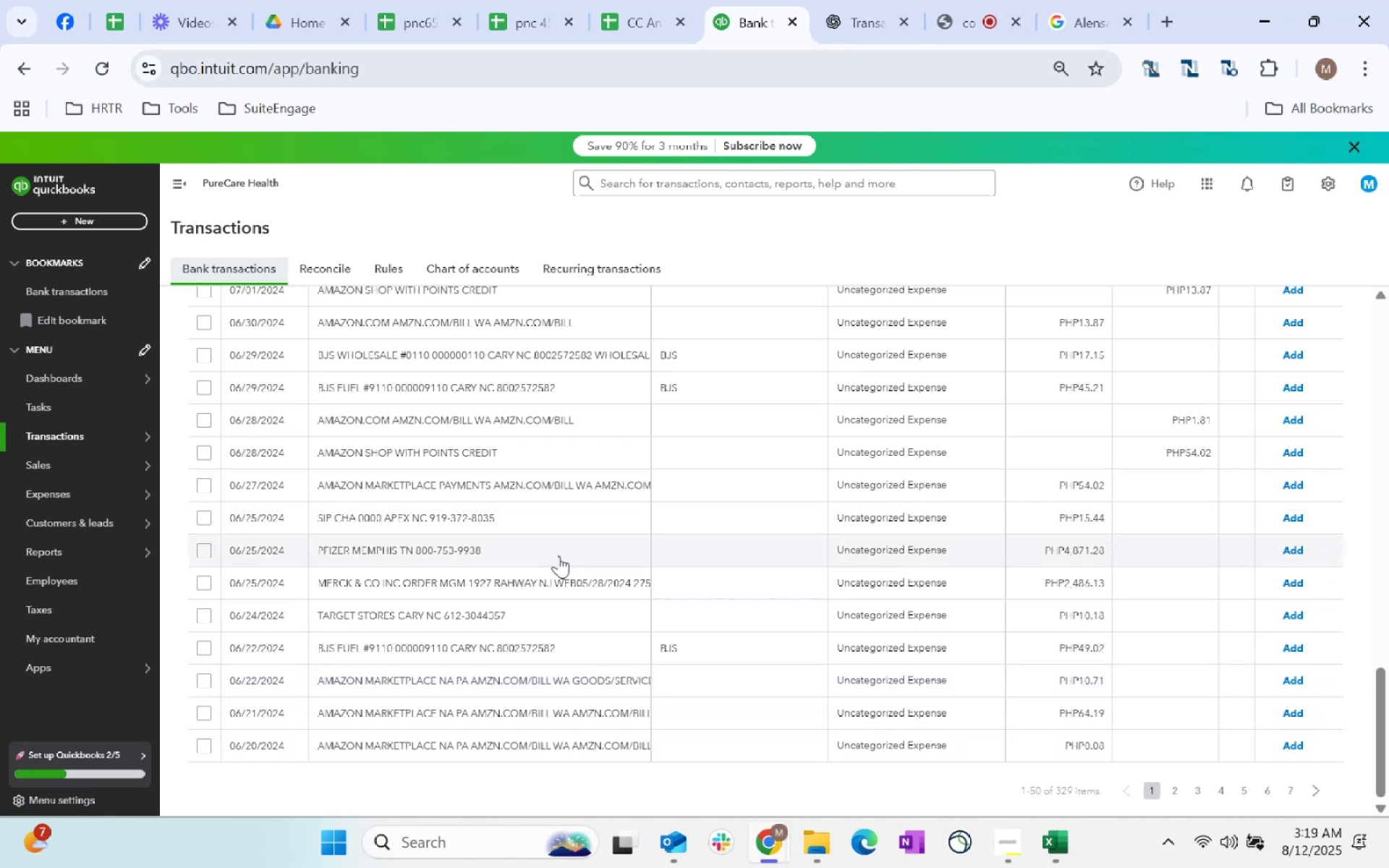 
scroll: coordinate [584, 589], scroll_direction: up, amount: 26.0
 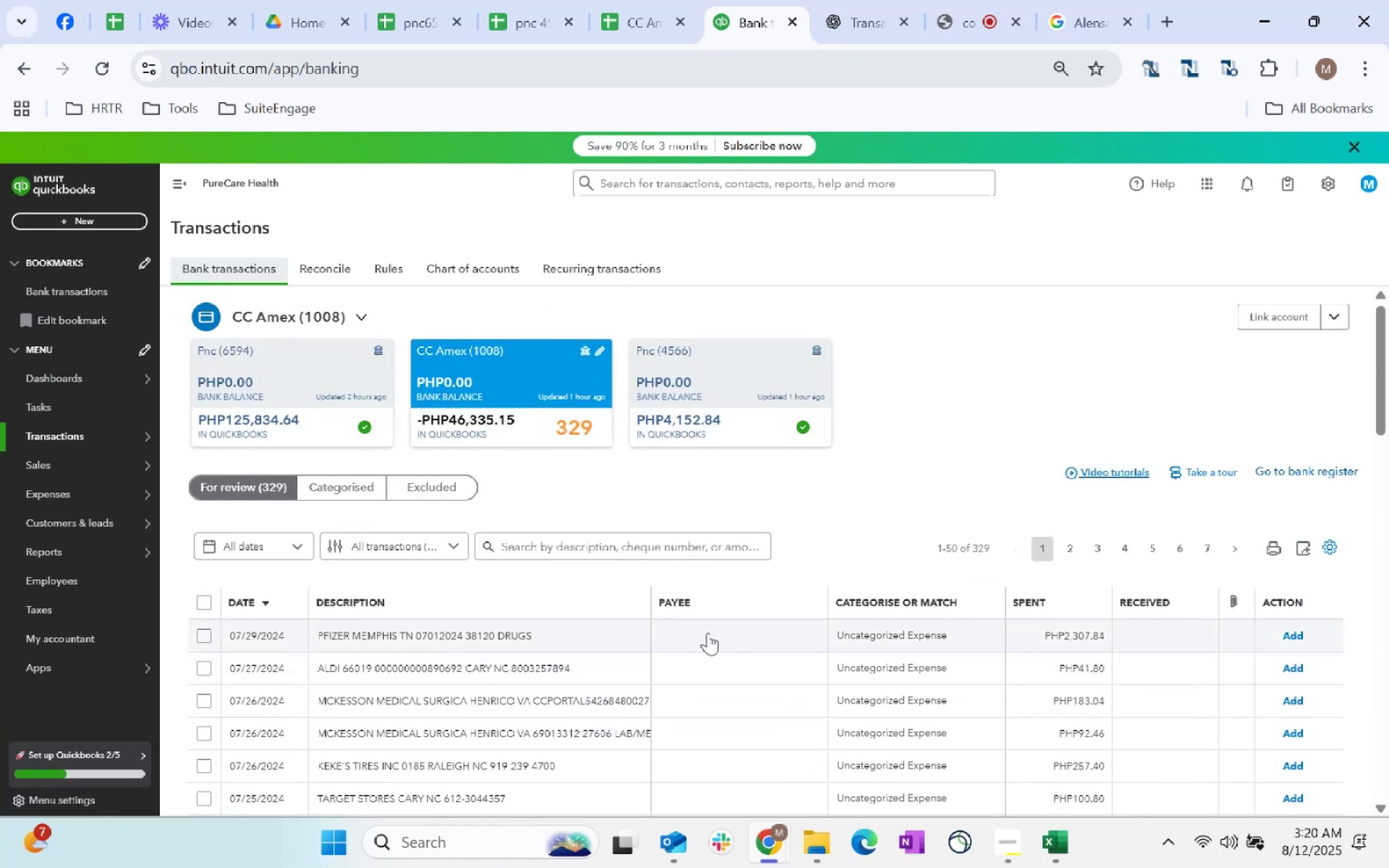 
left_click([708, 633])
 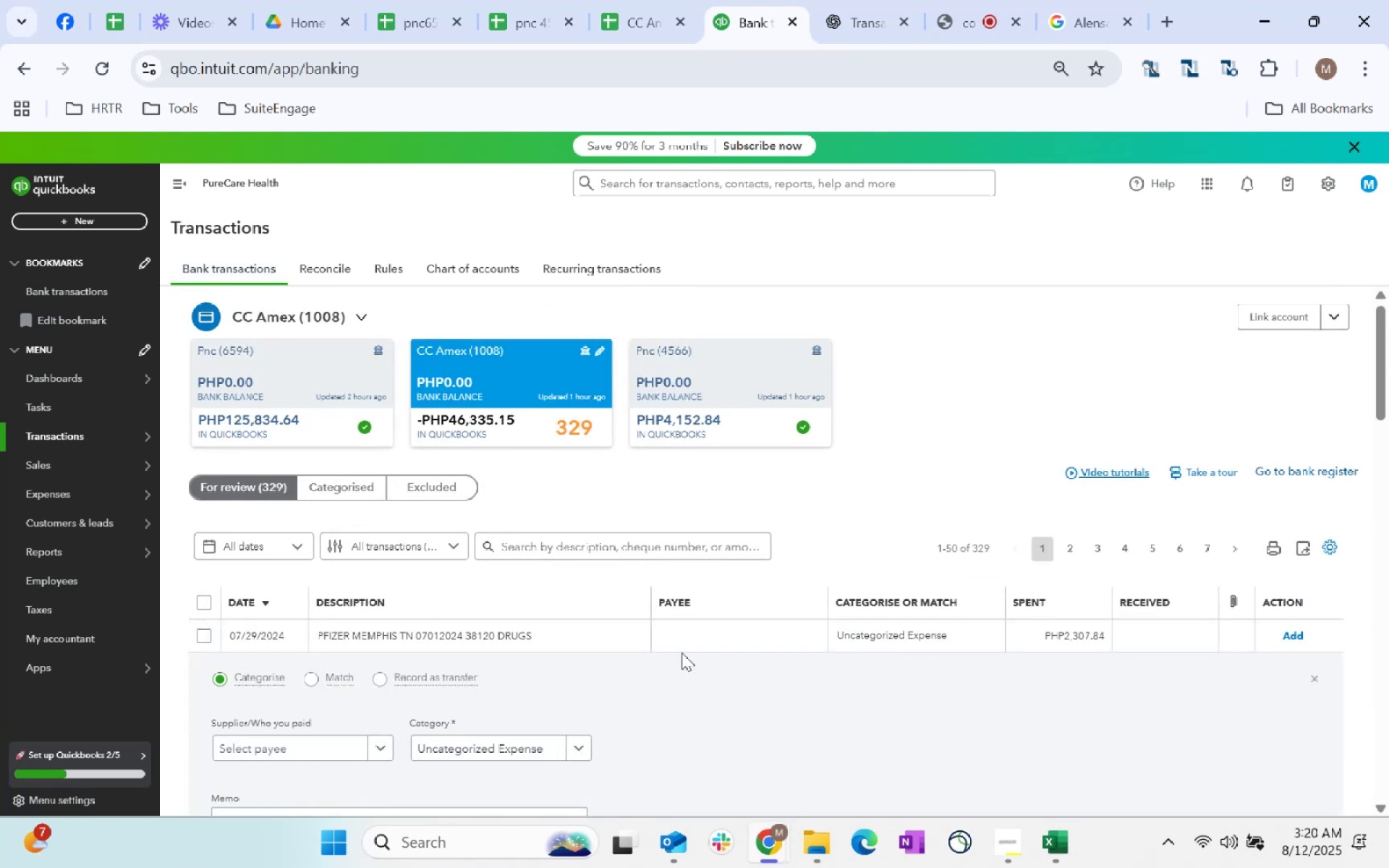 
scroll: coordinate [705, 660], scroll_direction: down, amount: 1.0
 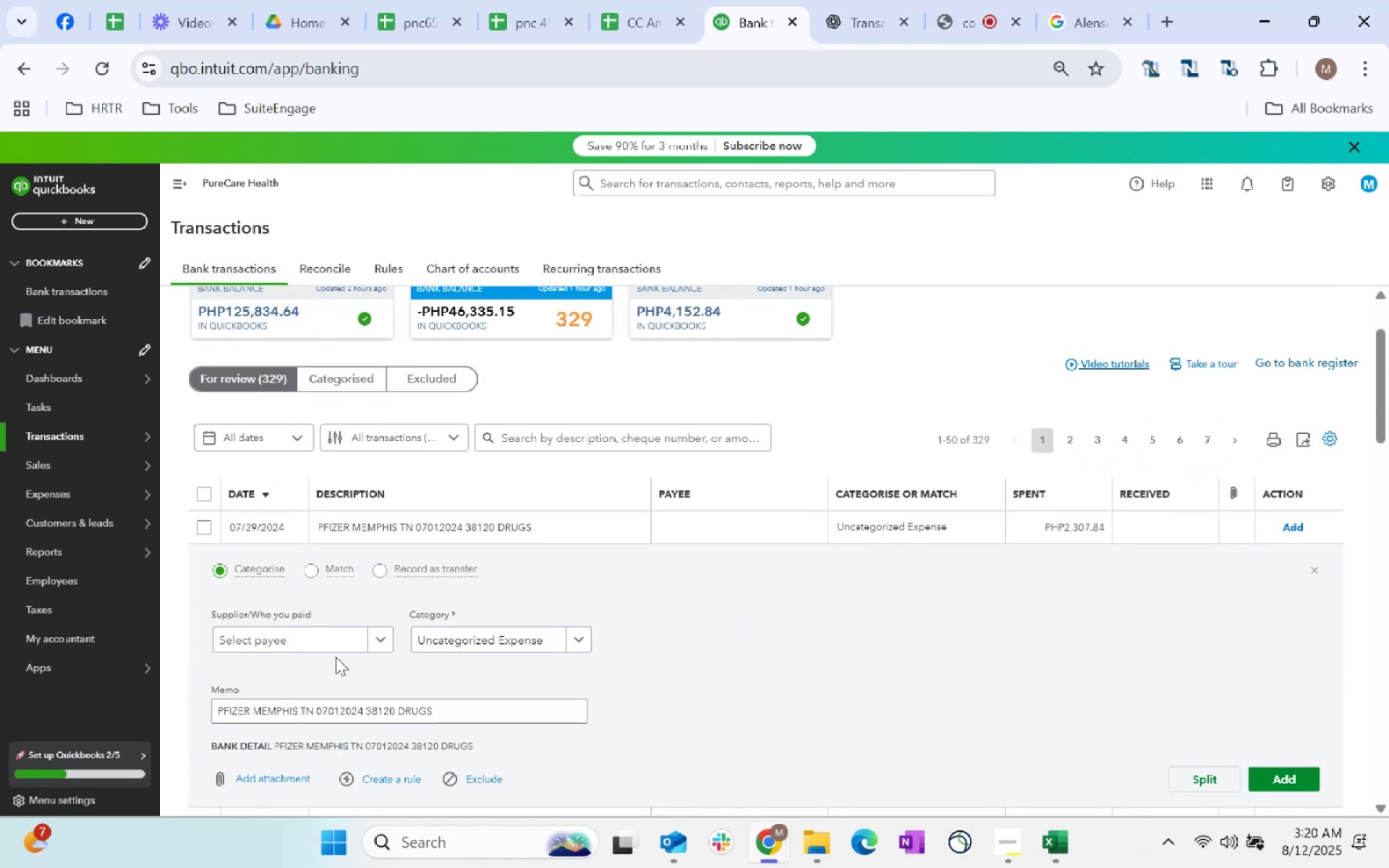 
left_click([336, 642])
 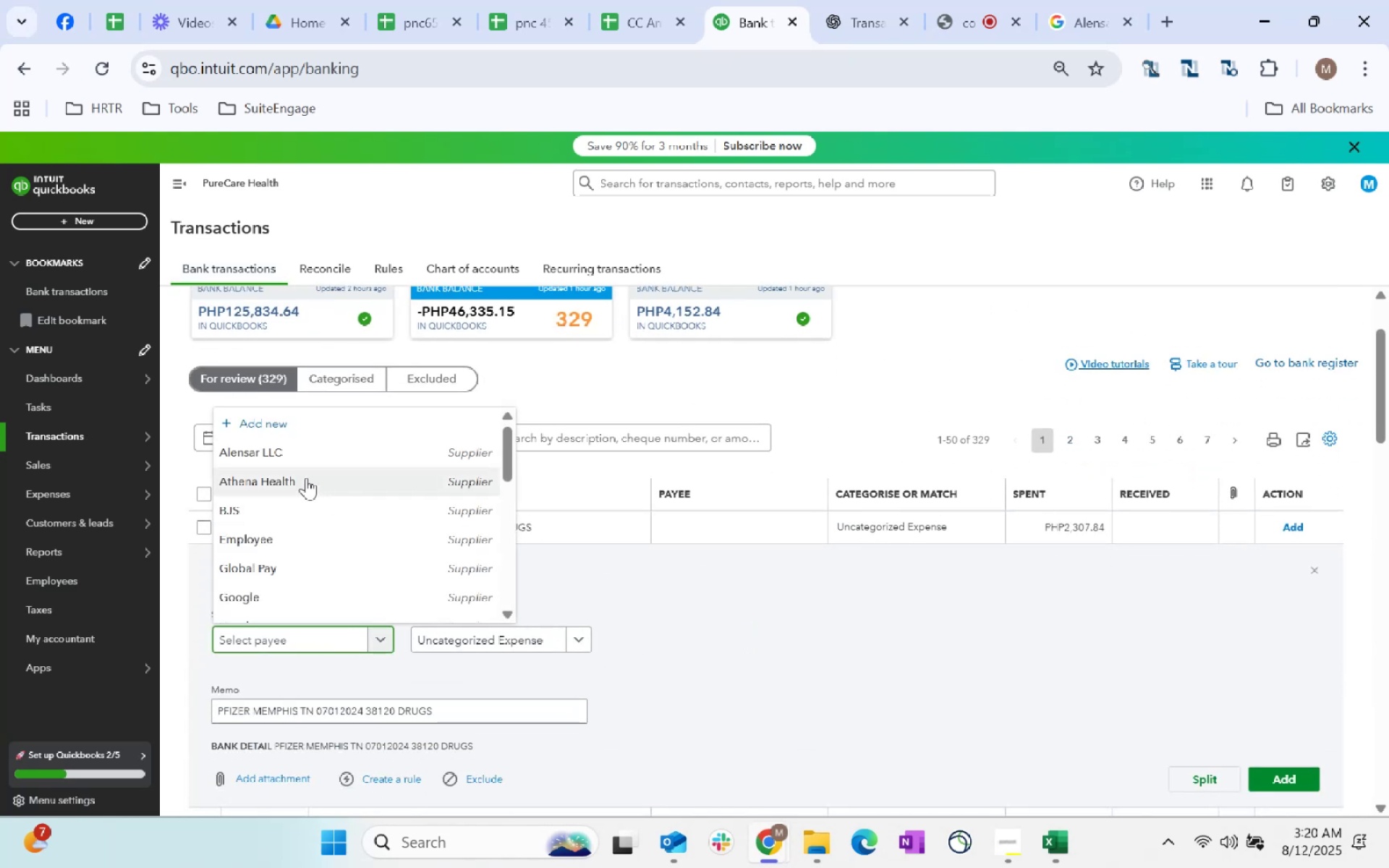 
left_click([279, 415])
 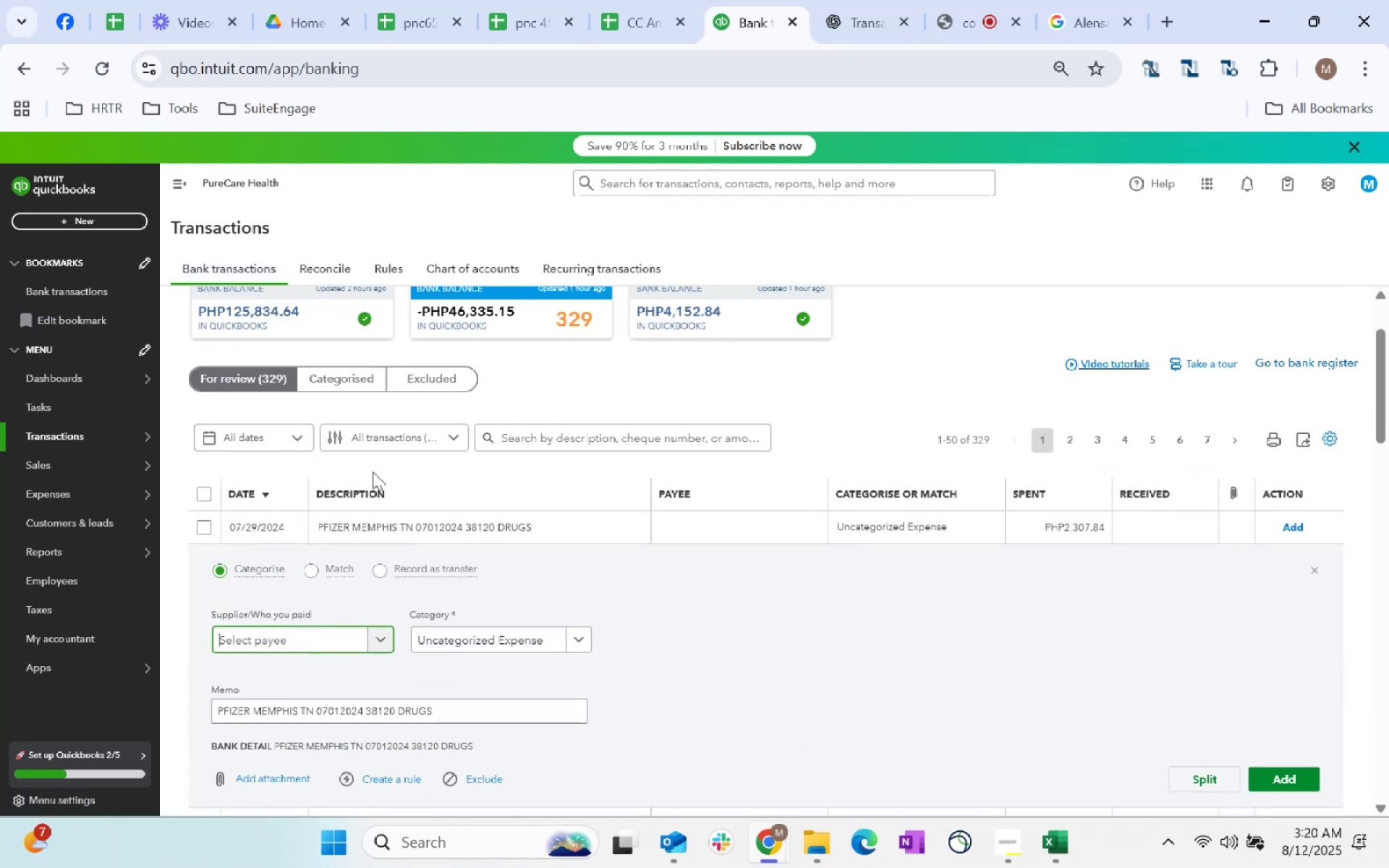 
type(Pfizer)
 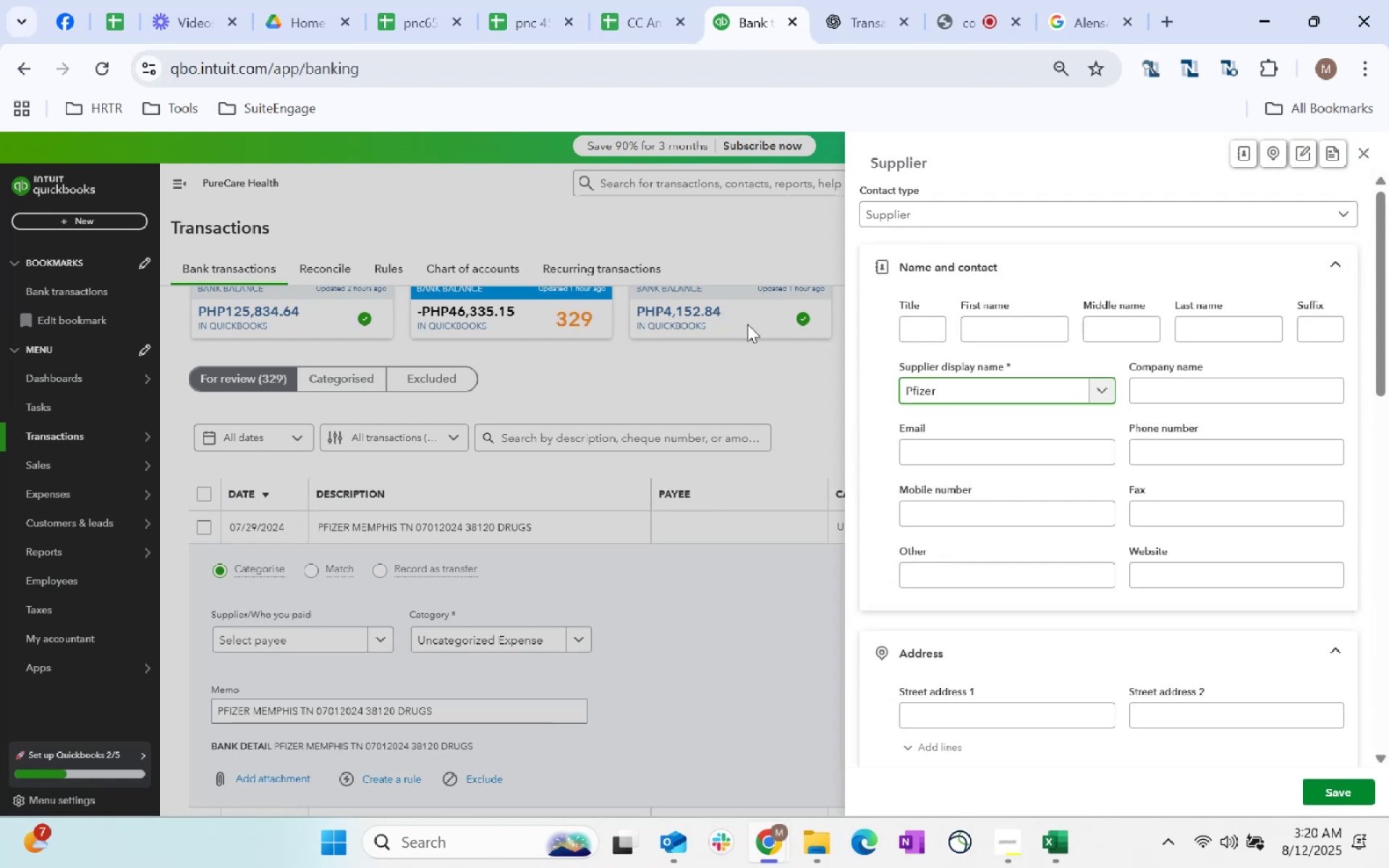 
scroll: coordinate [1130, 685], scroll_direction: down, amount: 90.0
 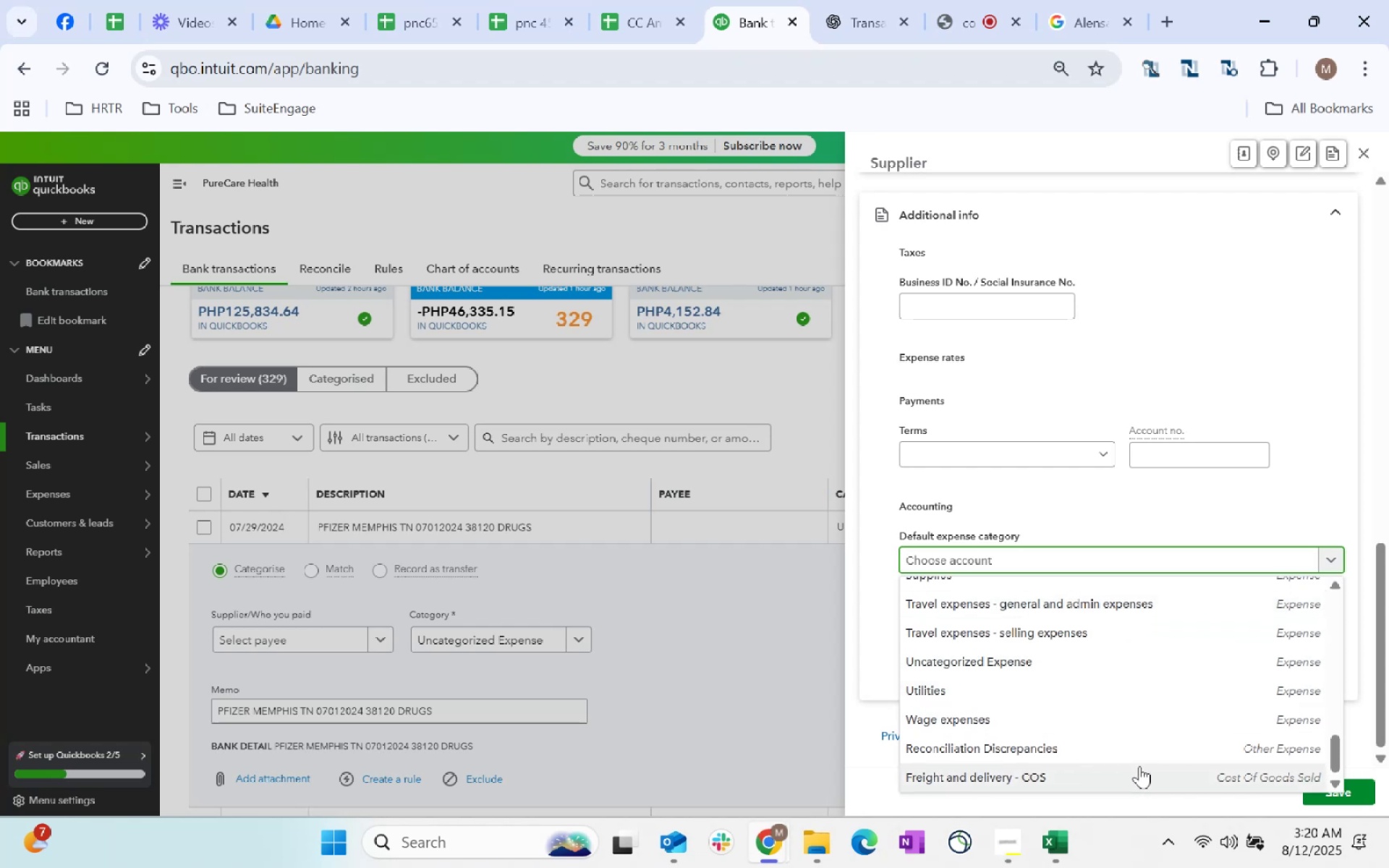 
scroll: coordinate [1131, 742], scroll_direction: up, amount: 5.0
 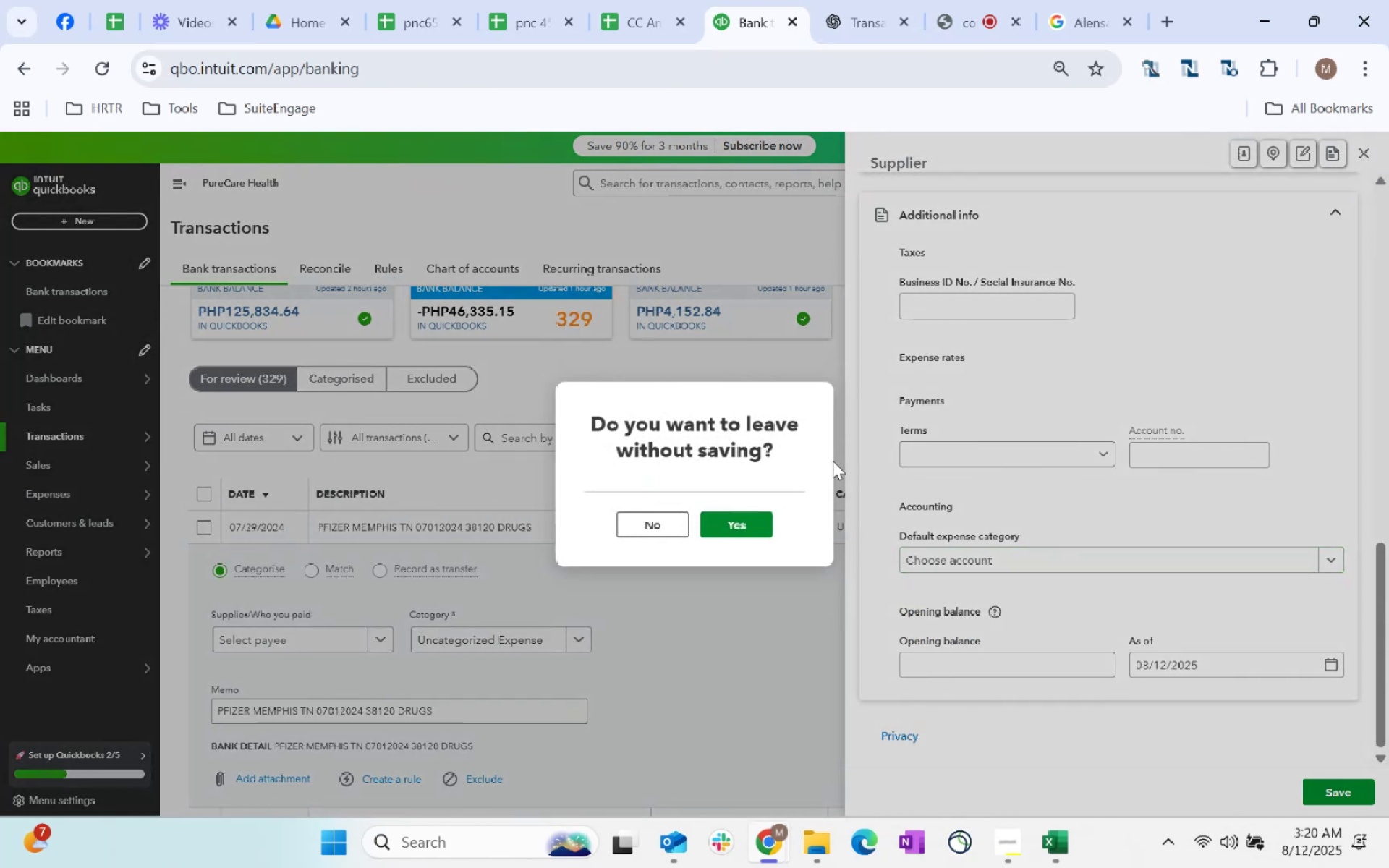 
left_click([640, 529])
 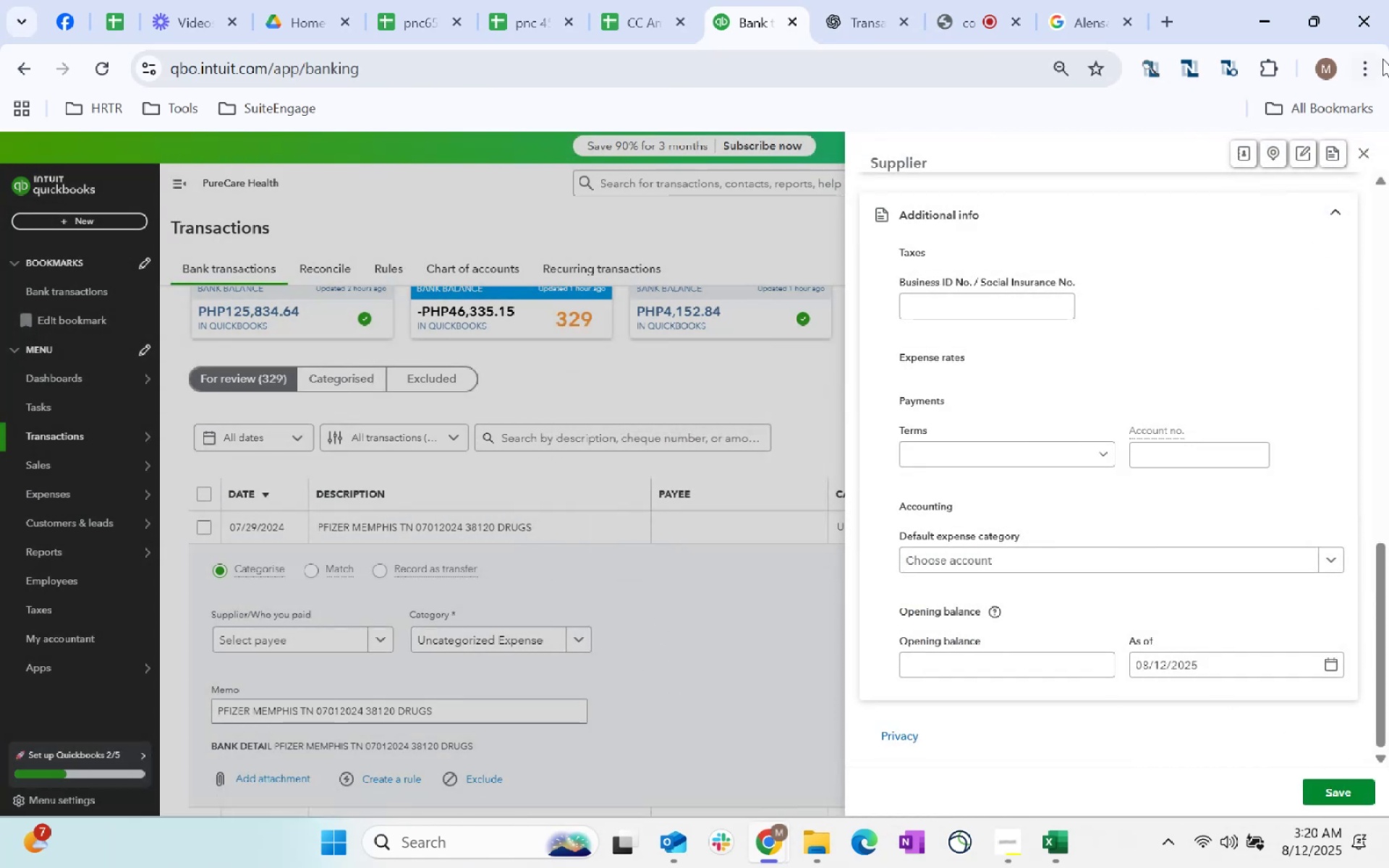 
left_click([1364, 158])
 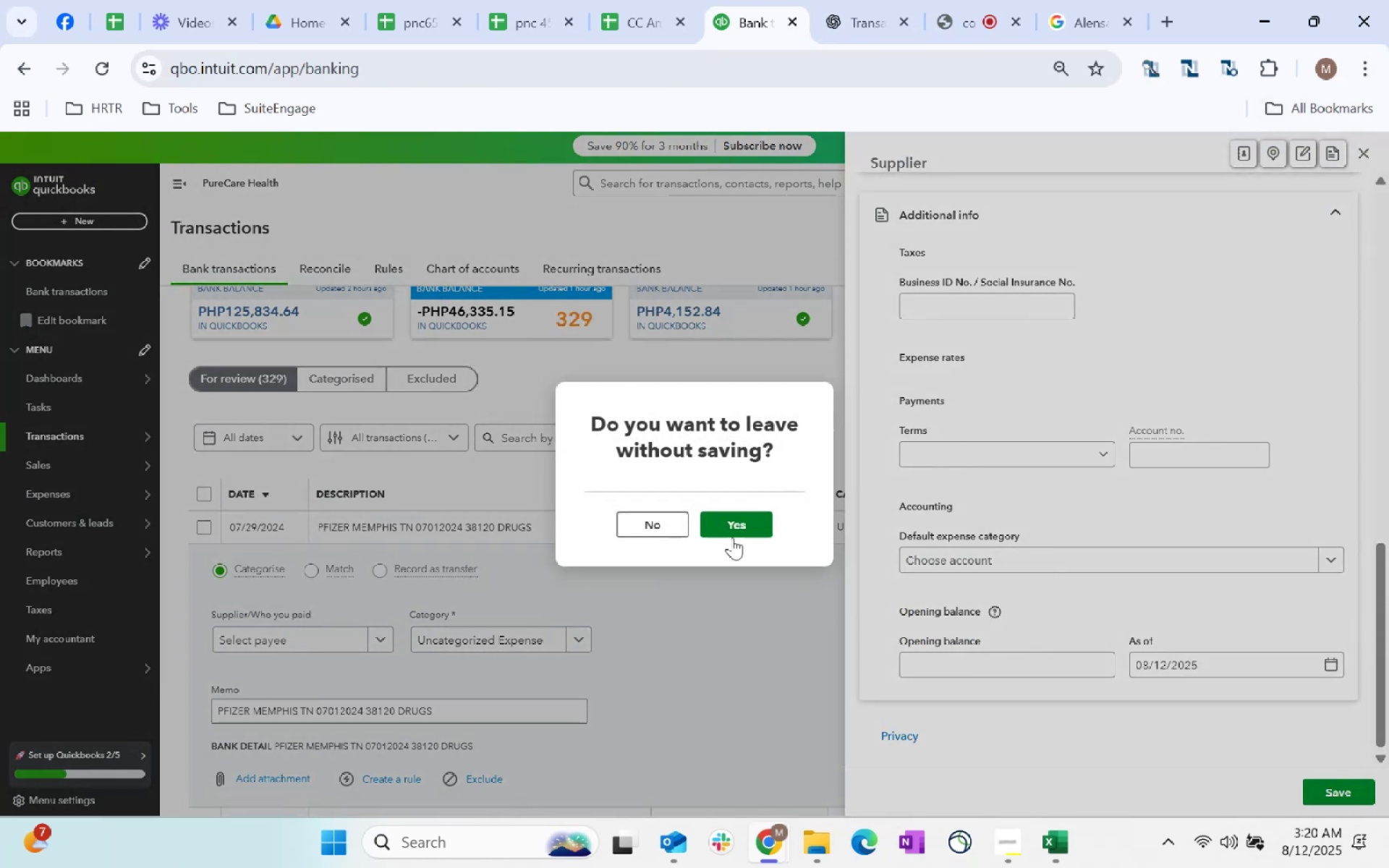 
left_click([737, 529])
 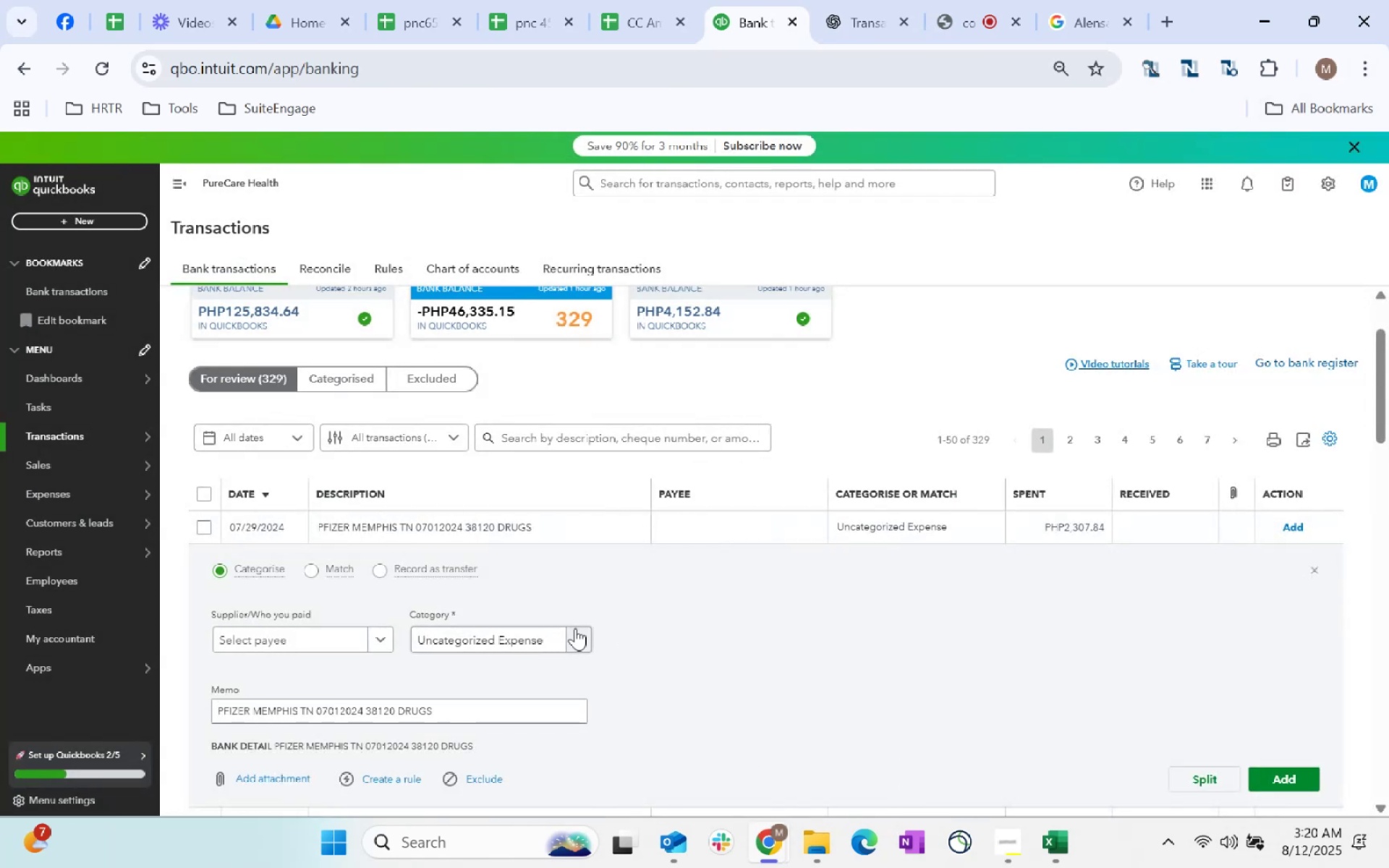 
left_click([563, 652])
 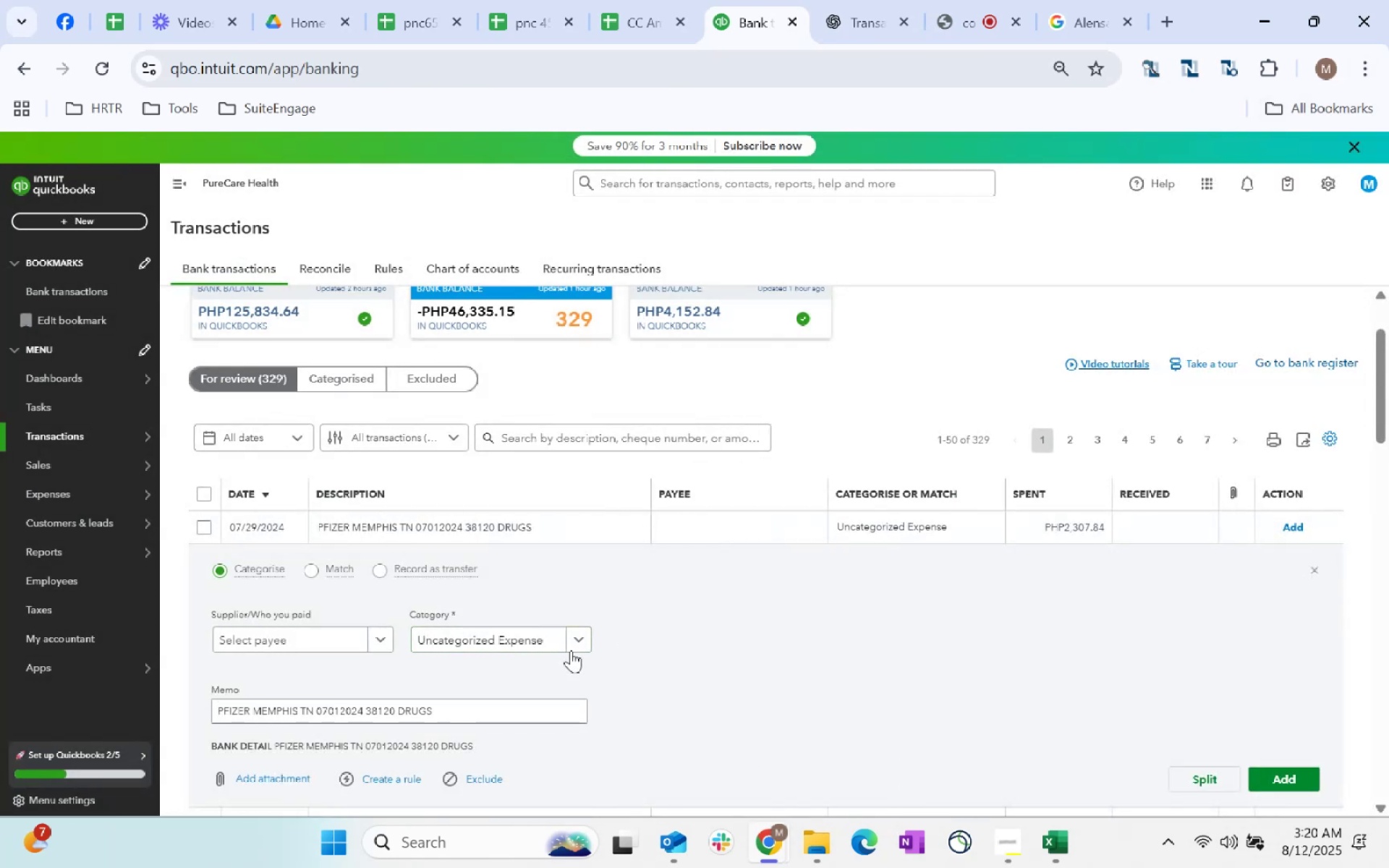 
left_click([546, 637])
 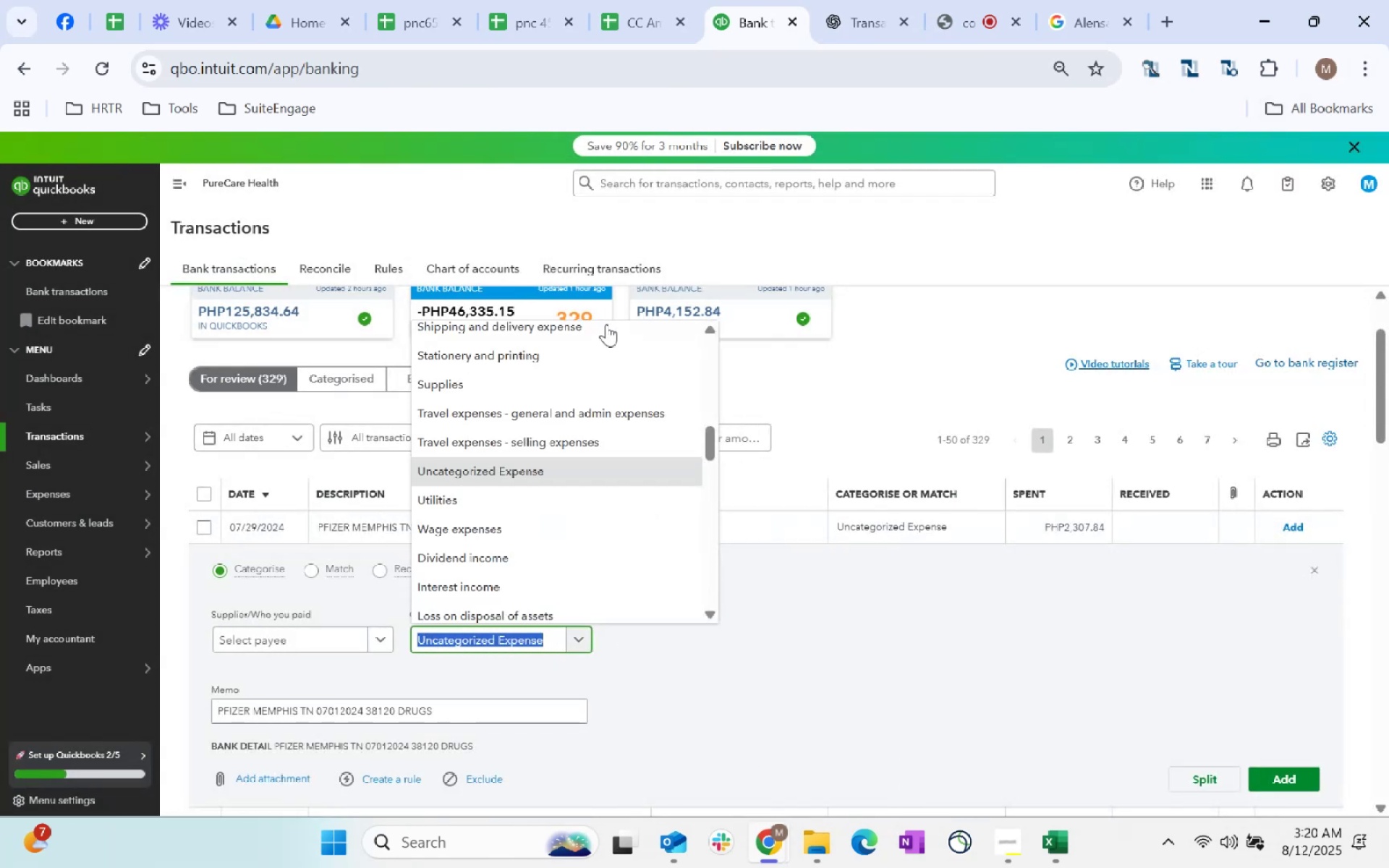 
scroll: coordinate [485, 353], scroll_direction: up, amount: 21.0
 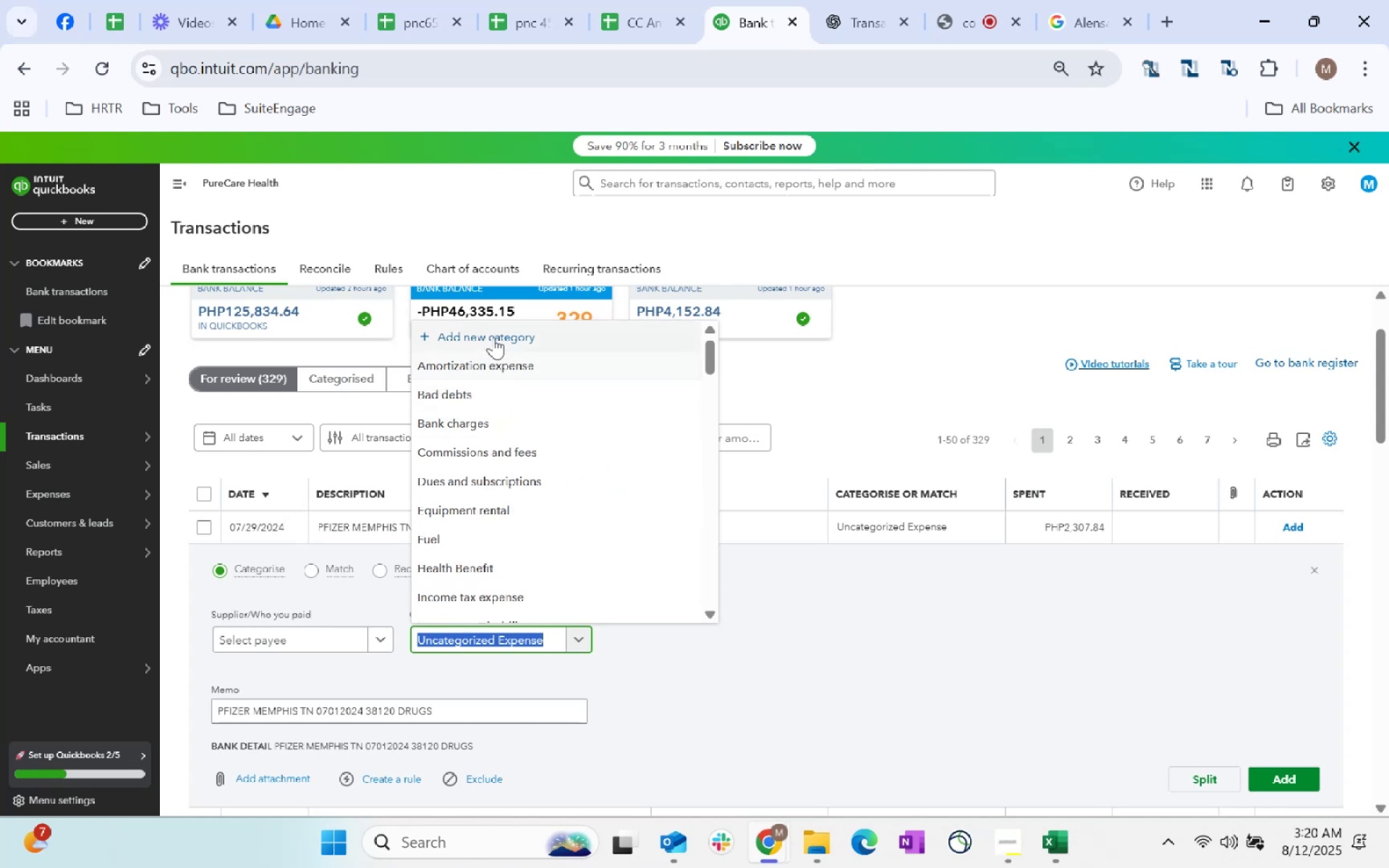 
left_click([493, 337])
 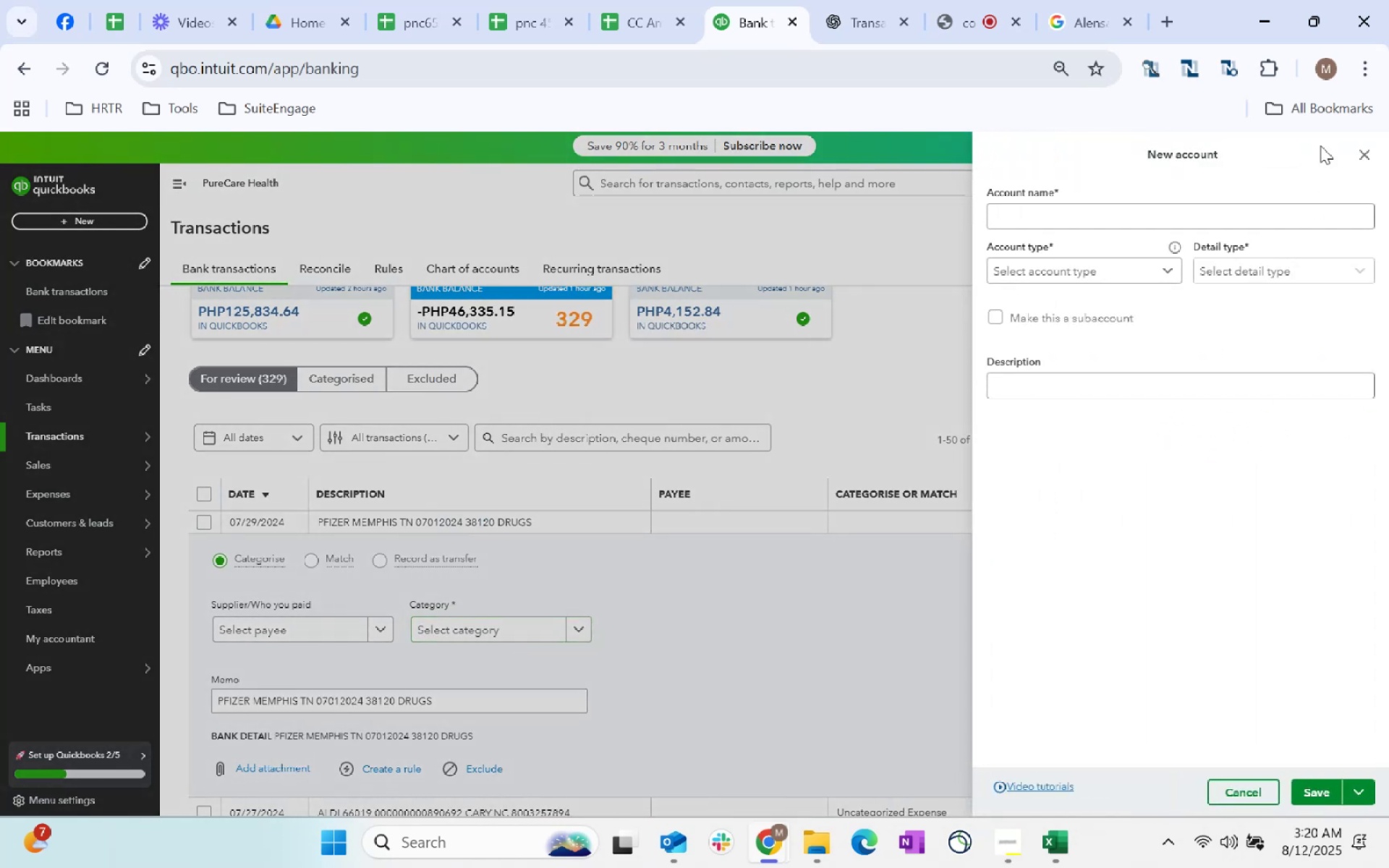 
left_click([1103, 213])
 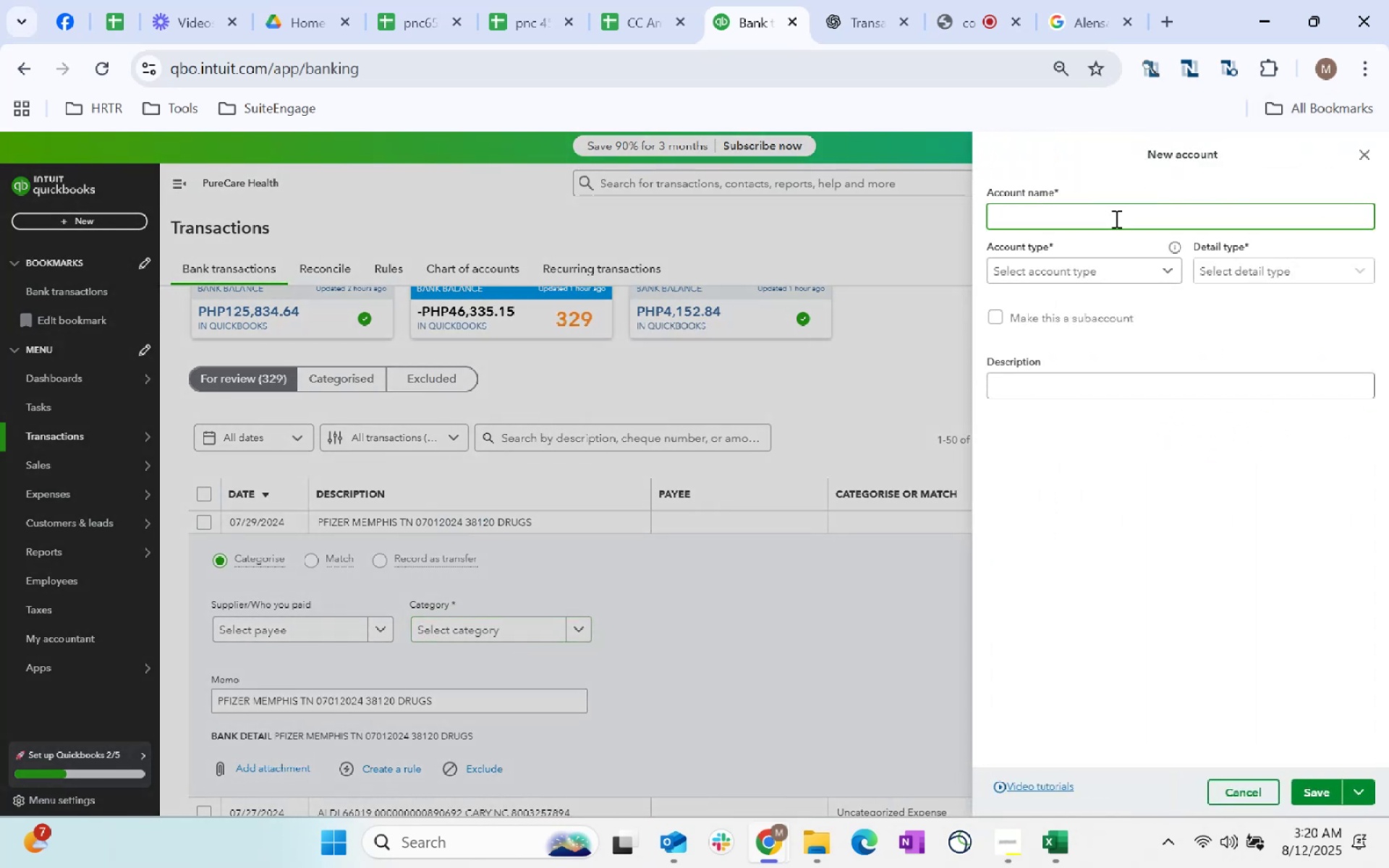 
type(Medicines)
 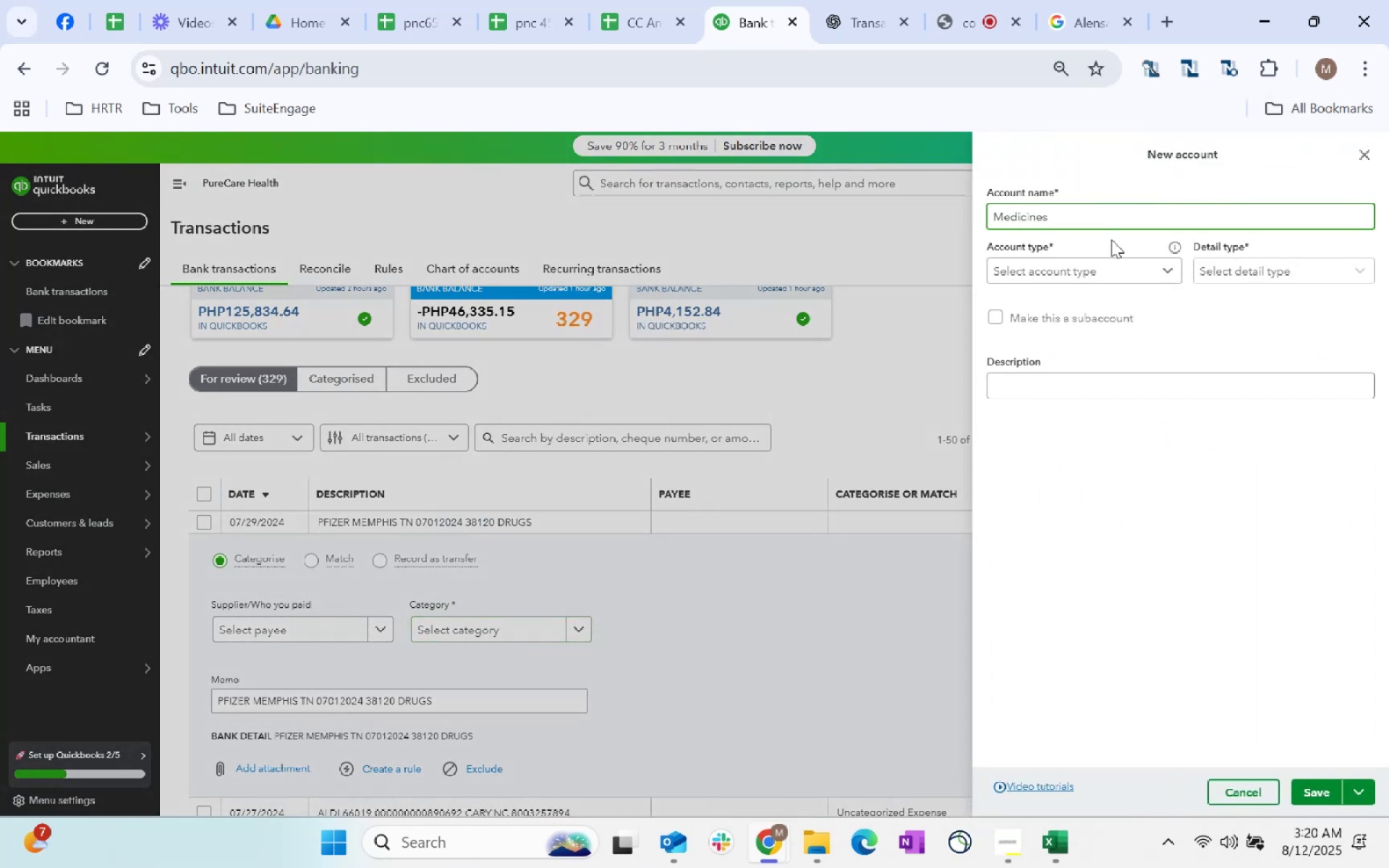 
left_click([1113, 262])
 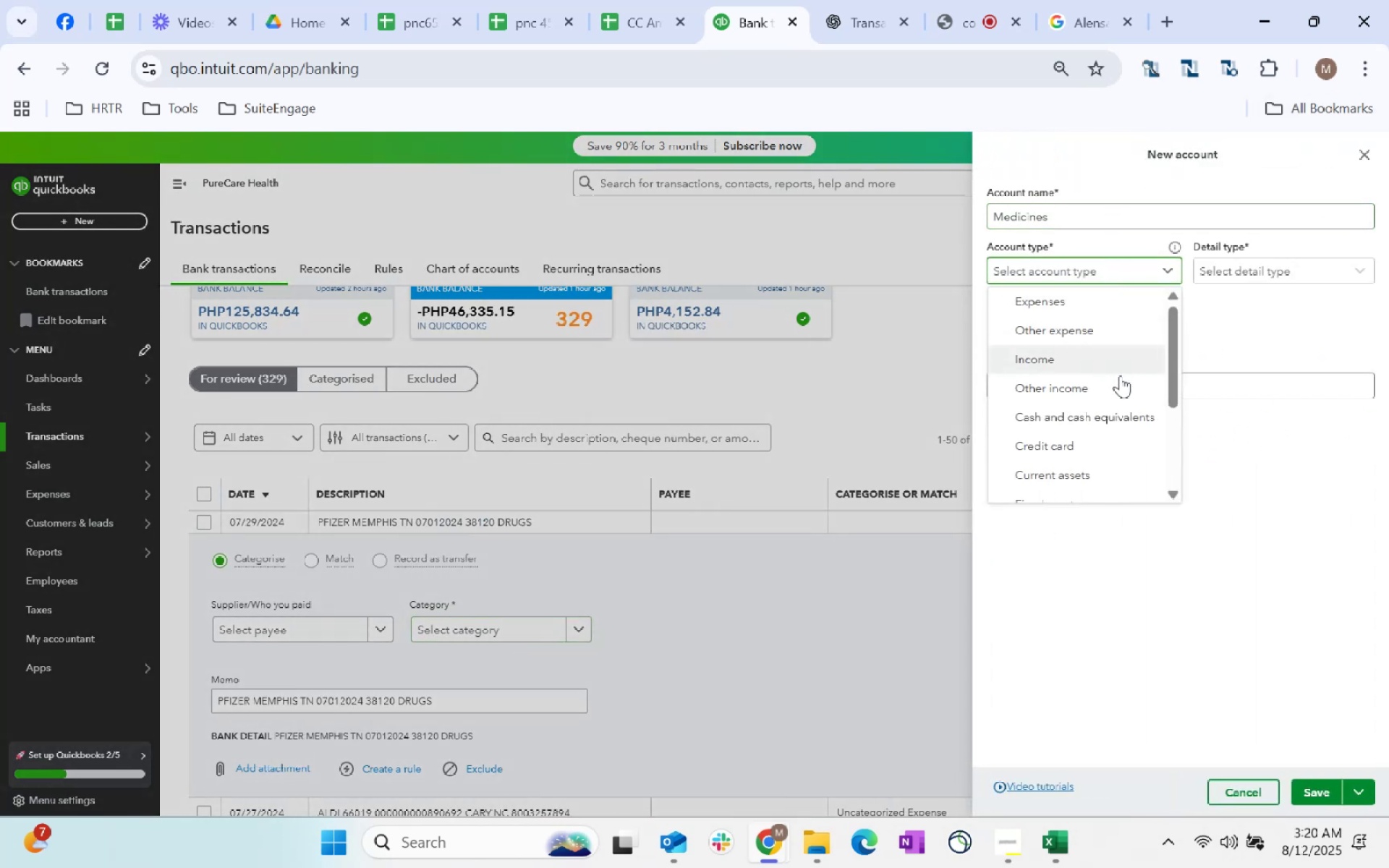 
scroll: coordinate [1125, 428], scroll_direction: down, amount: 3.0
 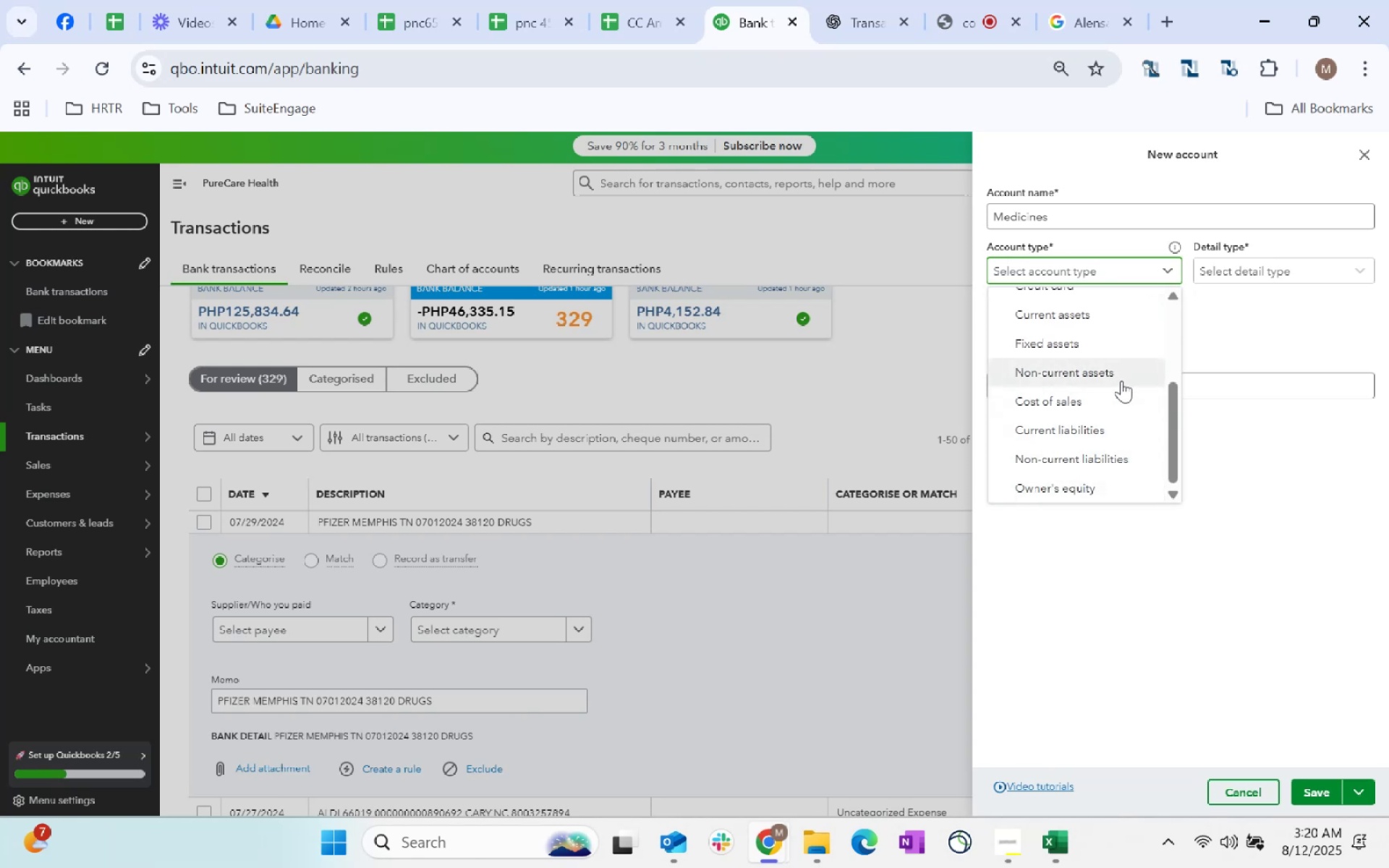 
scroll: coordinate [1129, 462], scroll_direction: up, amount: 1.0
 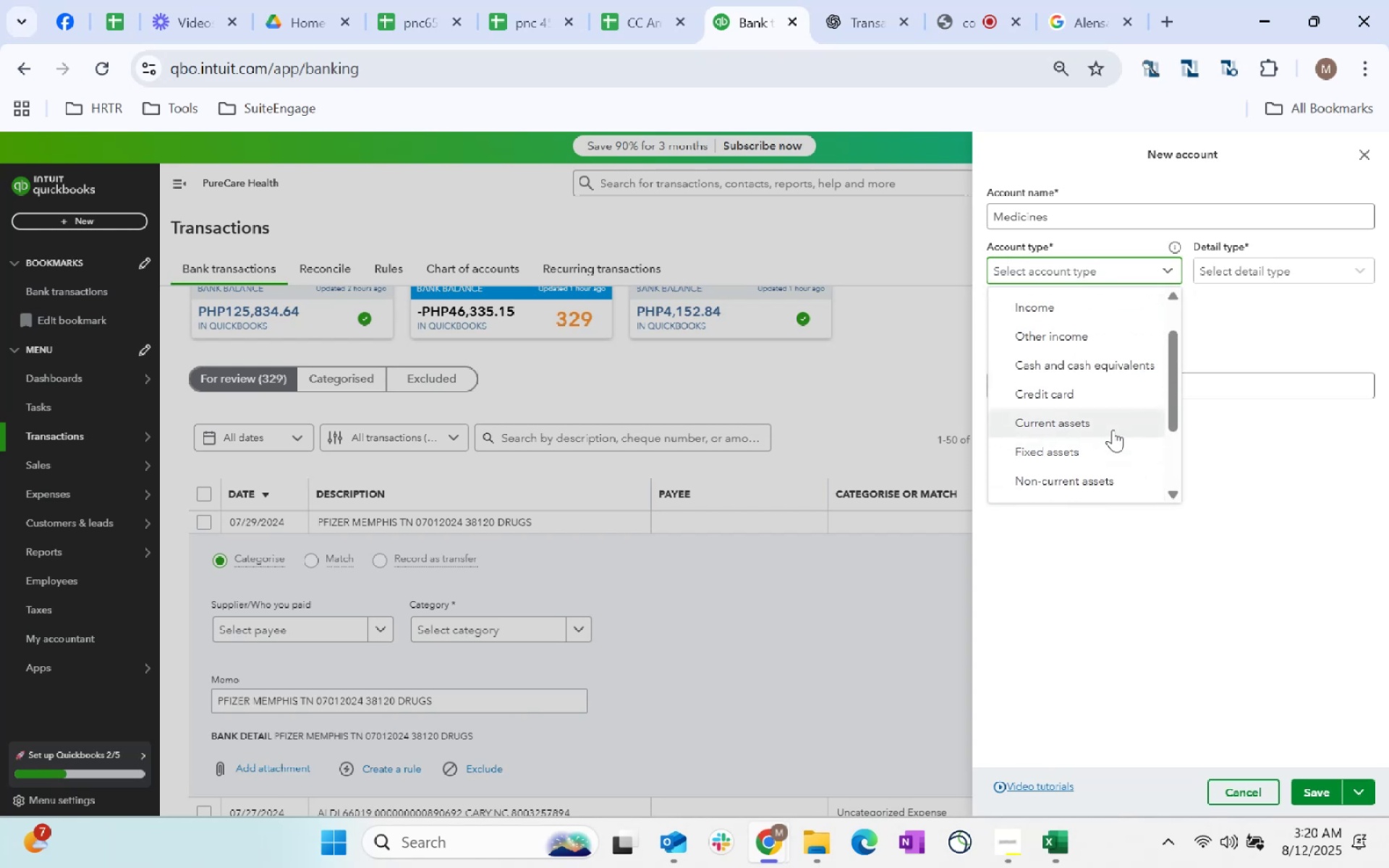 
left_click([1113, 430])
 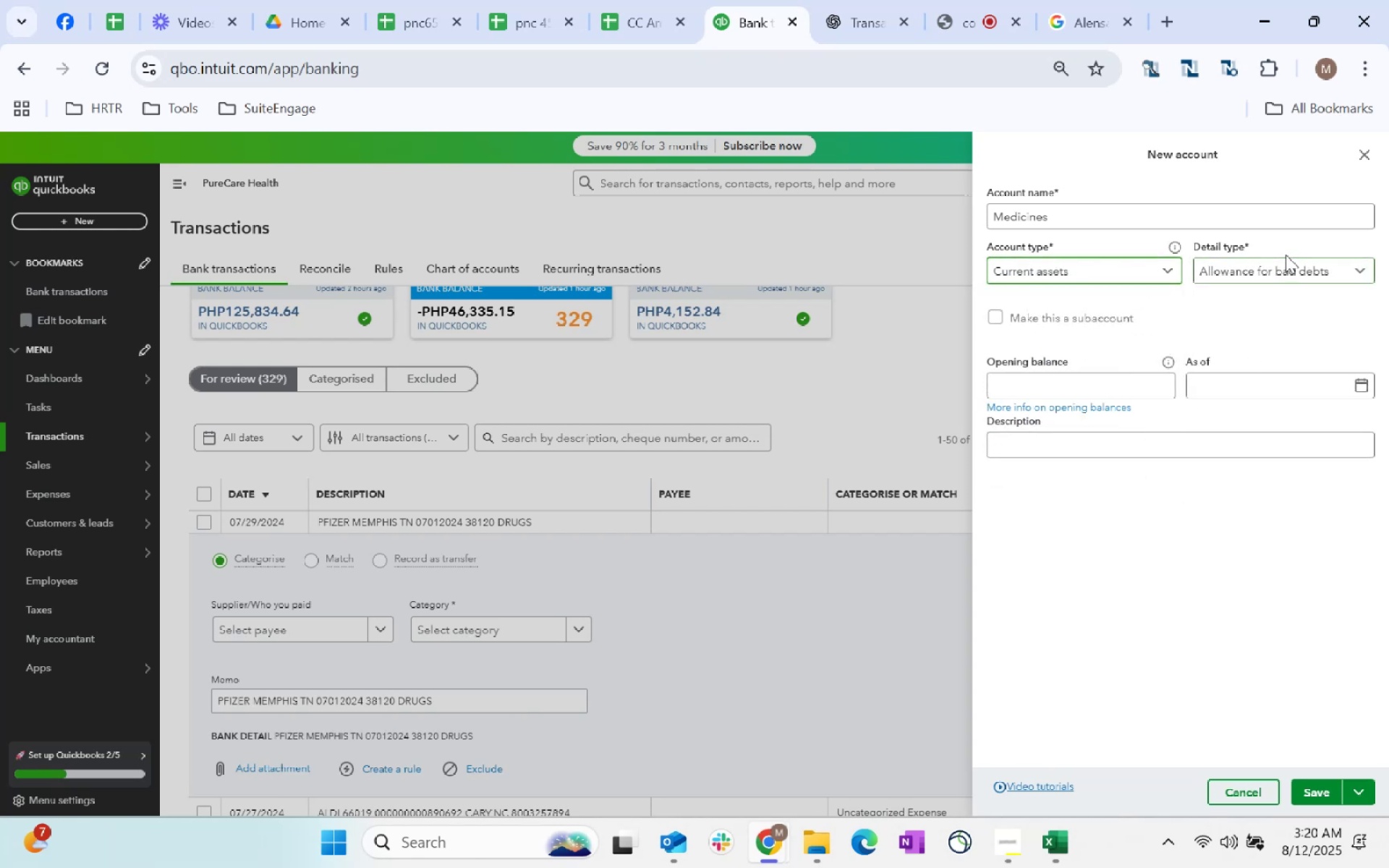 
left_click([1295, 267])
 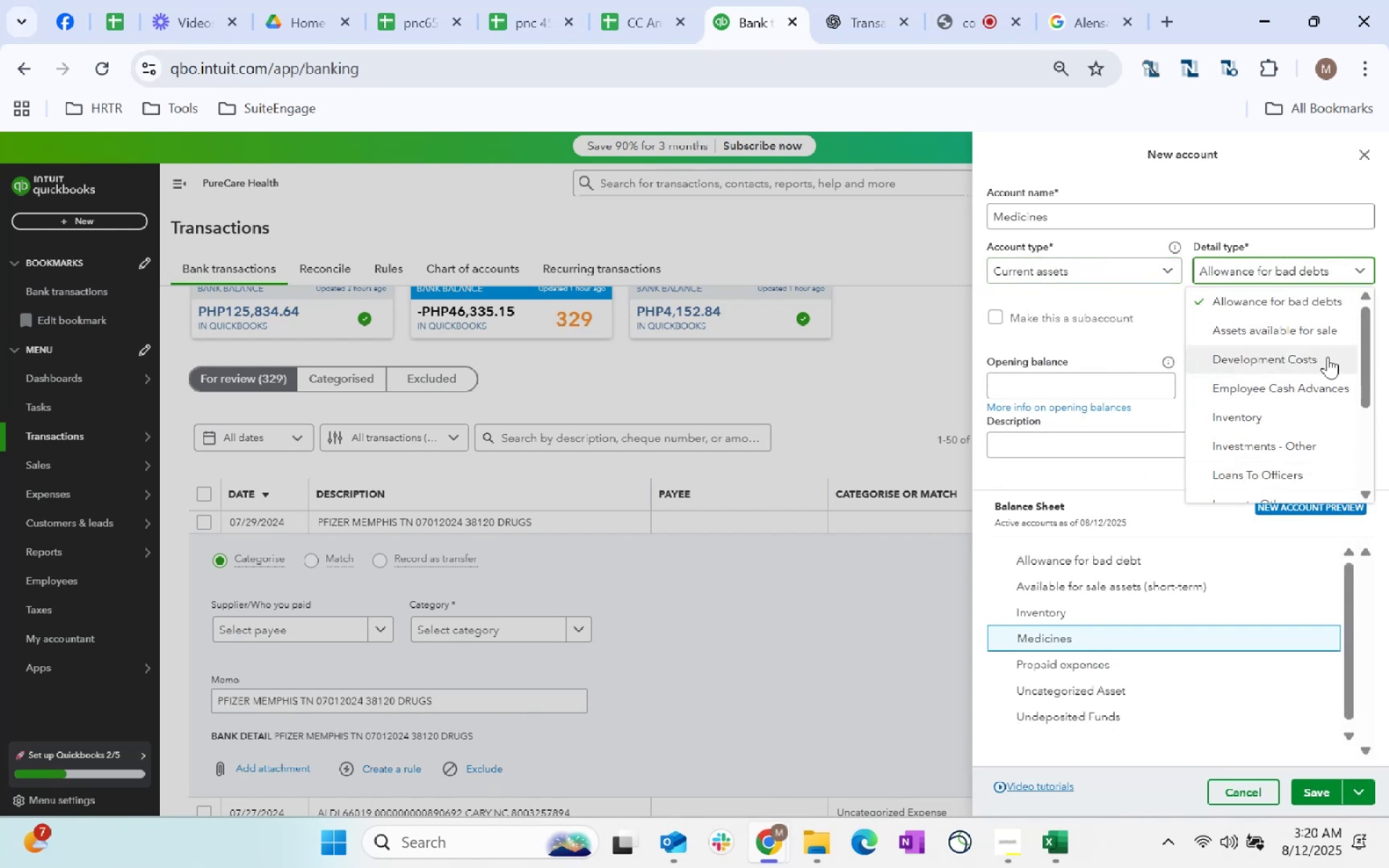 
left_click([1257, 415])
 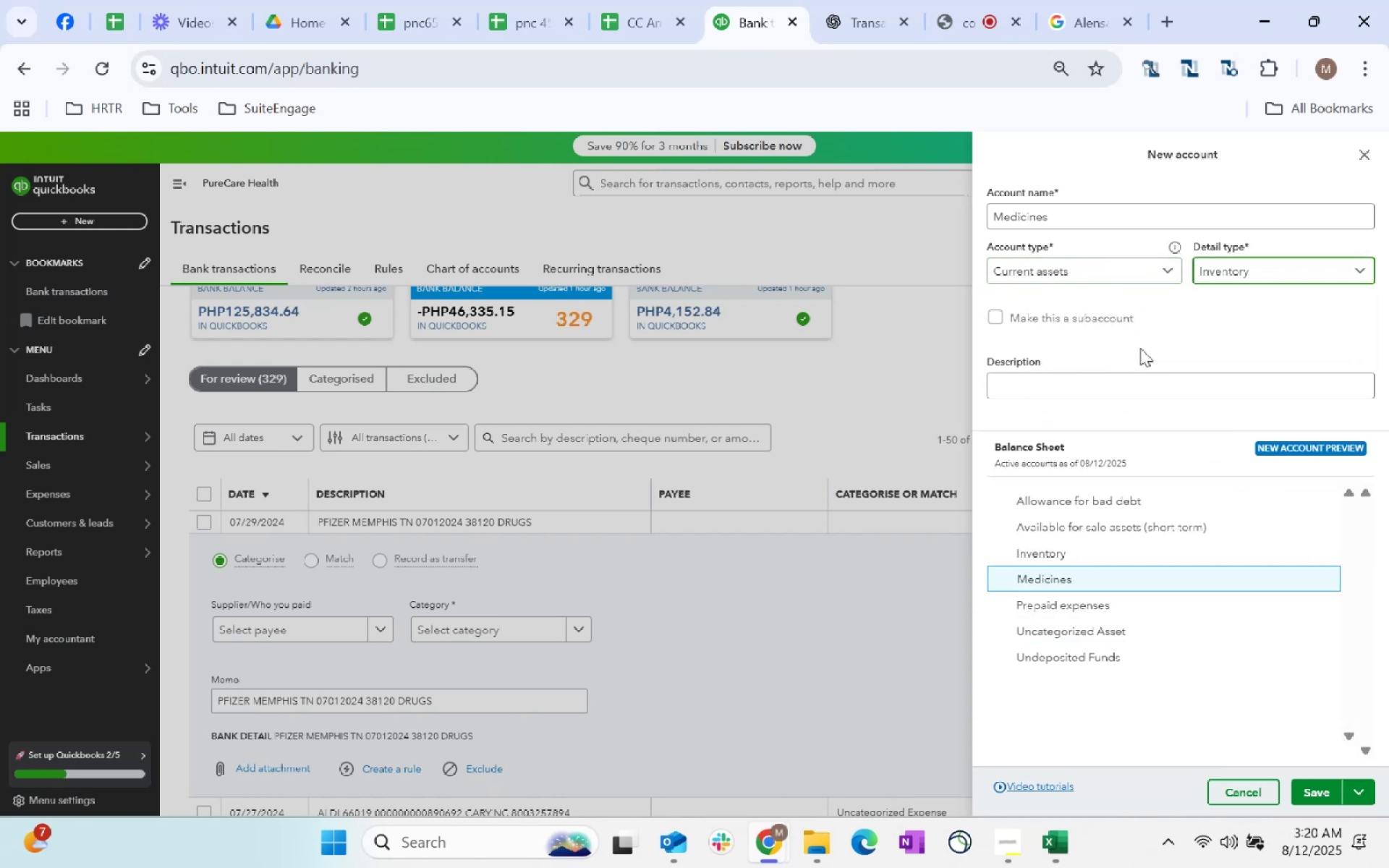 
left_click([1163, 331])
 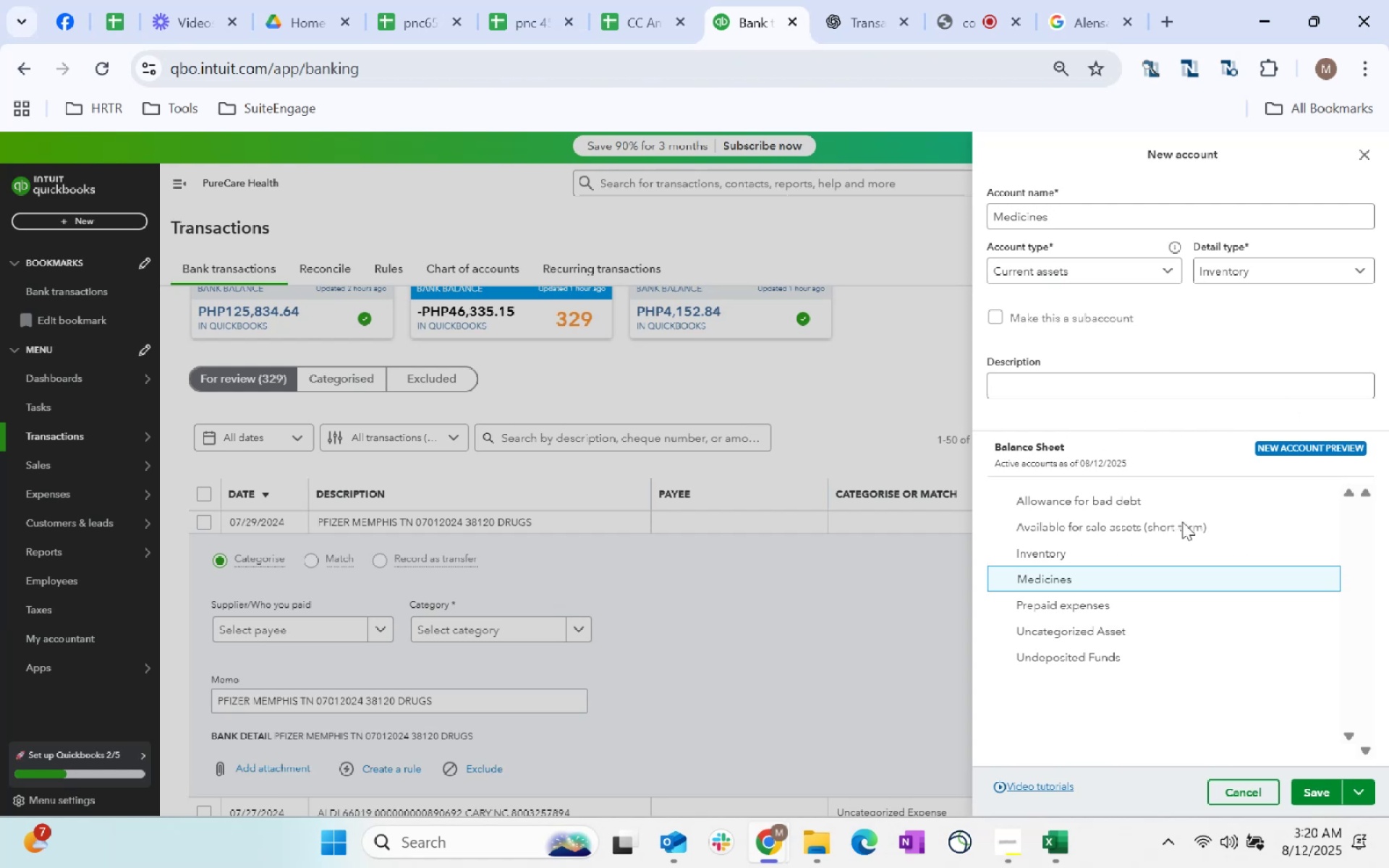 
scroll: coordinate [1331, 791], scroll_direction: down, amount: 61.0
 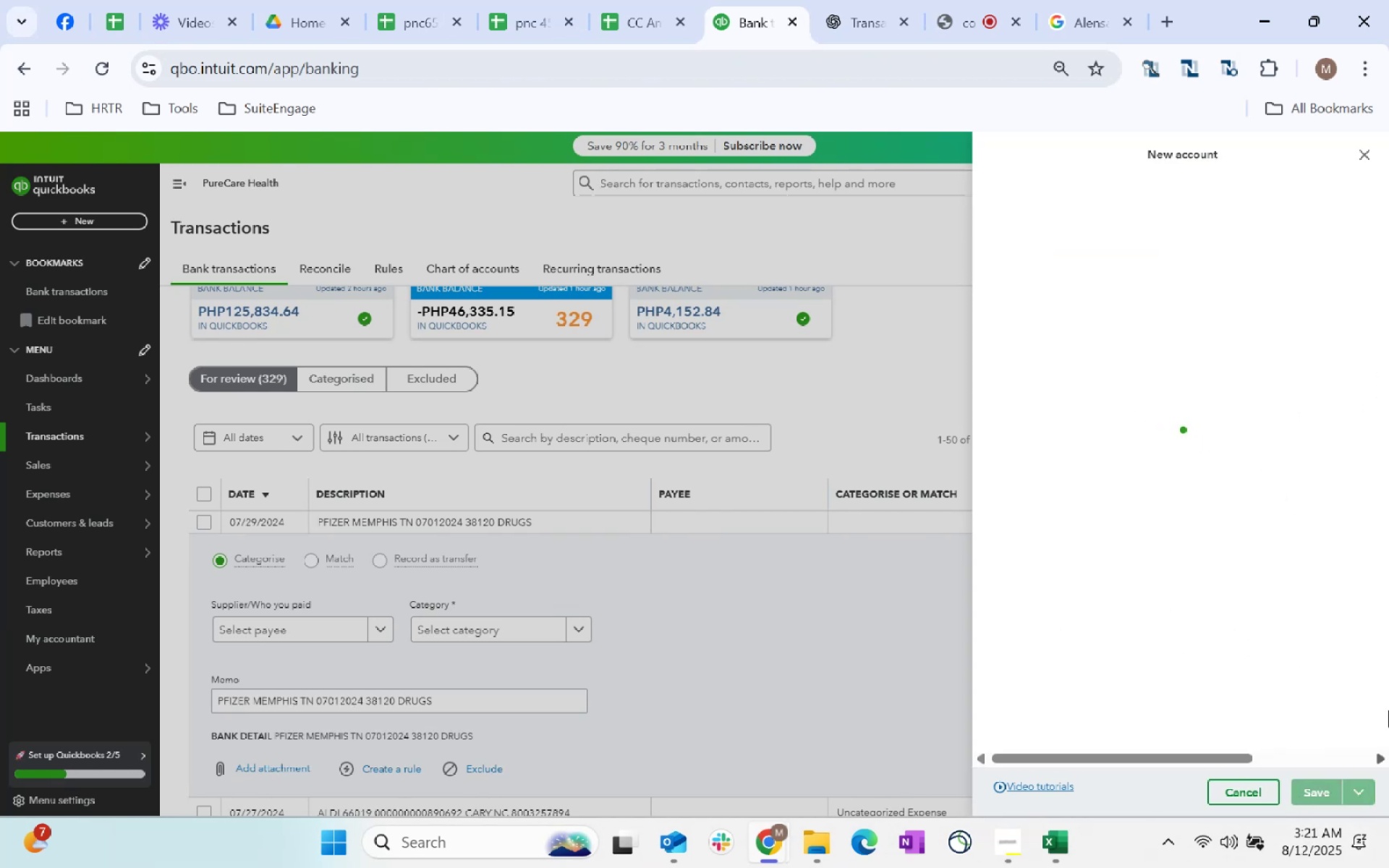 
wait(5.92)
 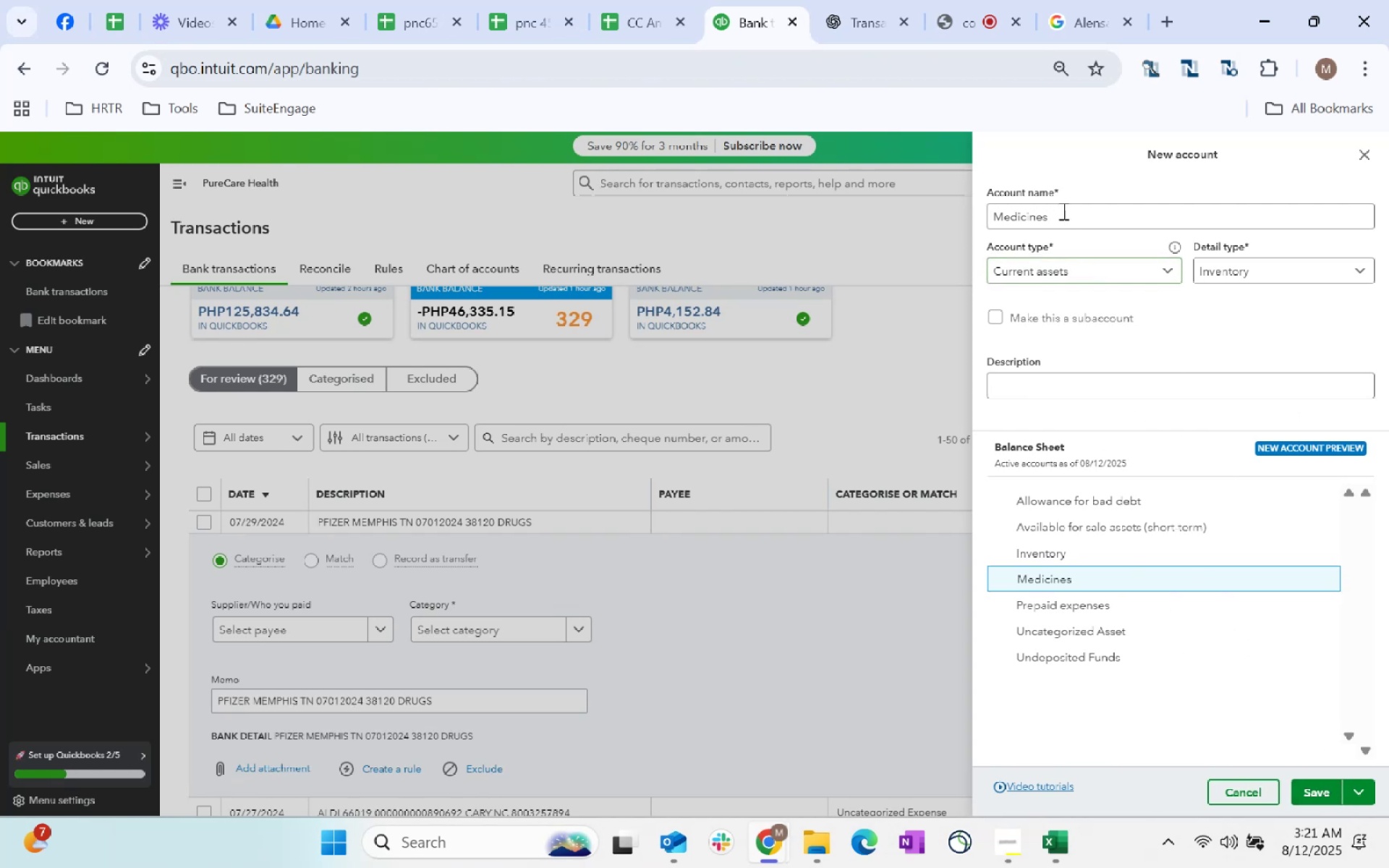 
left_click([1167, 656])
 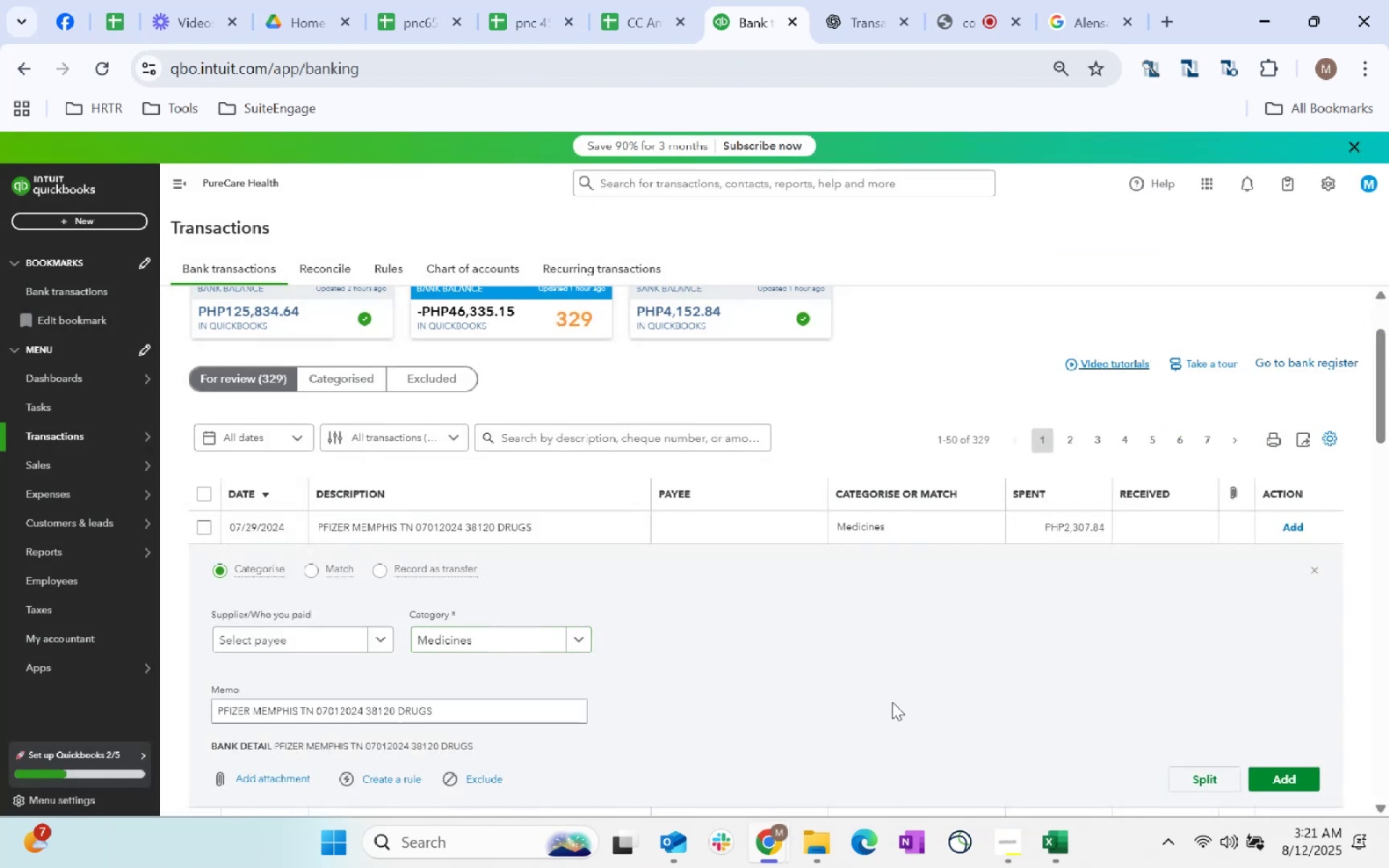 
scroll: coordinate [1084, 676], scroll_direction: down, amount: 3.0
 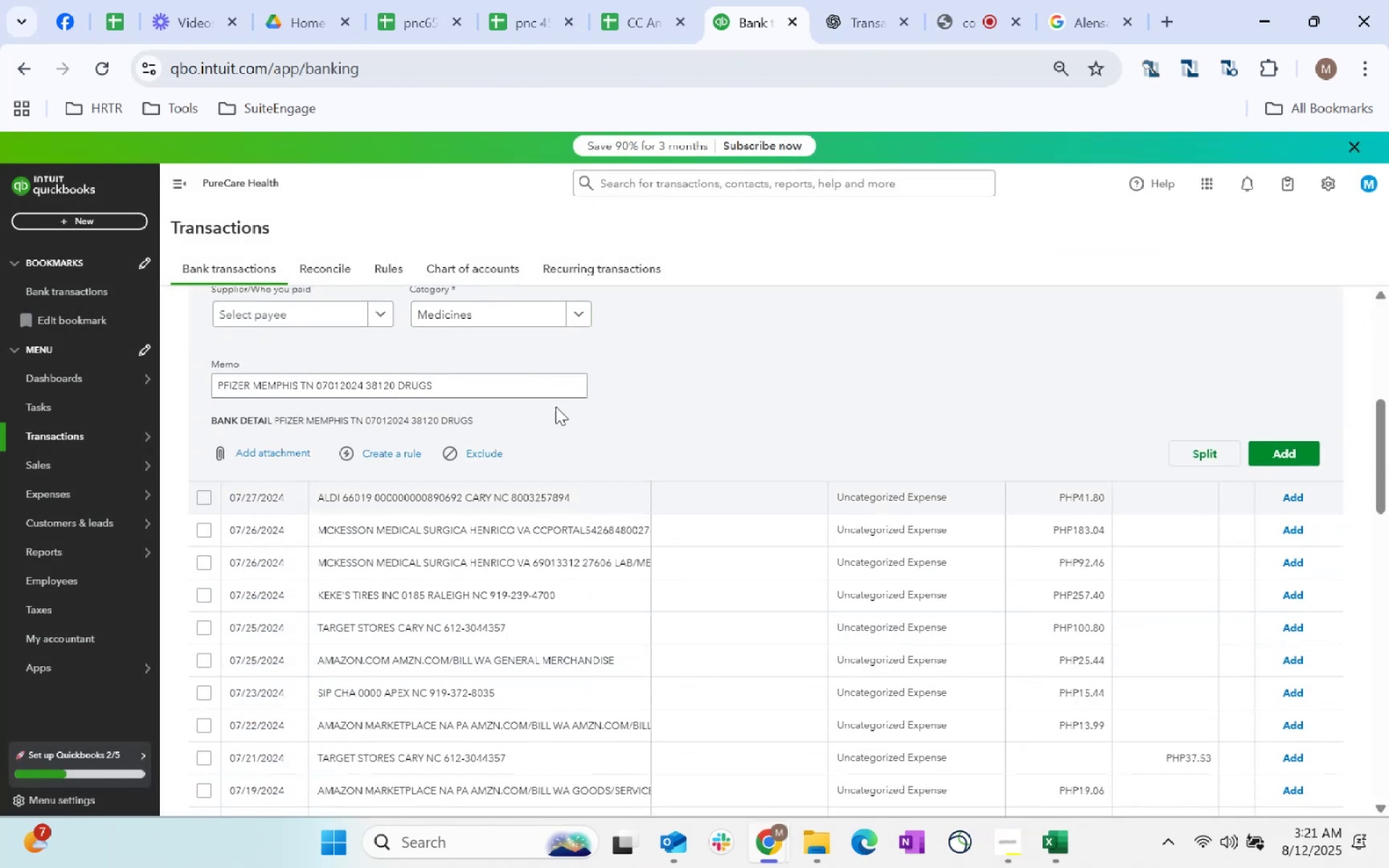 
scroll: coordinate [524, 443], scroll_direction: up, amount: 3.0
 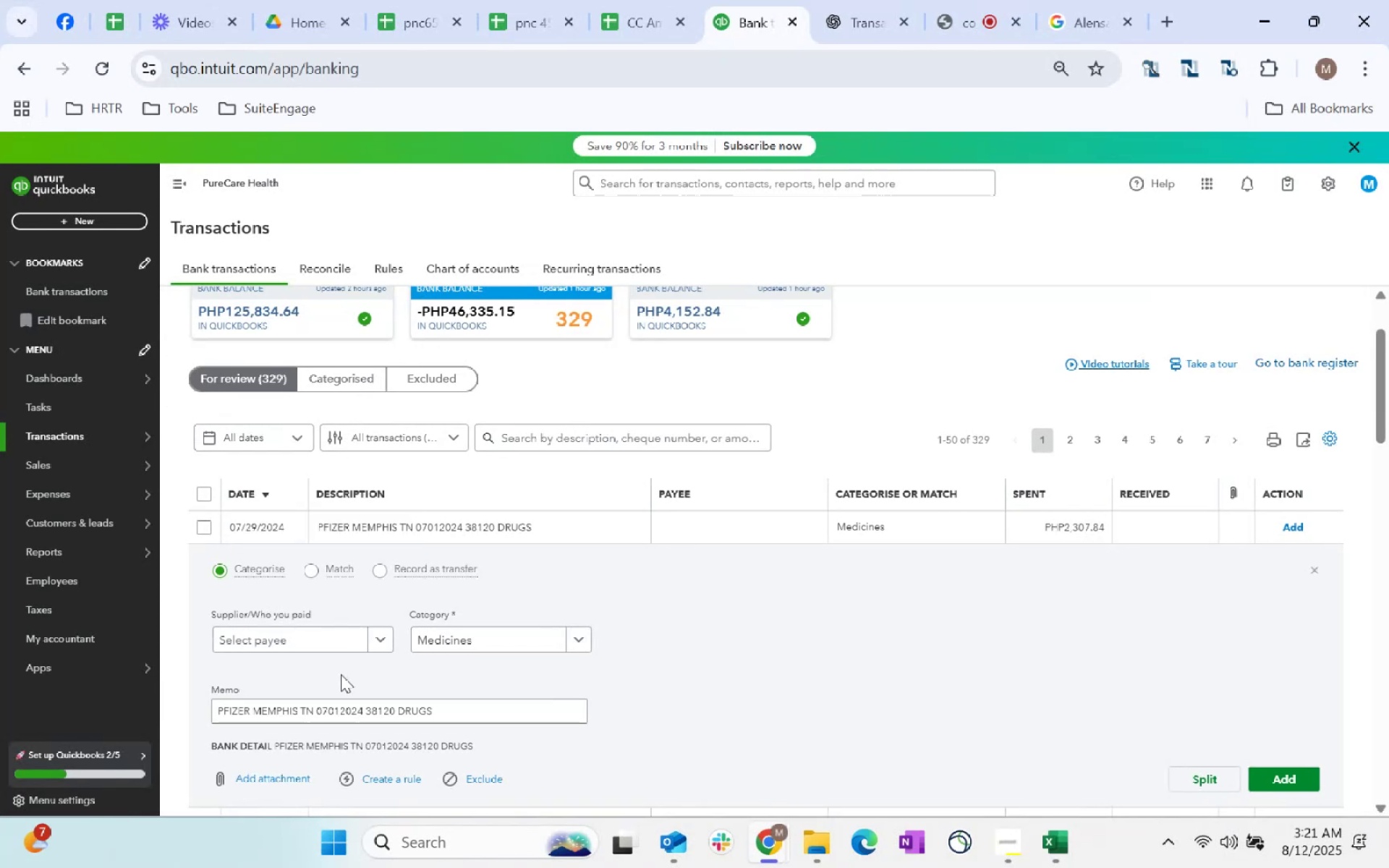 
scroll: coordinate [532, 688], scroll_direction: down, amount: 2.0
 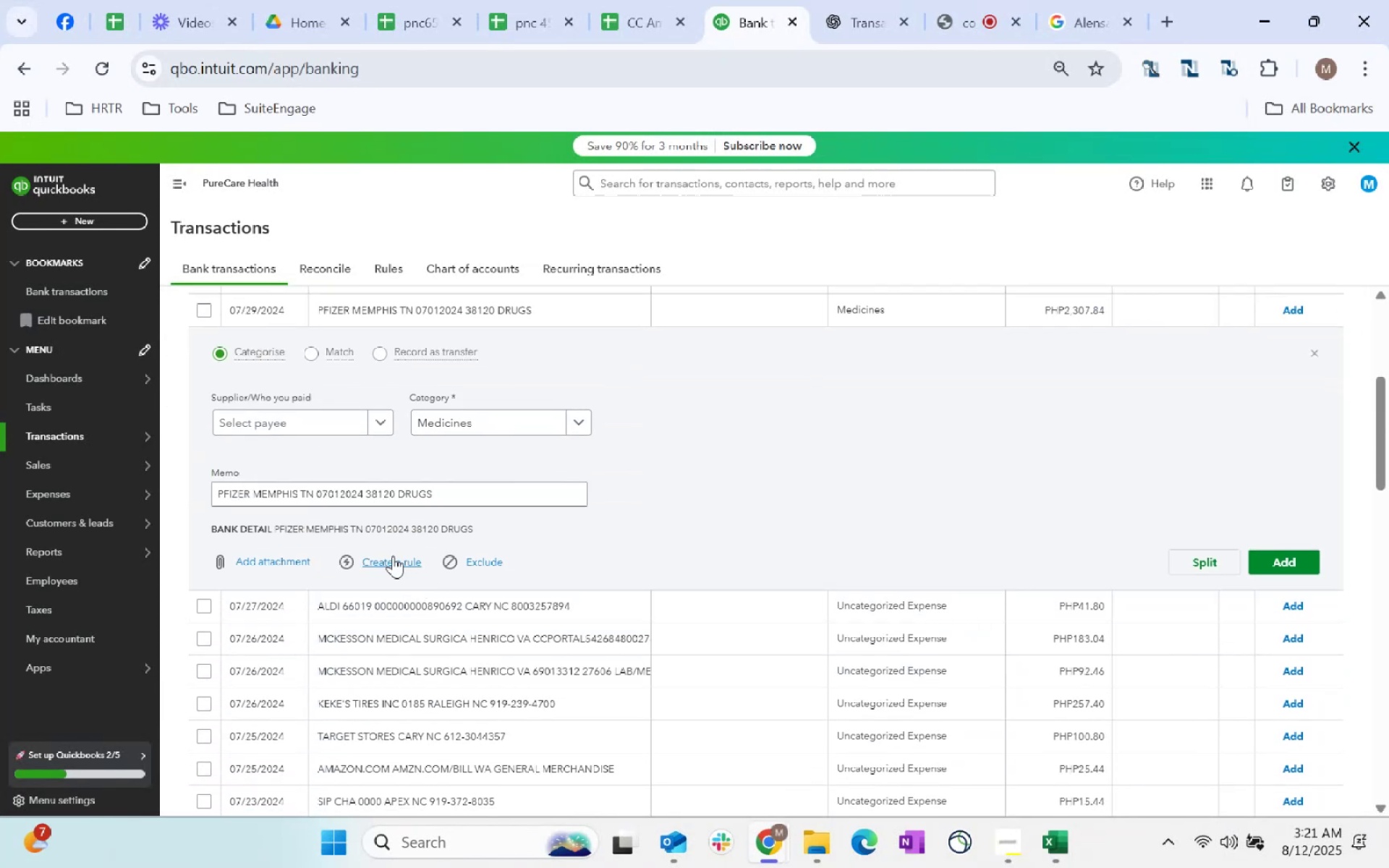 
left_click([389, 556])
 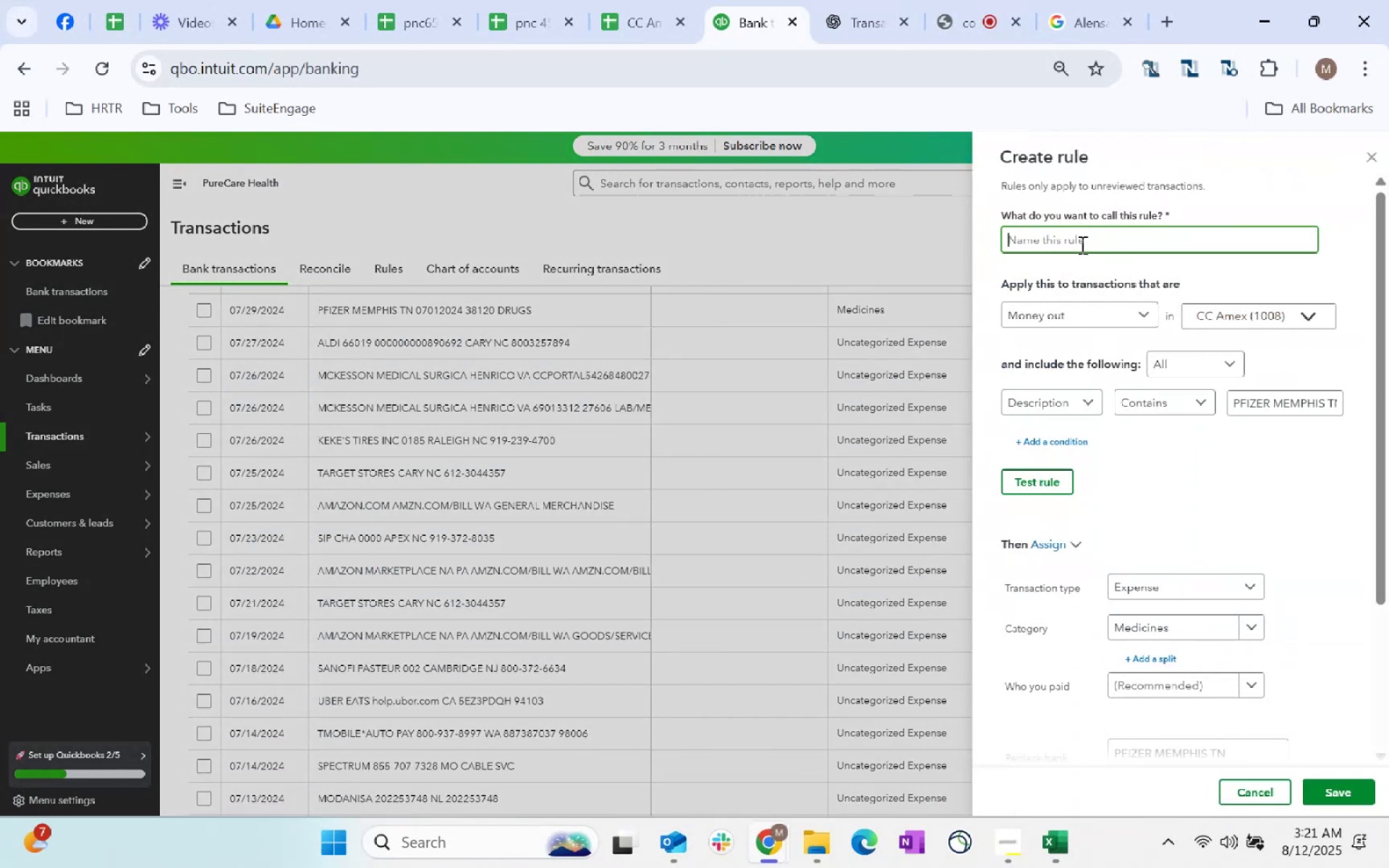 
type(Pfizer)
 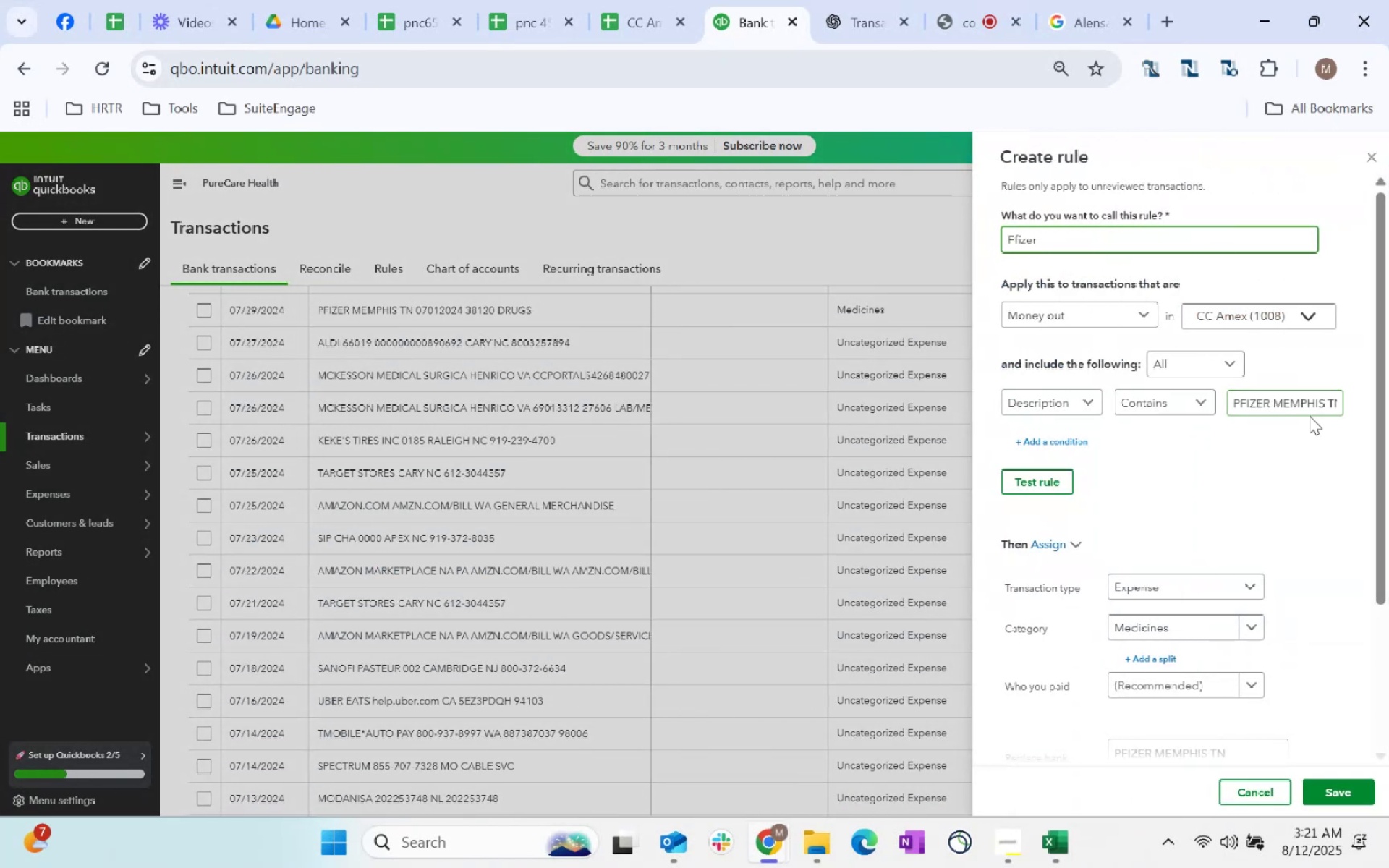 
left_click([1304, 413])
 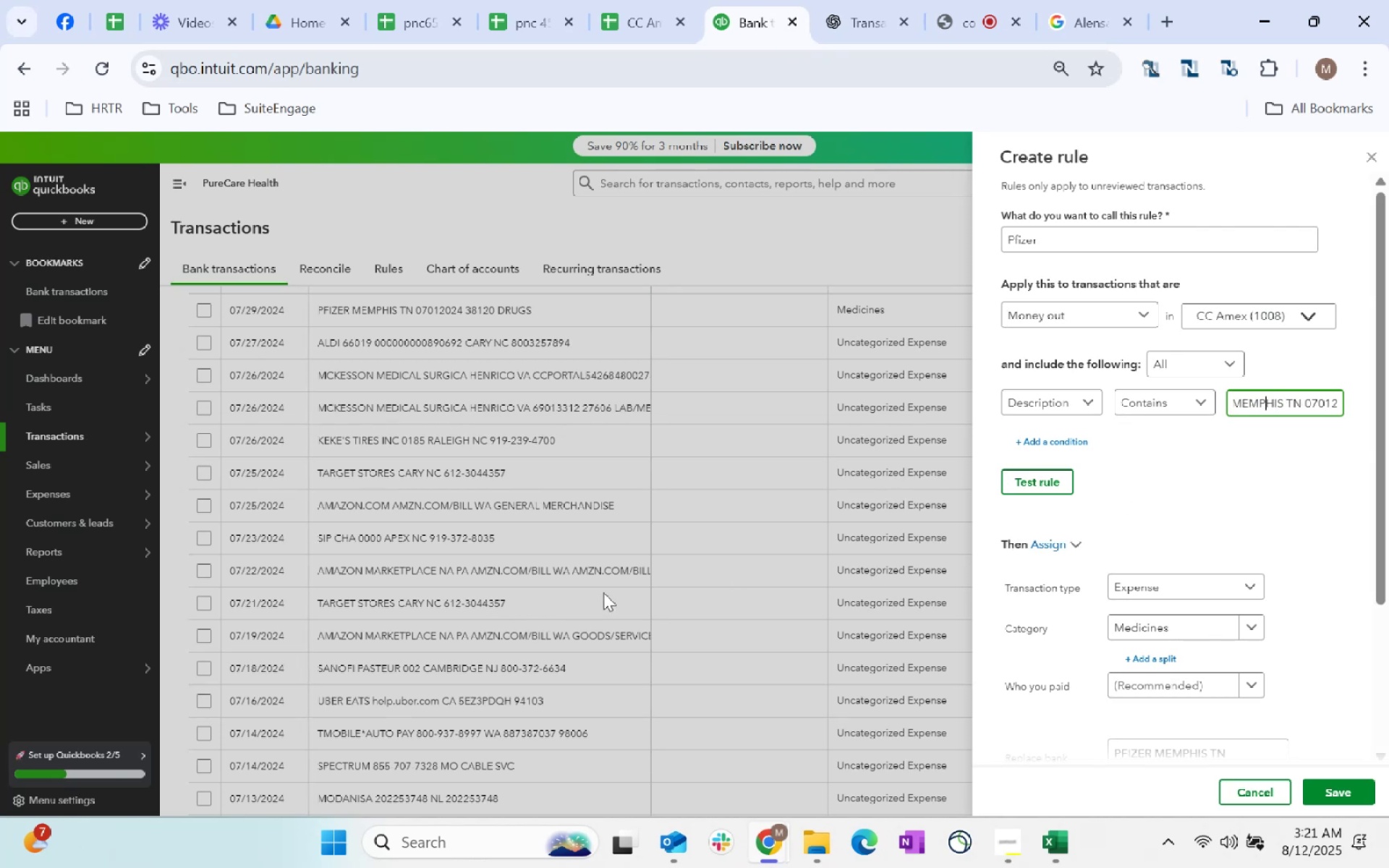 
wait(6.0)
 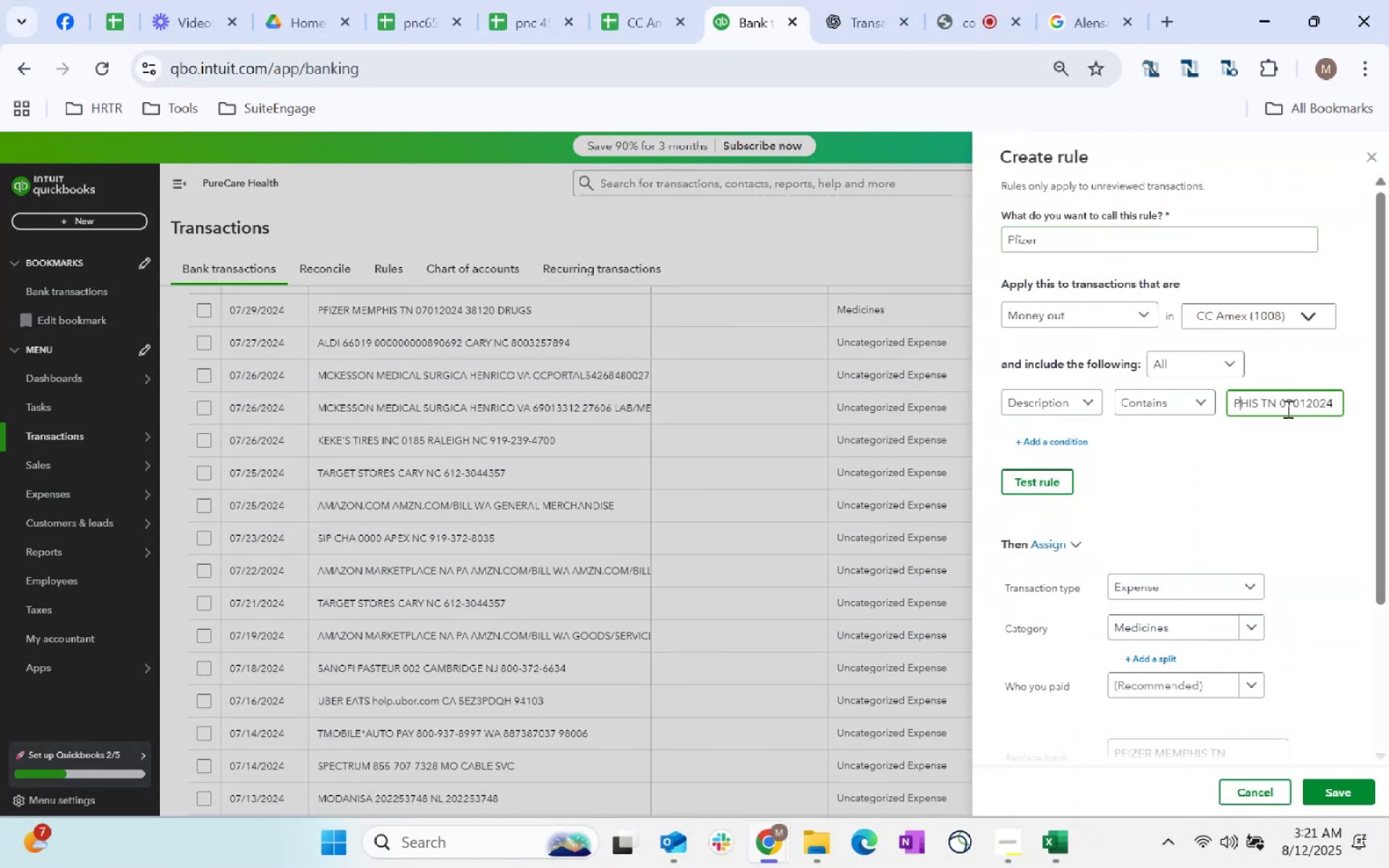 
scroll: coordinate [1229, 485], scroll_direction: down, amount: 62.0
 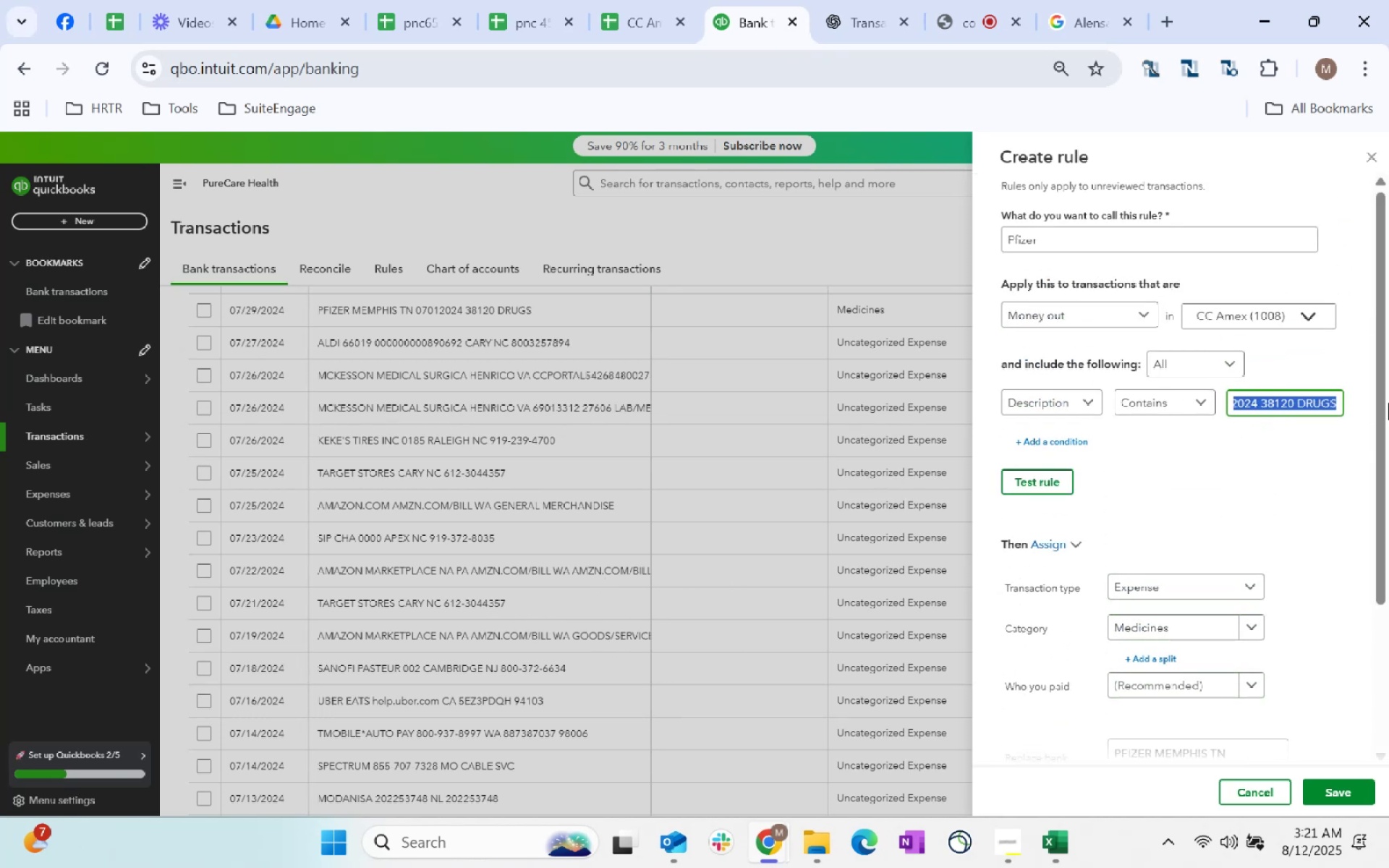 
key(Backspace)
 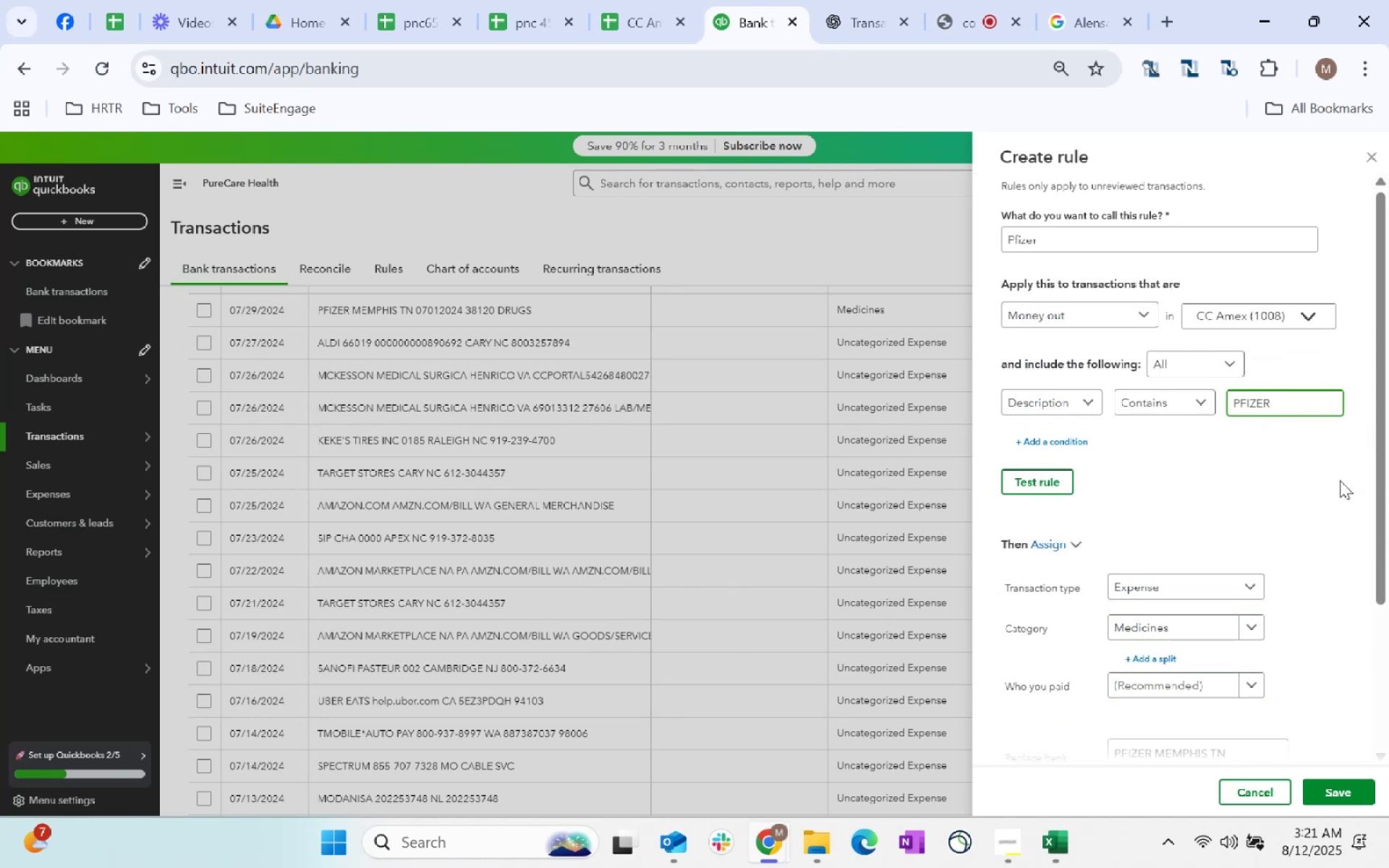 
left_click([1338, 480])
 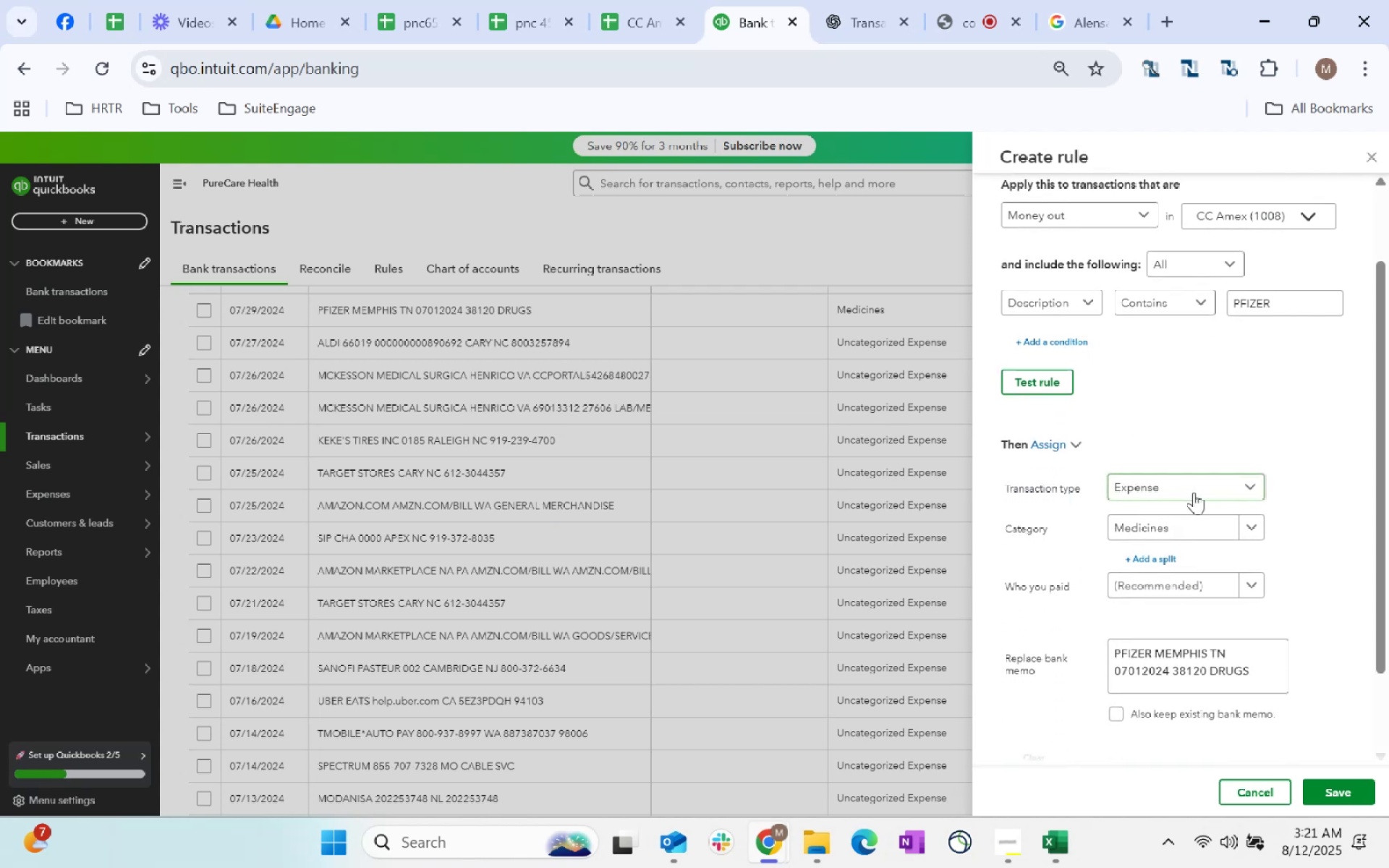 
left_click([1194, 491])
 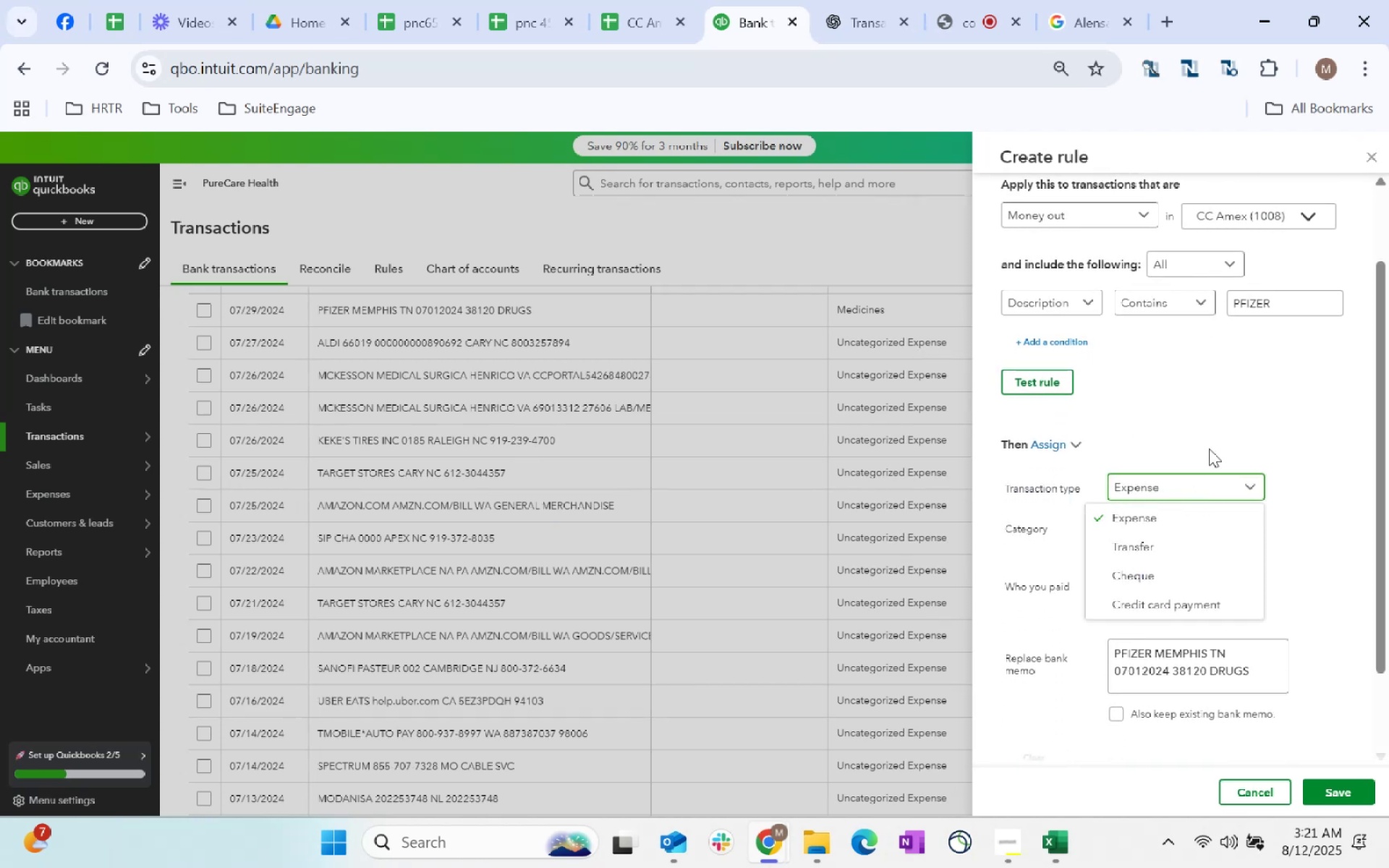 
left_click([1202, 597])
 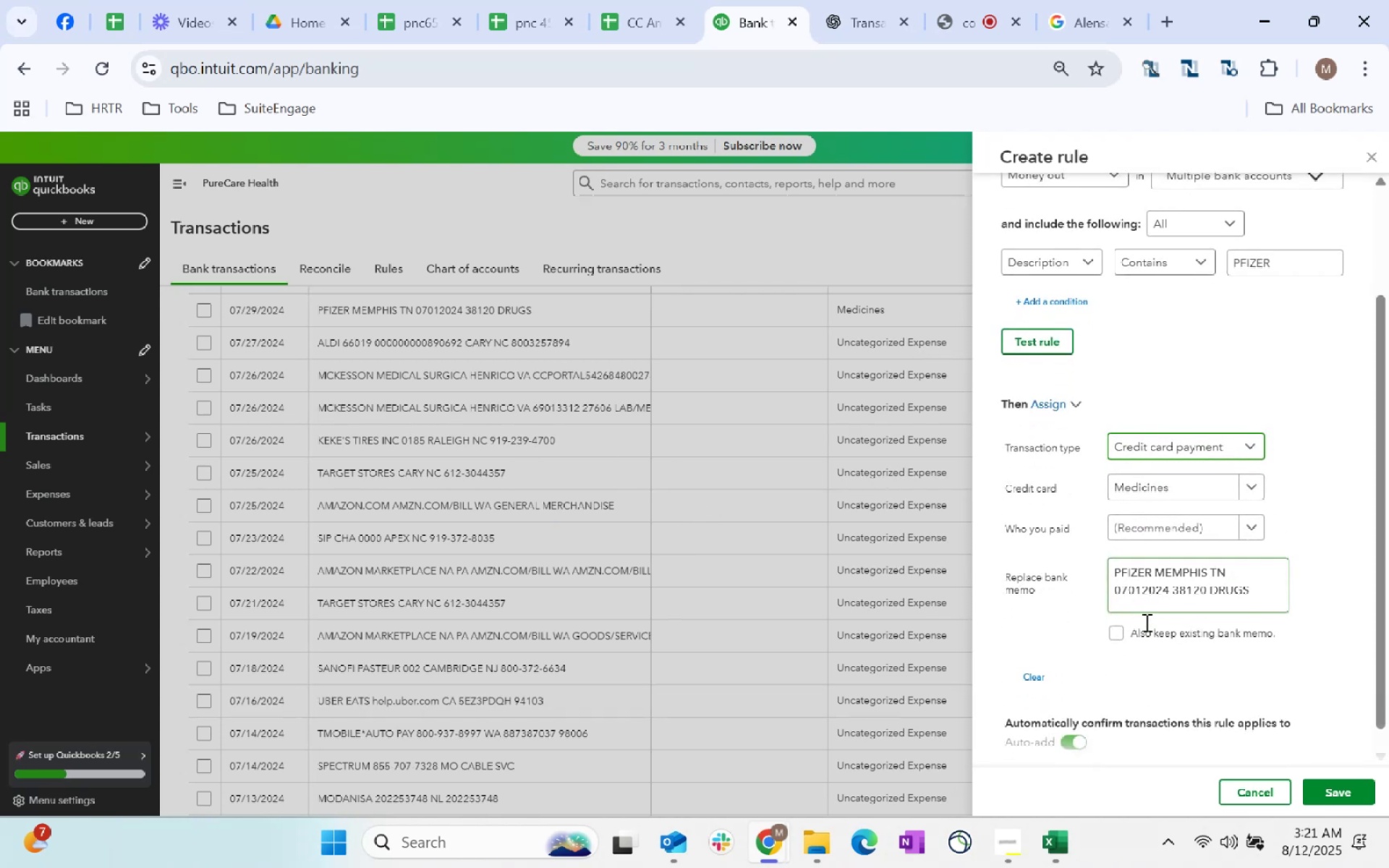 
wait(5.62)
 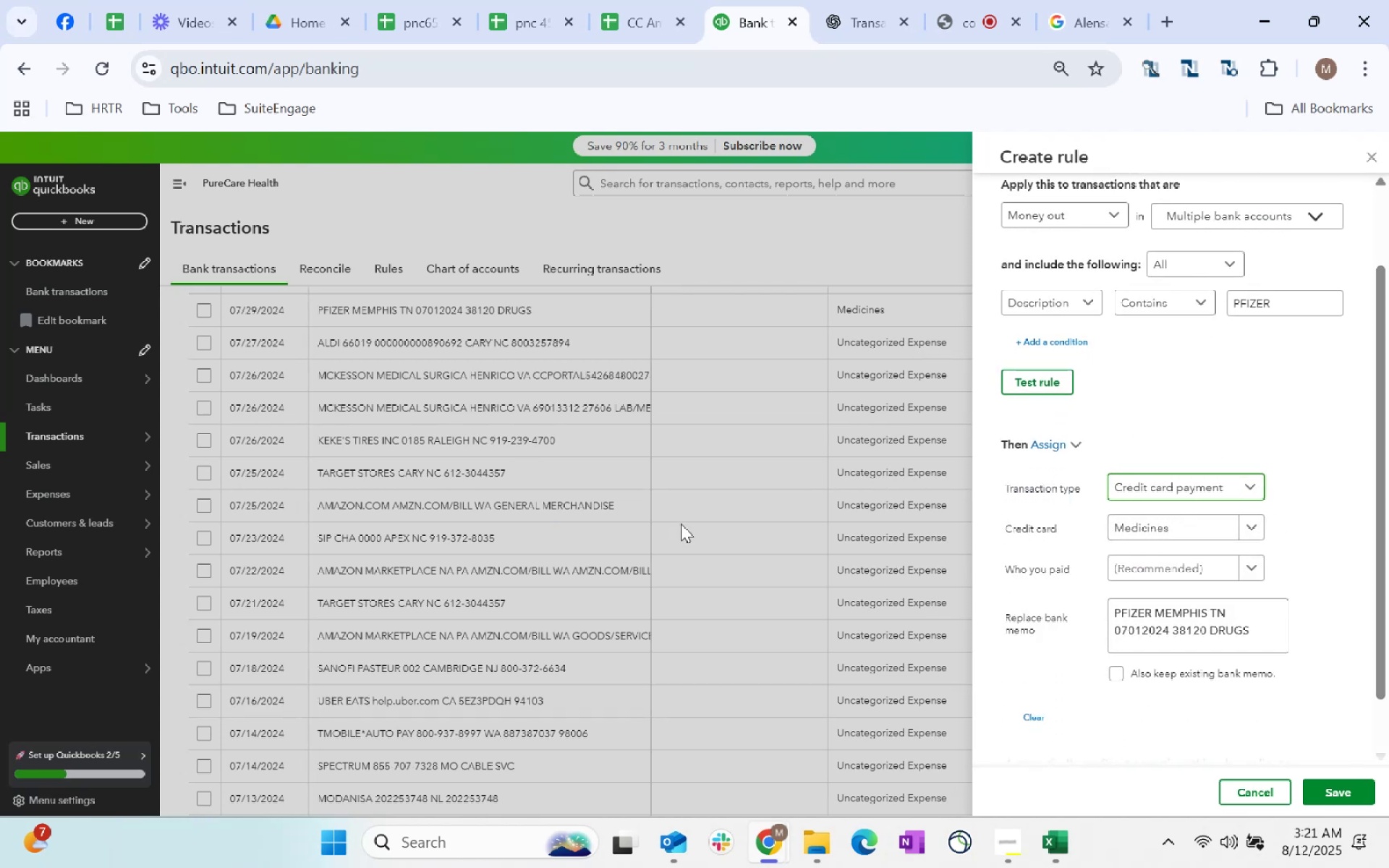 
left_click([1199, 517])
 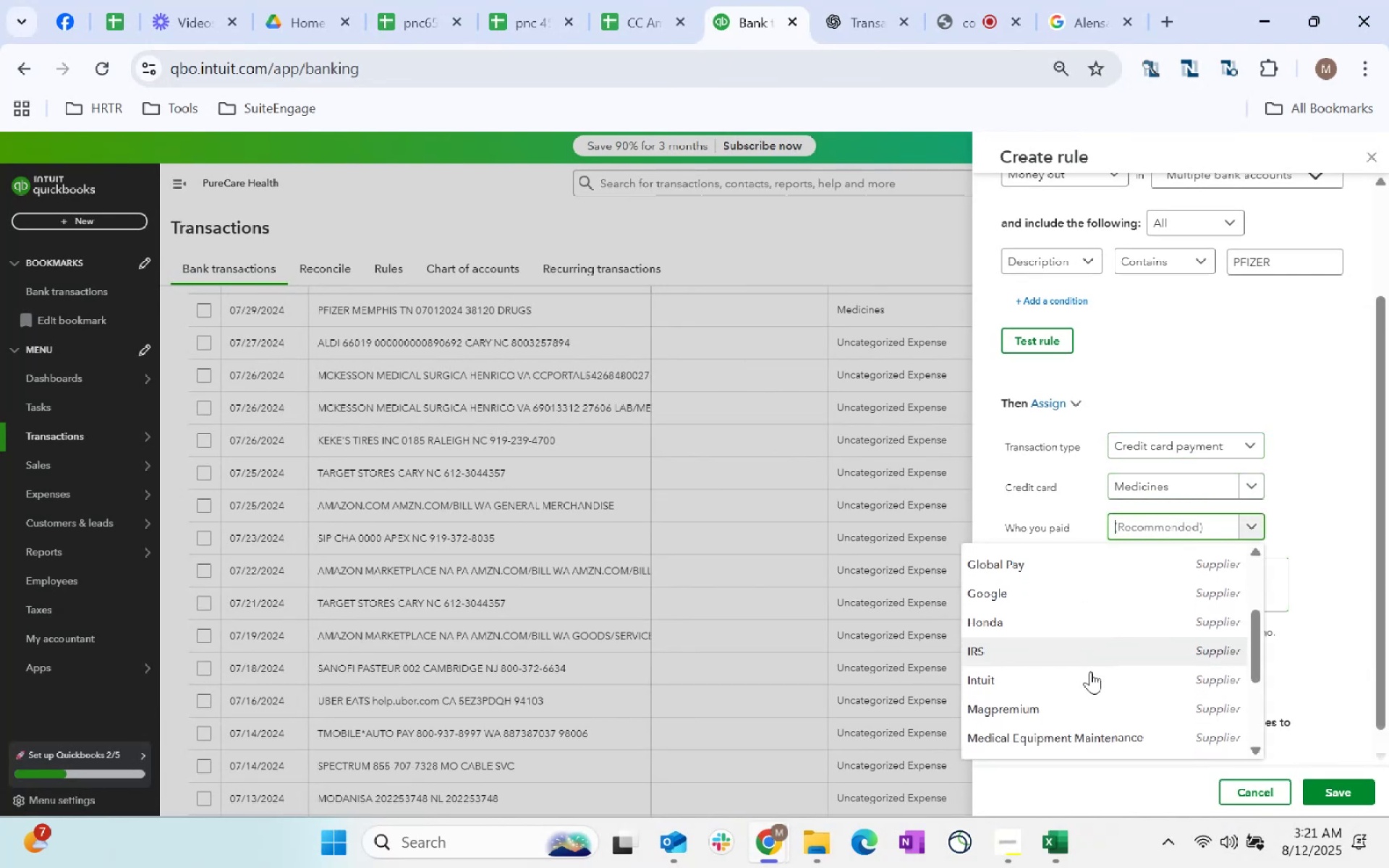 
type(pfi)
 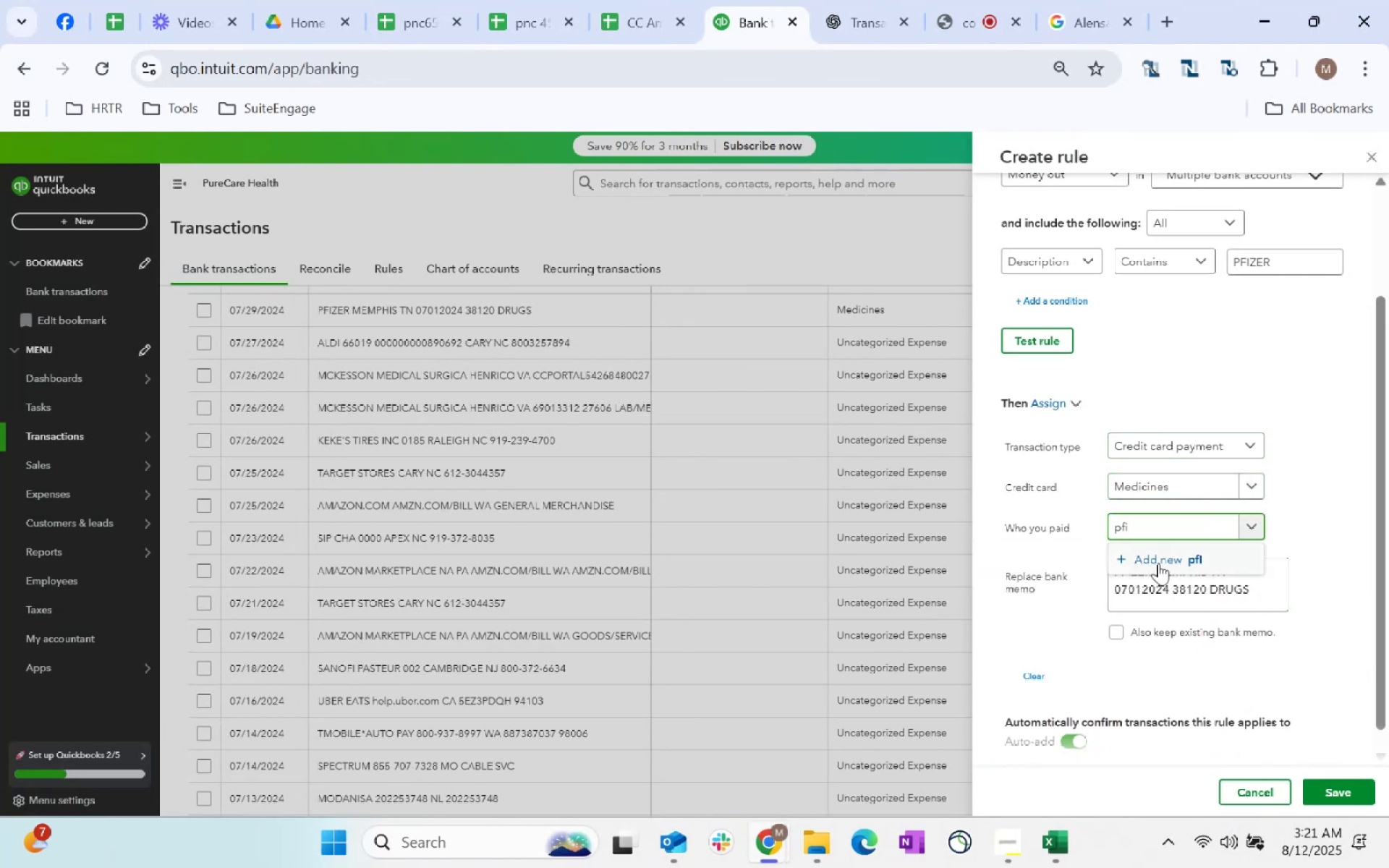 
scroll: coordinate [1177, 552], scroll_direction: up, amount: 6.0
 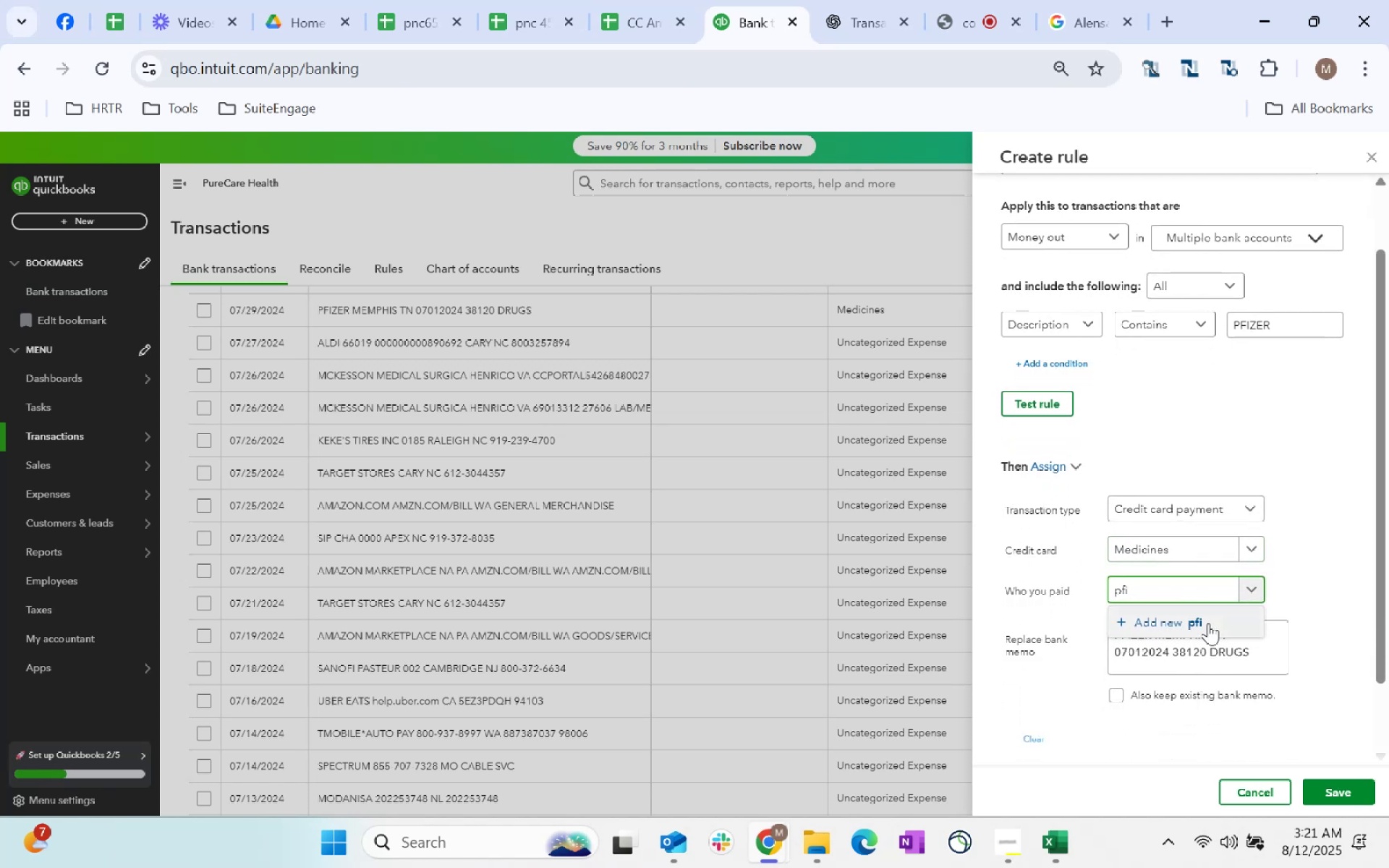 
wait(5.59)
 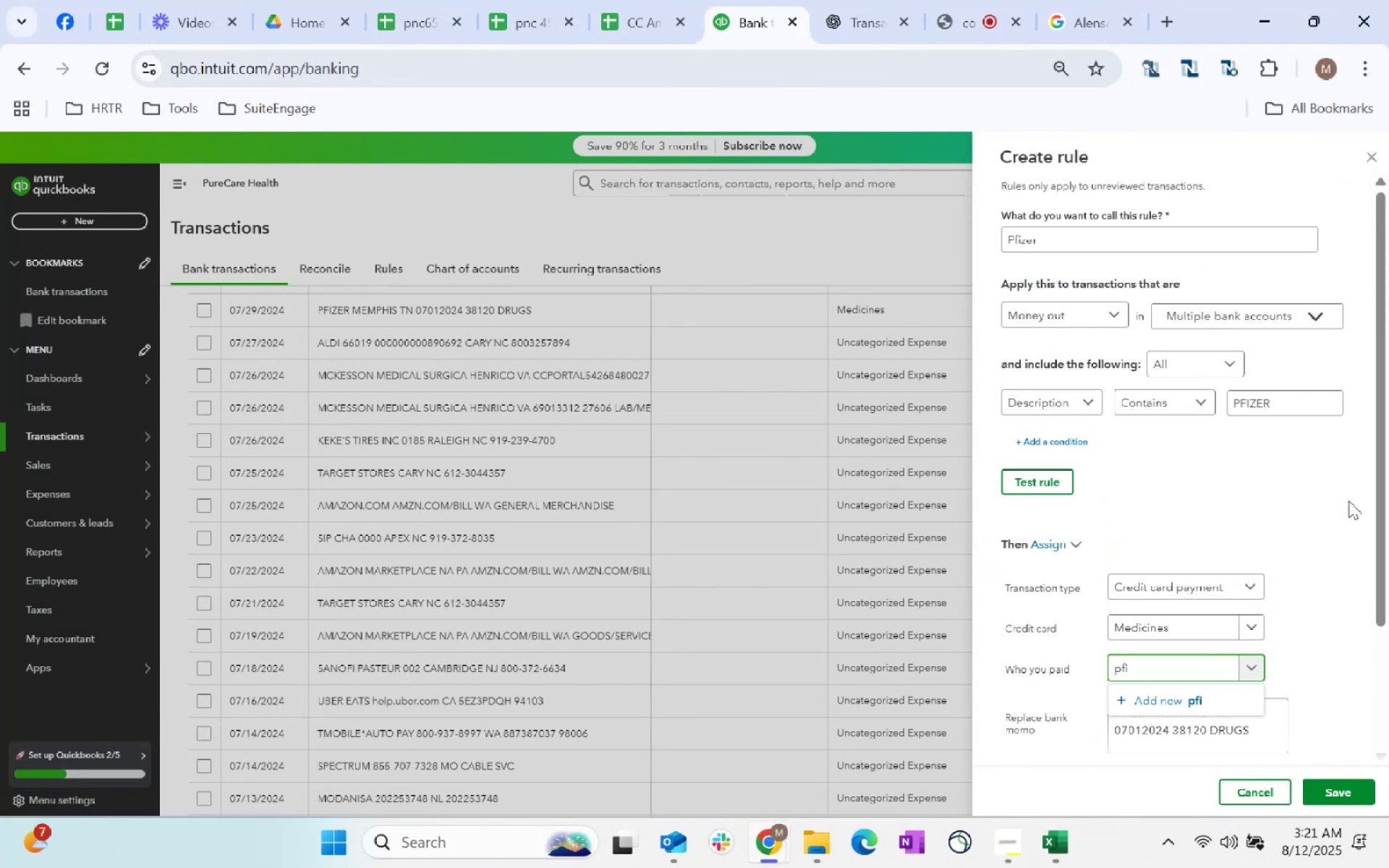 
key(Backspace)
key(Backspace)
key(Backspace)
key(Backspace)
key(Backspace)
type(Pfizer)
 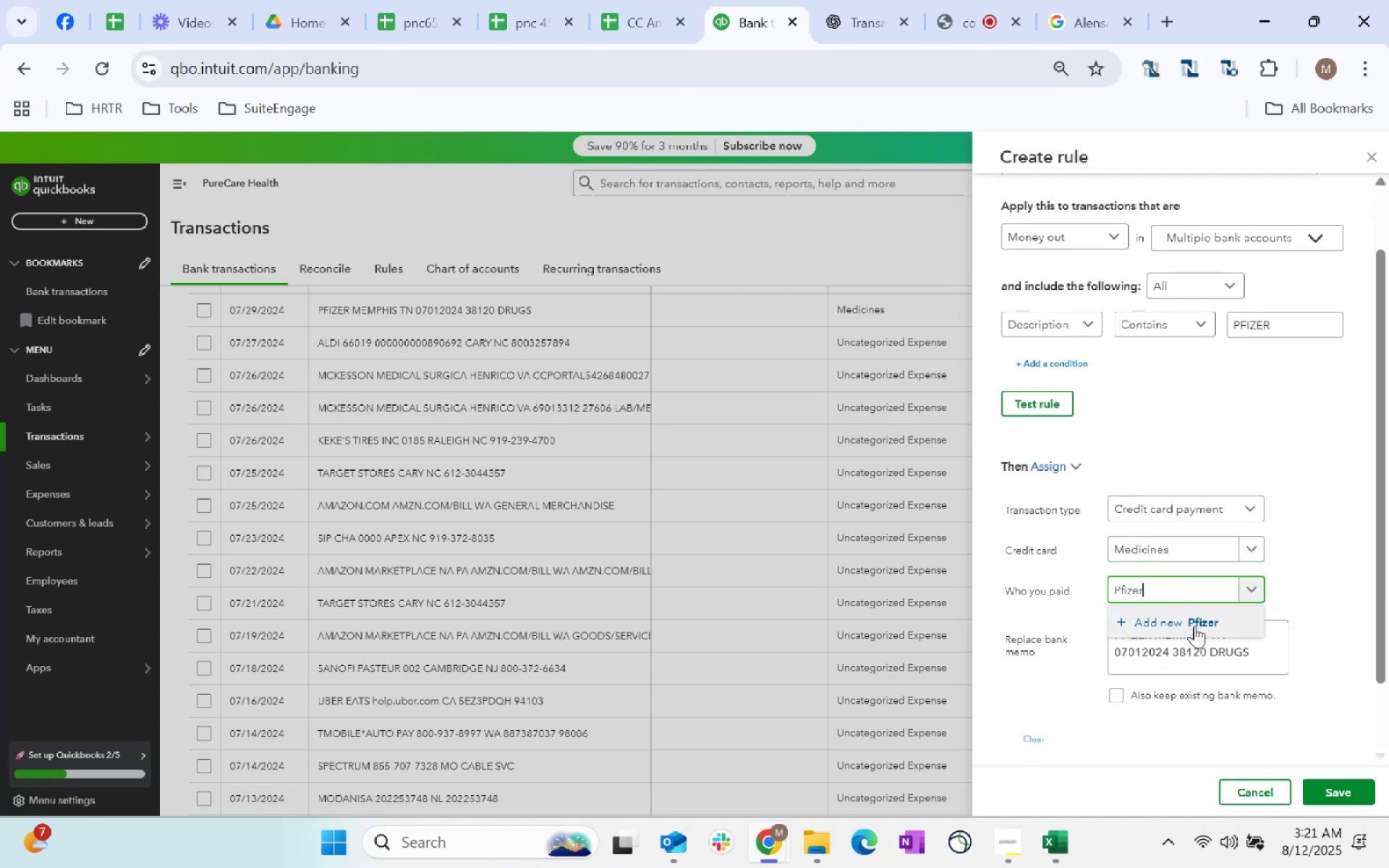 
left_click([1194, 626])
 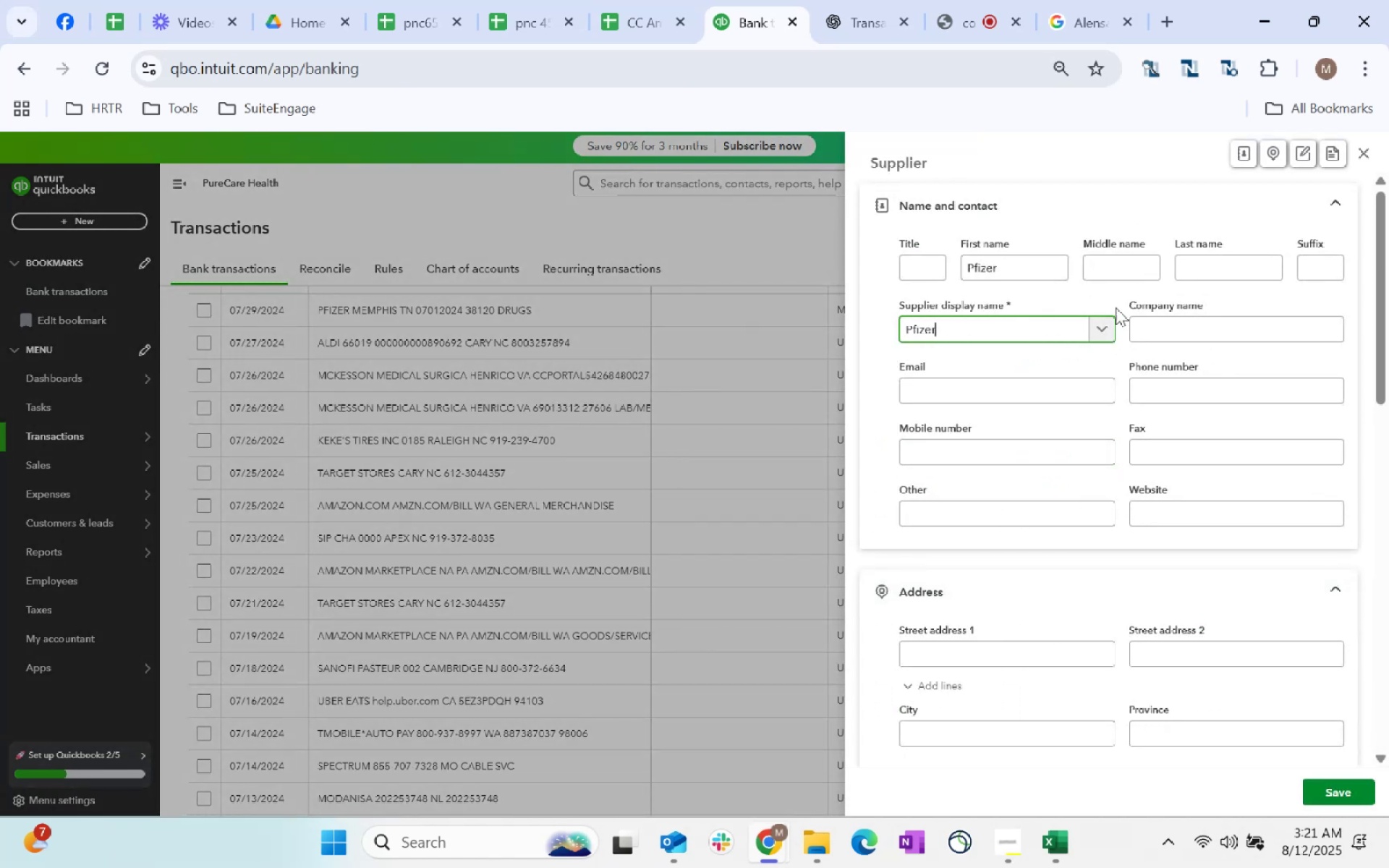 
scroll: coordinate [1046, 563], scroll_direction: down, amount: 87.0
 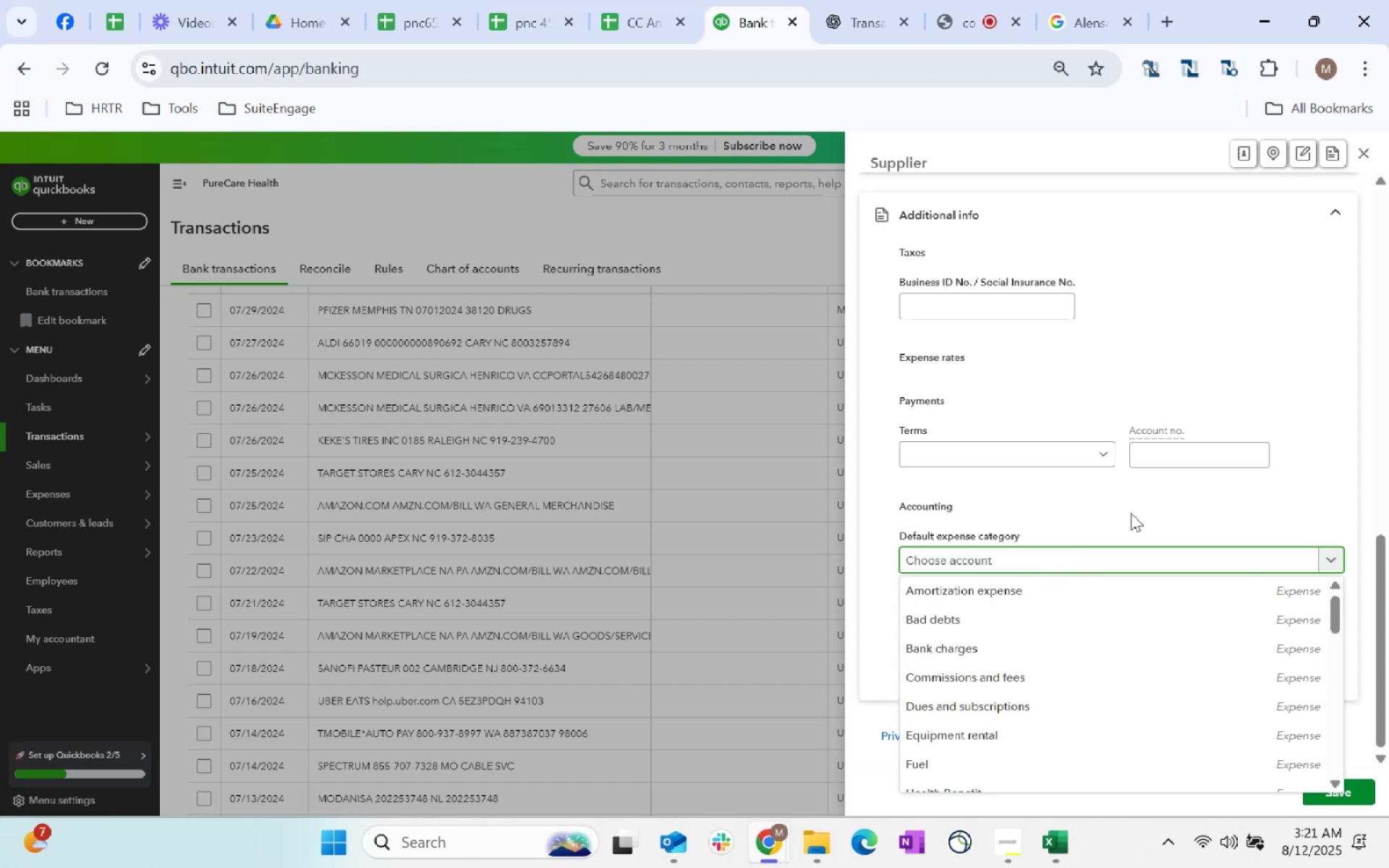 
left_click([1075, 553])
 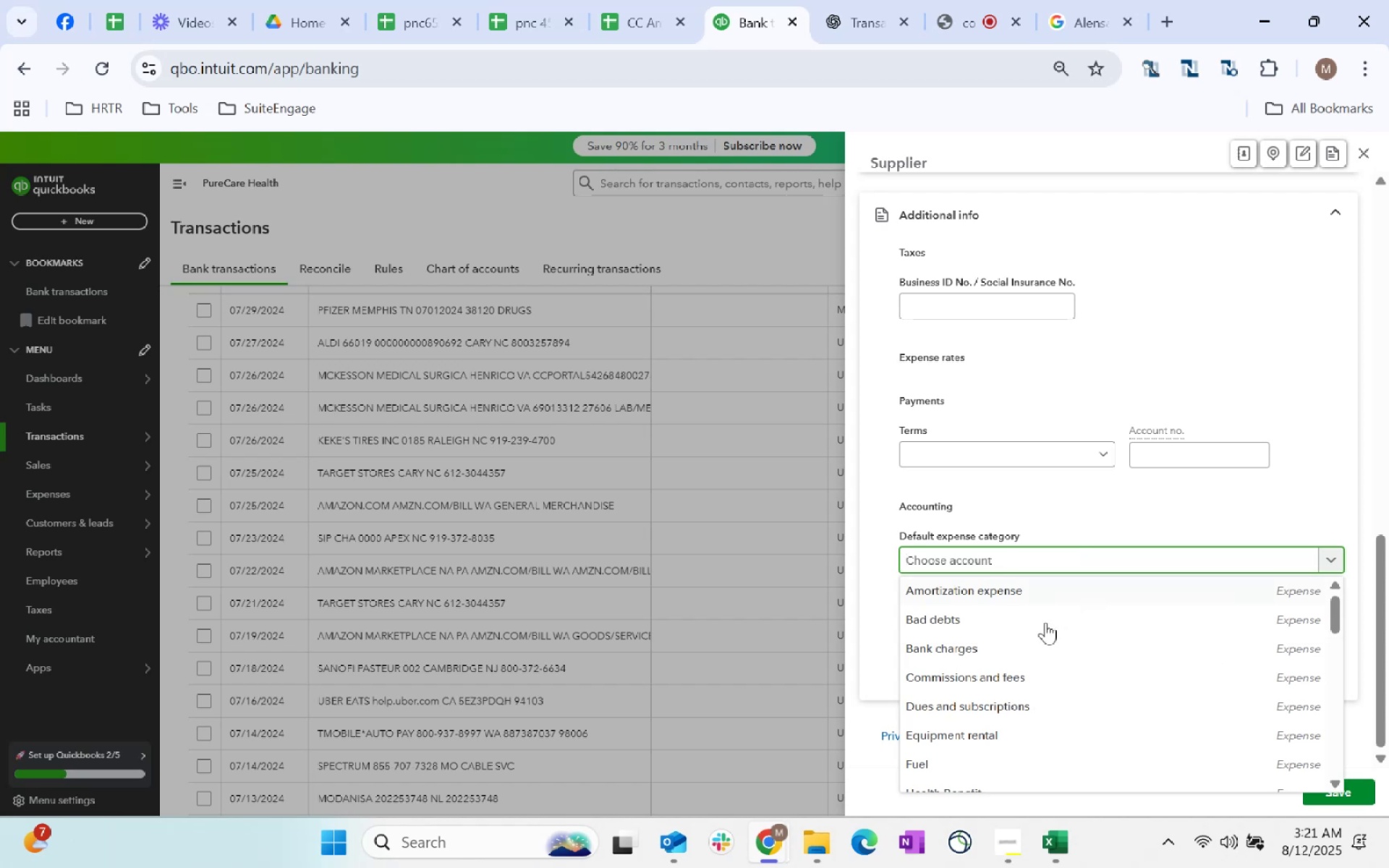 
scroll: coordinate [1178, 655], scroll_direction: down, amount: 1.0
 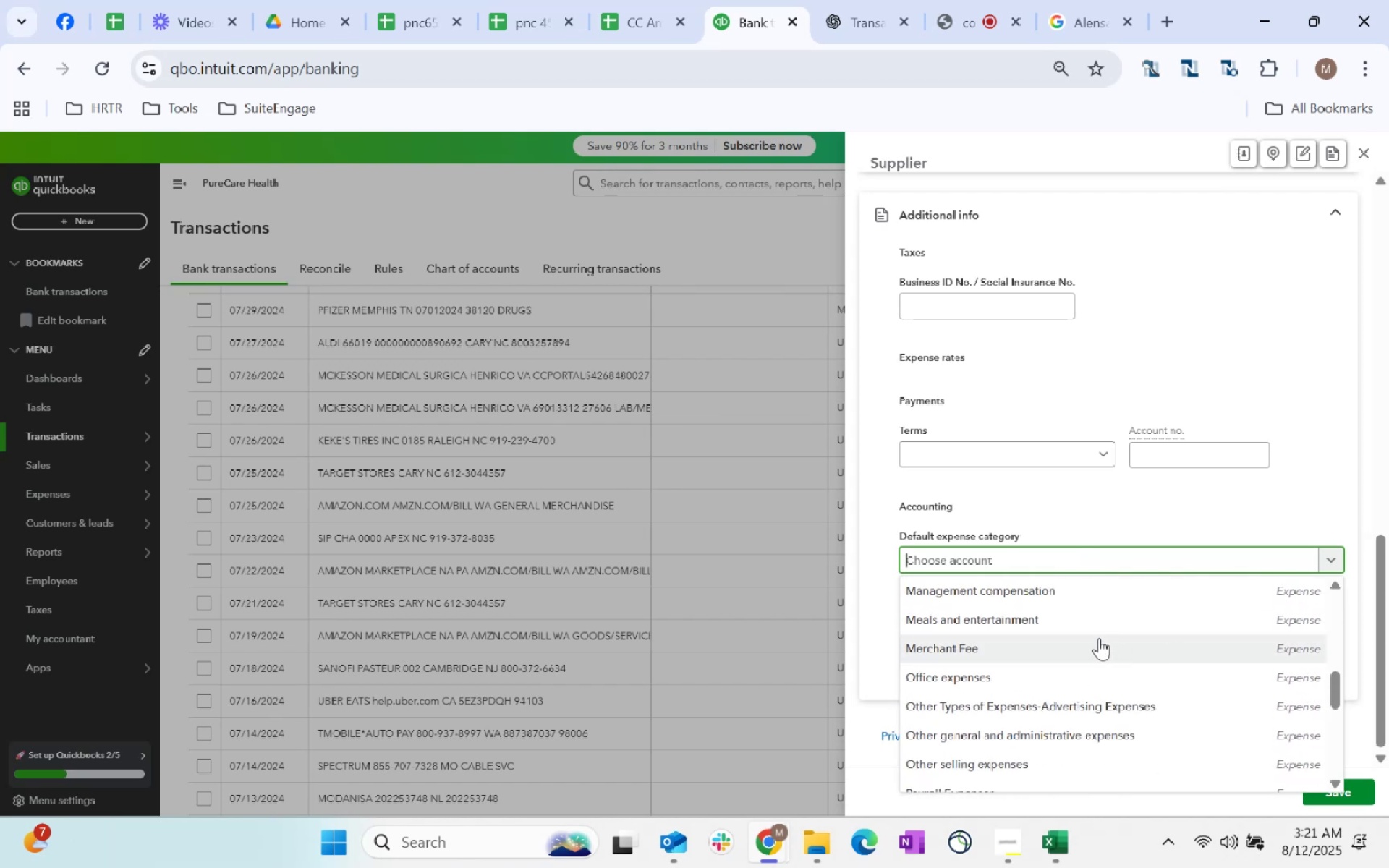 
scroll: coordinate [1110, 647], scroll_direction: up, amount: 1.0
 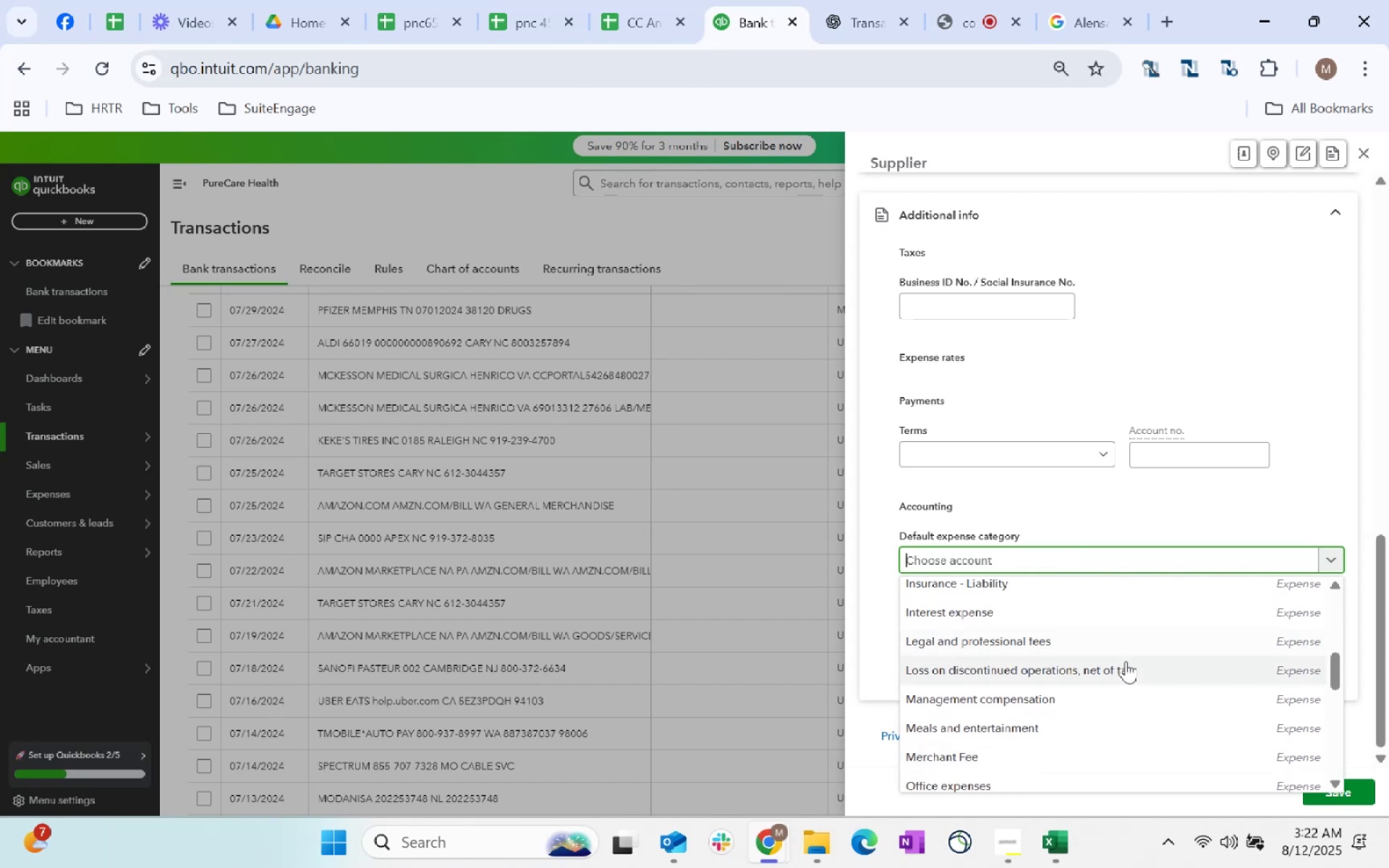 
scroll: coordinate [1133, 667], scroll_direction: down, amount: 12.0
 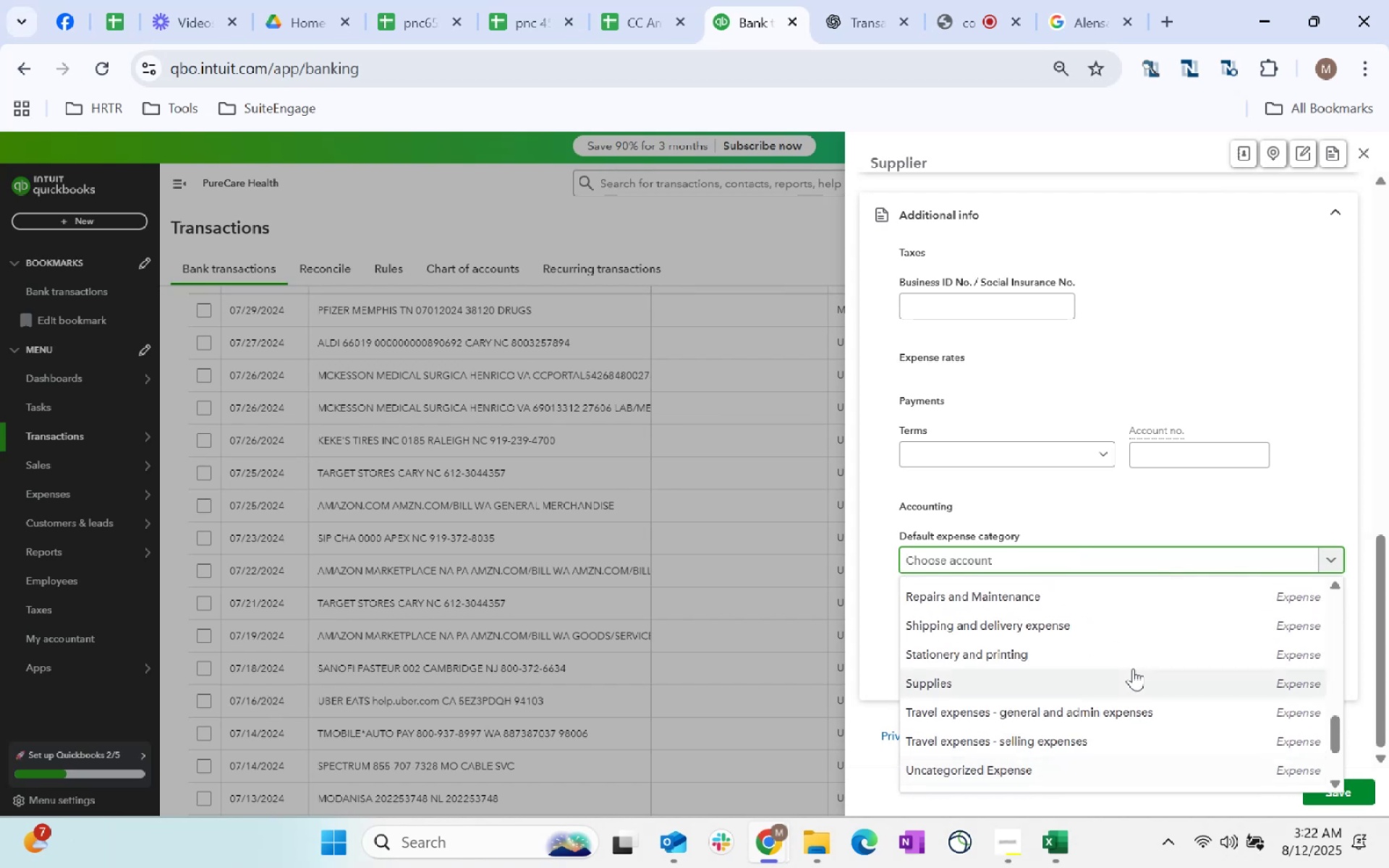 
scroll: coordinate [1133, 670], scroll_direction: up, amount: 5.0
 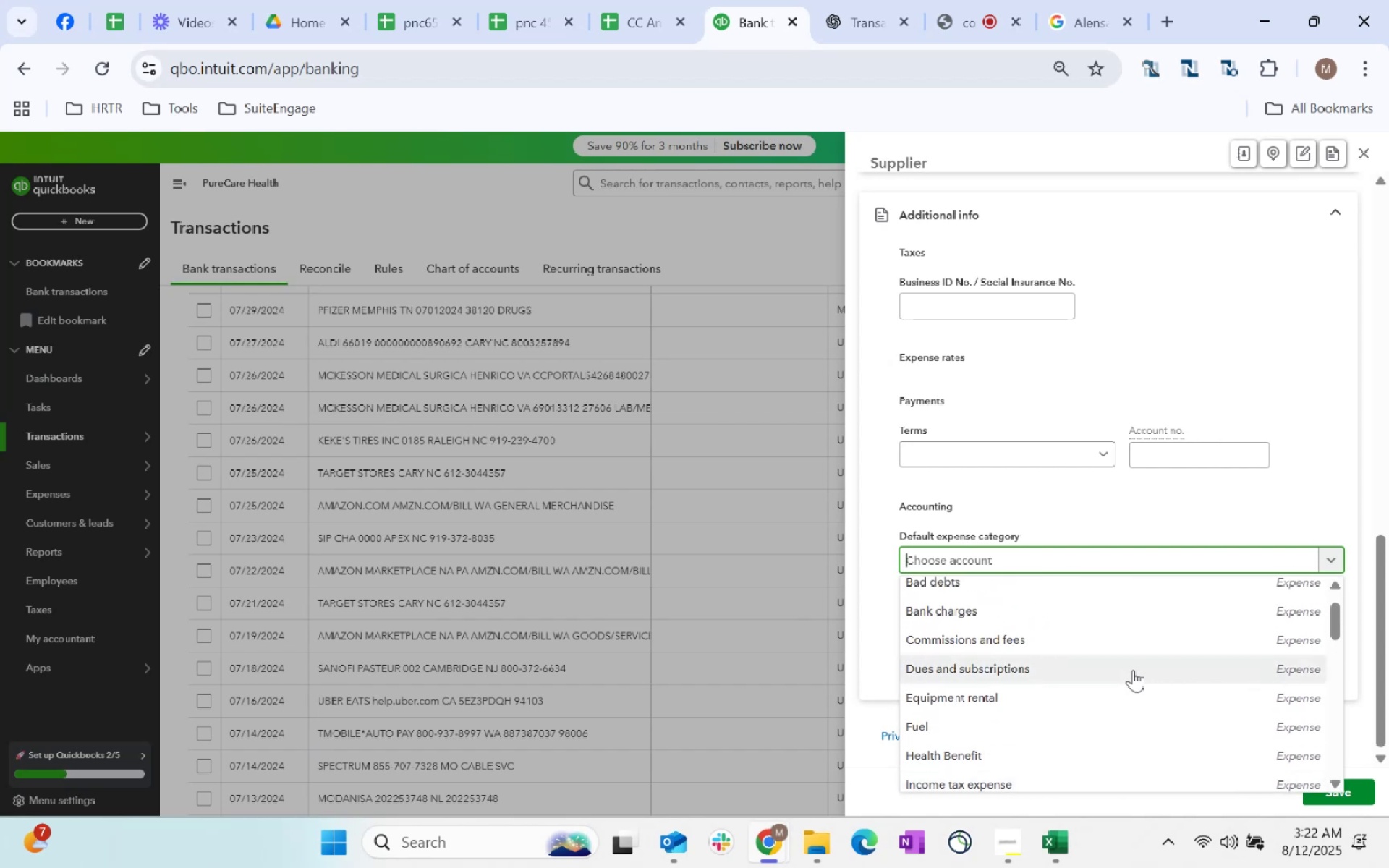 
scroll: coordinate [1133, 670], scroll_direction: up, amount: 2.0
 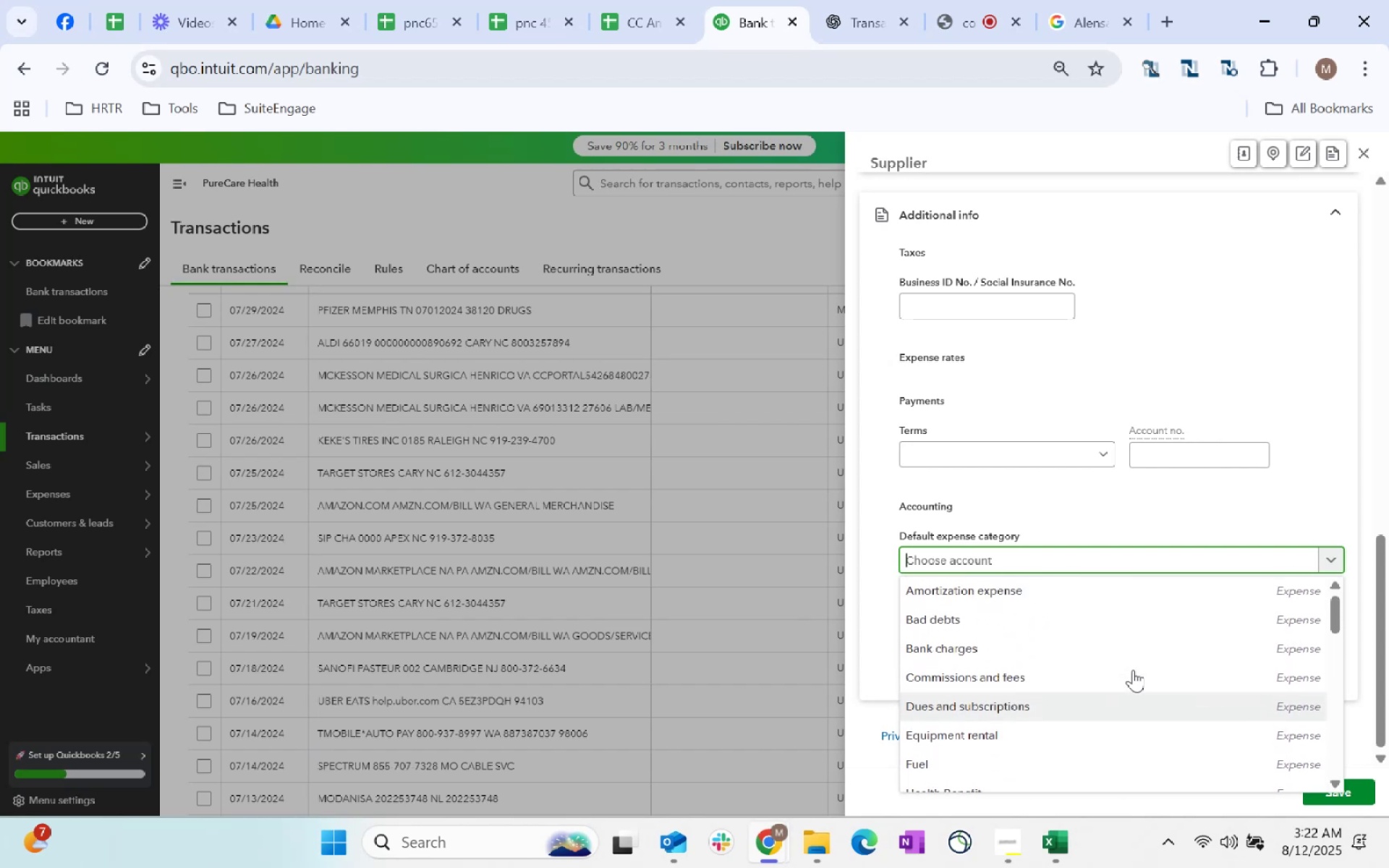 
scroll: coordinate [1388, 64], scroll_direction: down, amount: 6.0
 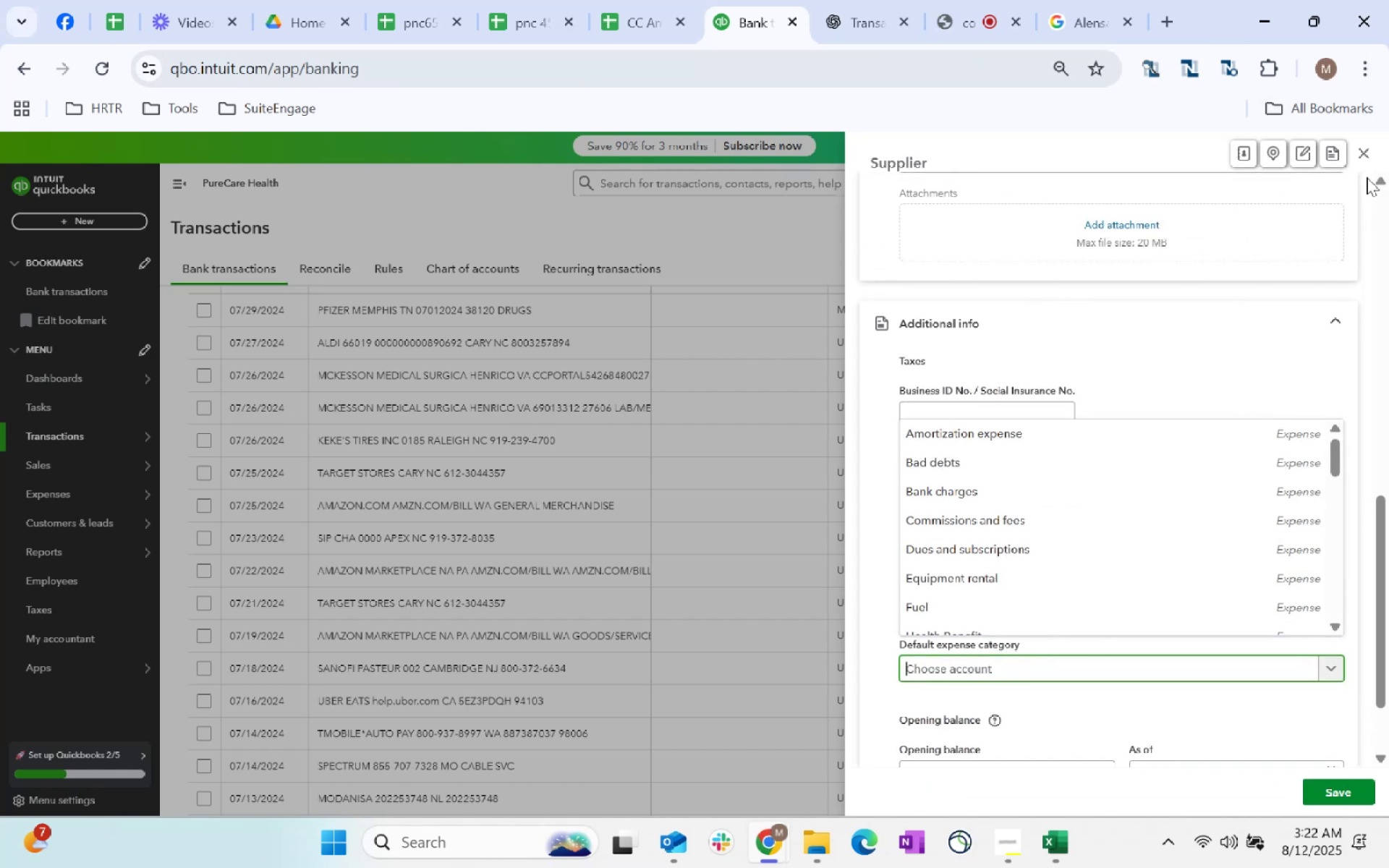 
left_click([1367, 158])
 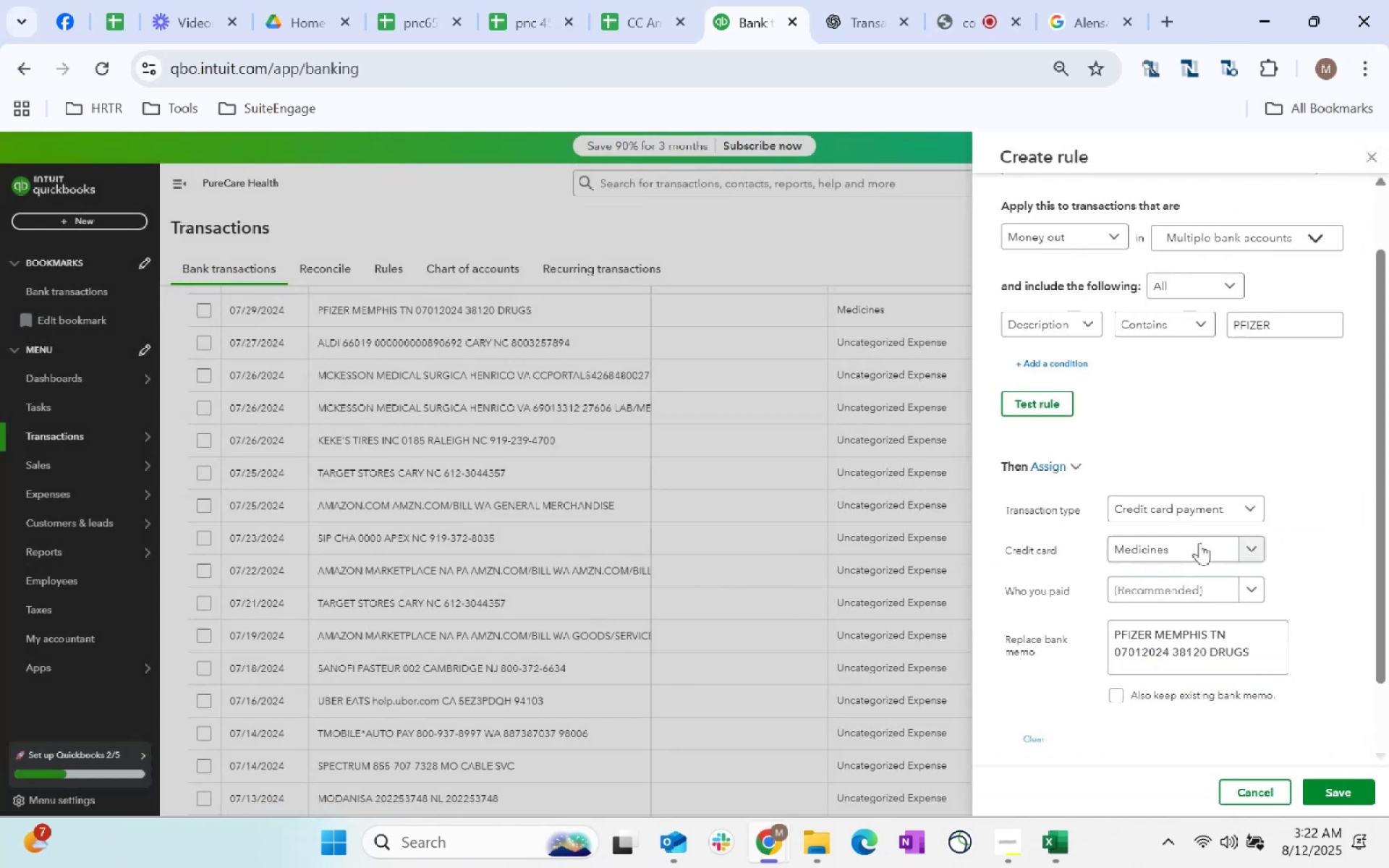 
left_click([1192, 545])
 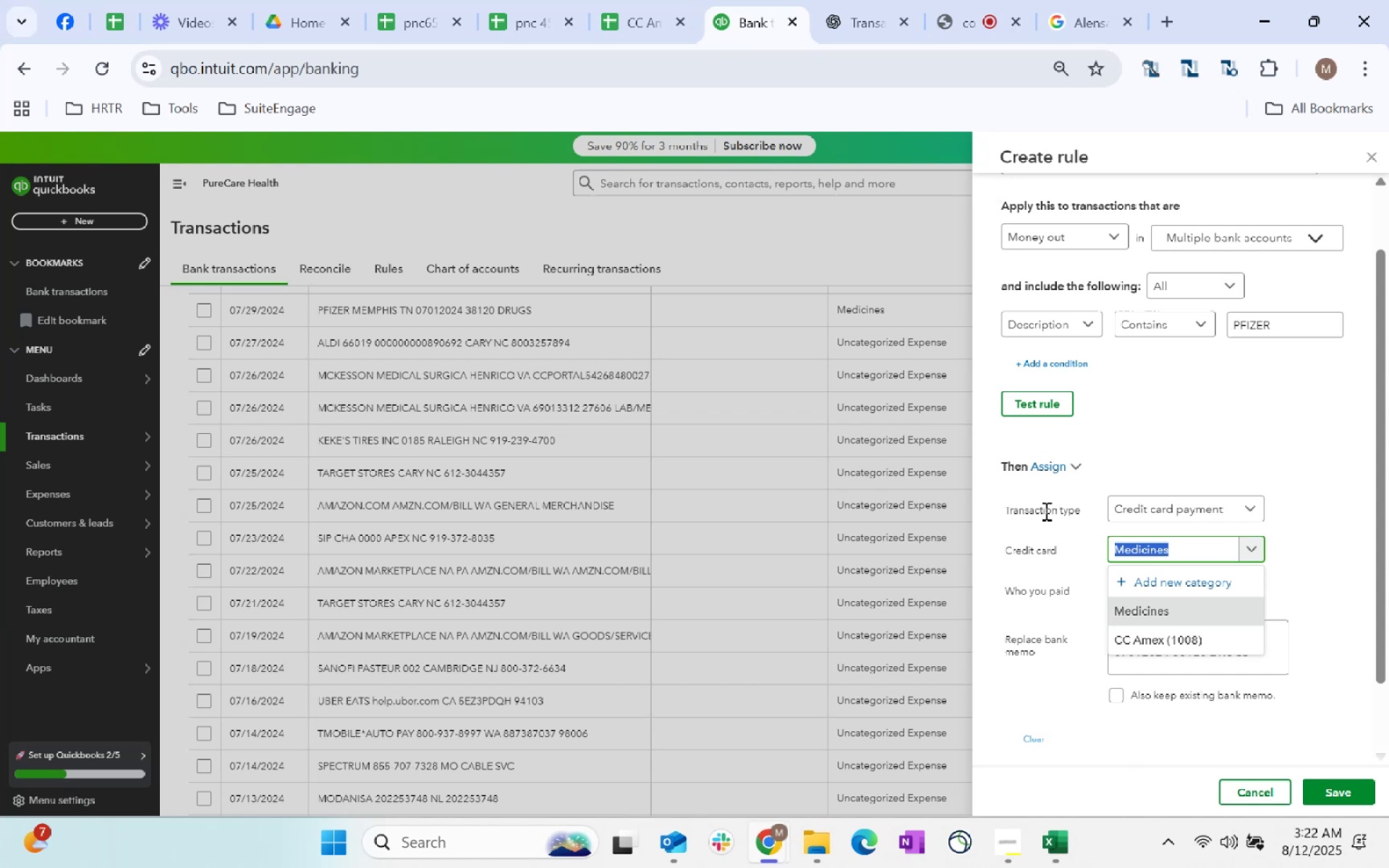 
wait(5.33)
 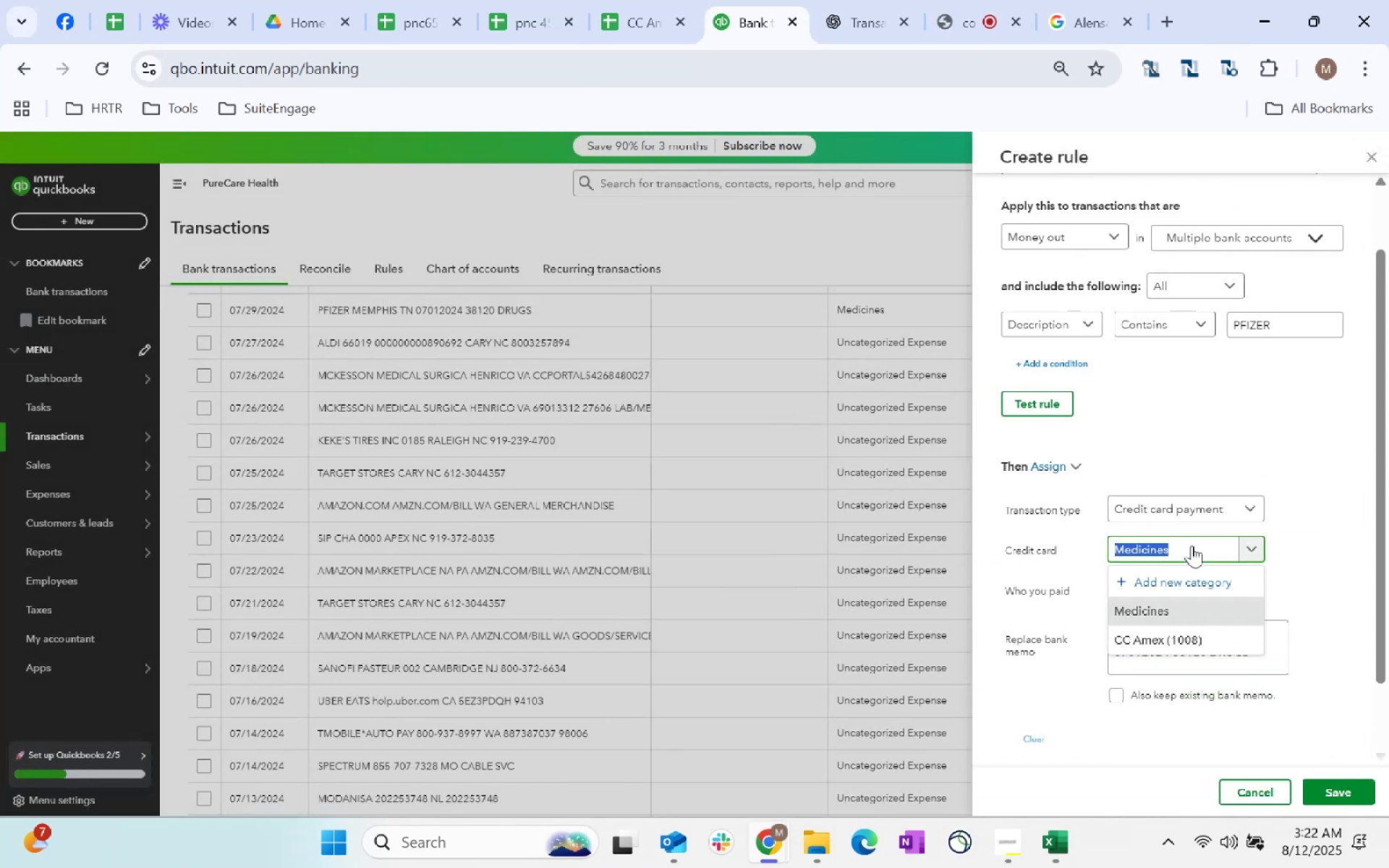 
left_click([1262, 786])
 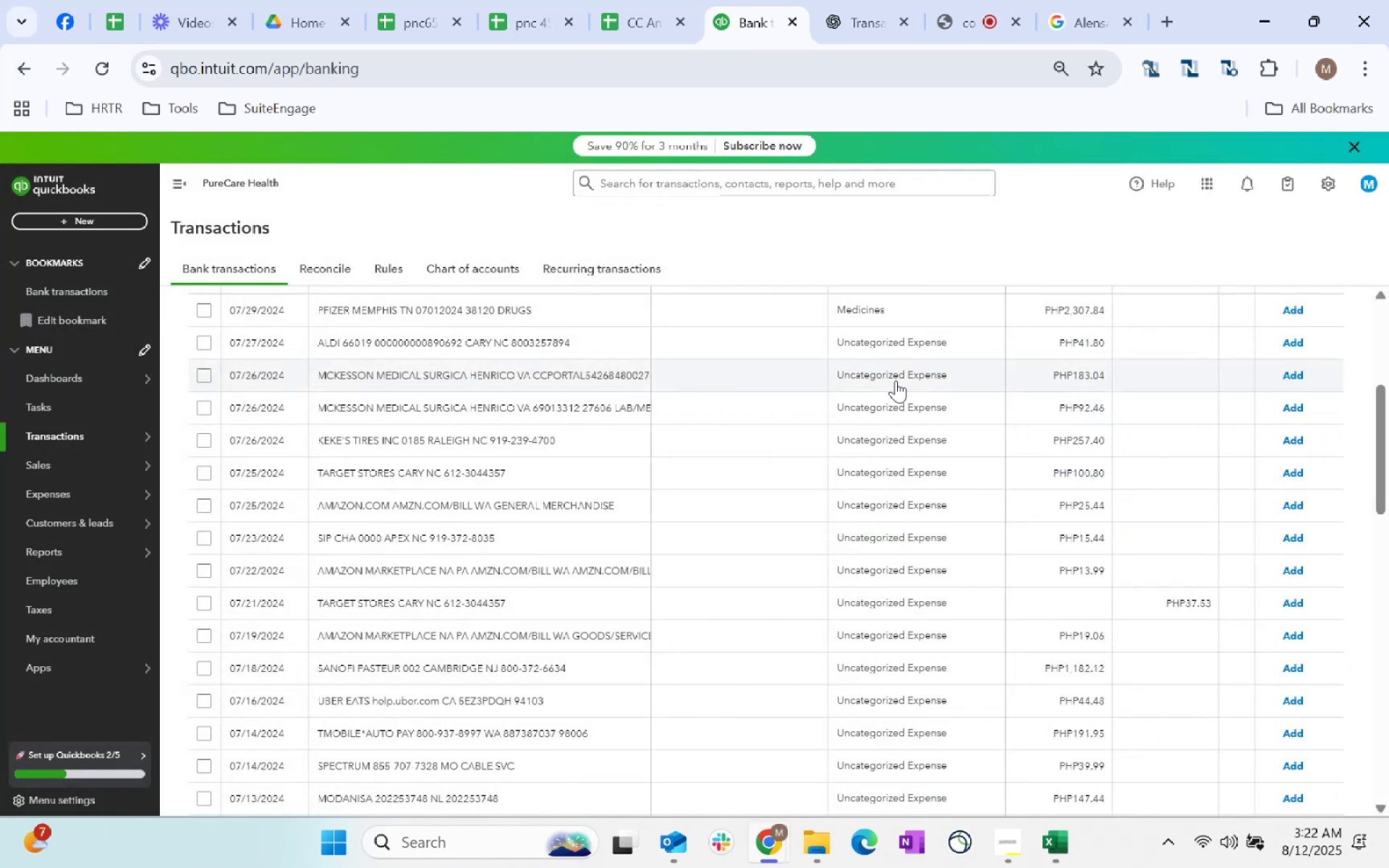 
scroll: coordinate [799, 527], scroll_direction: up, amount: 23.0
 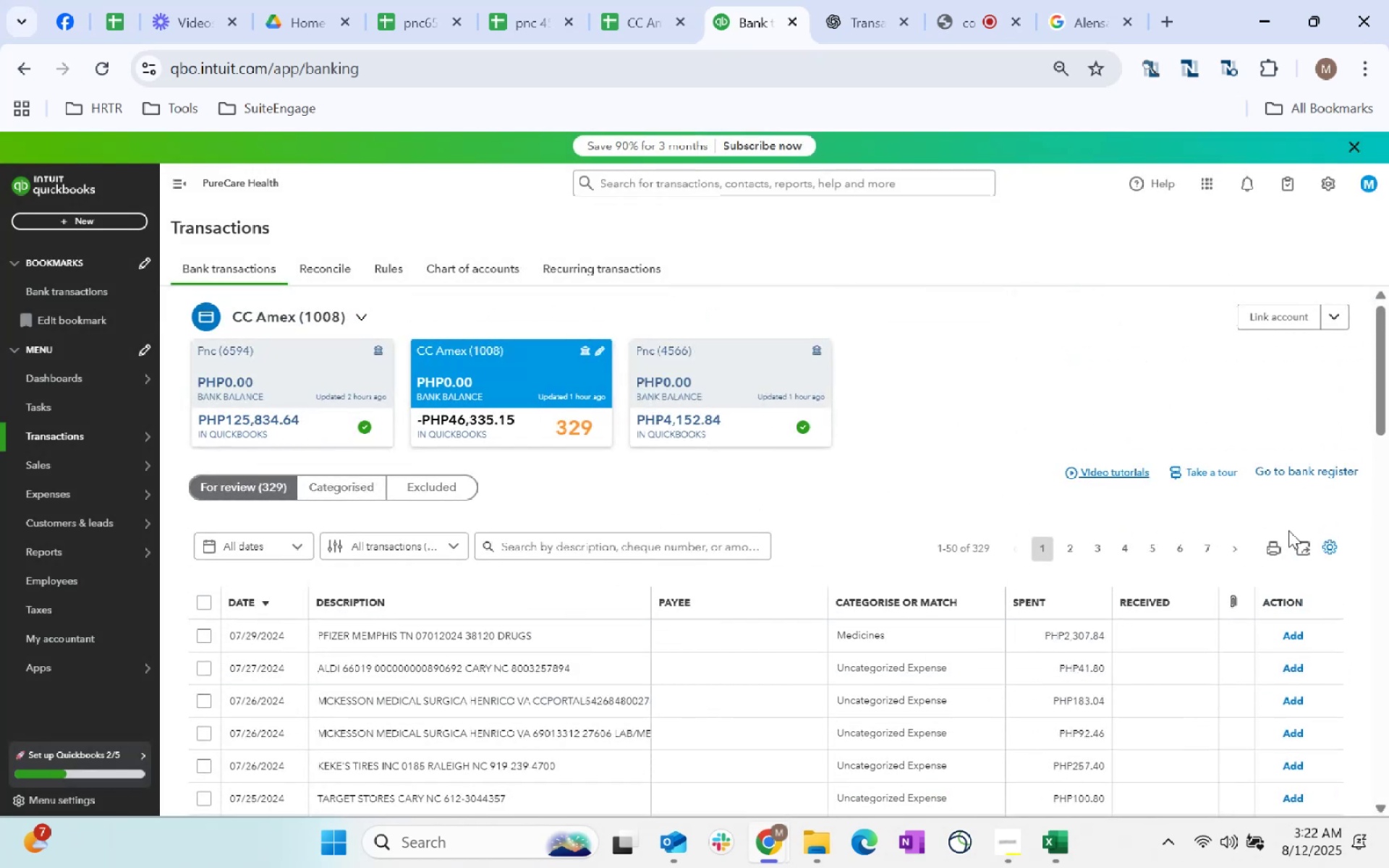 
scroll: coordinate [708, 569], scroll_direction: down, amount: 3.0
 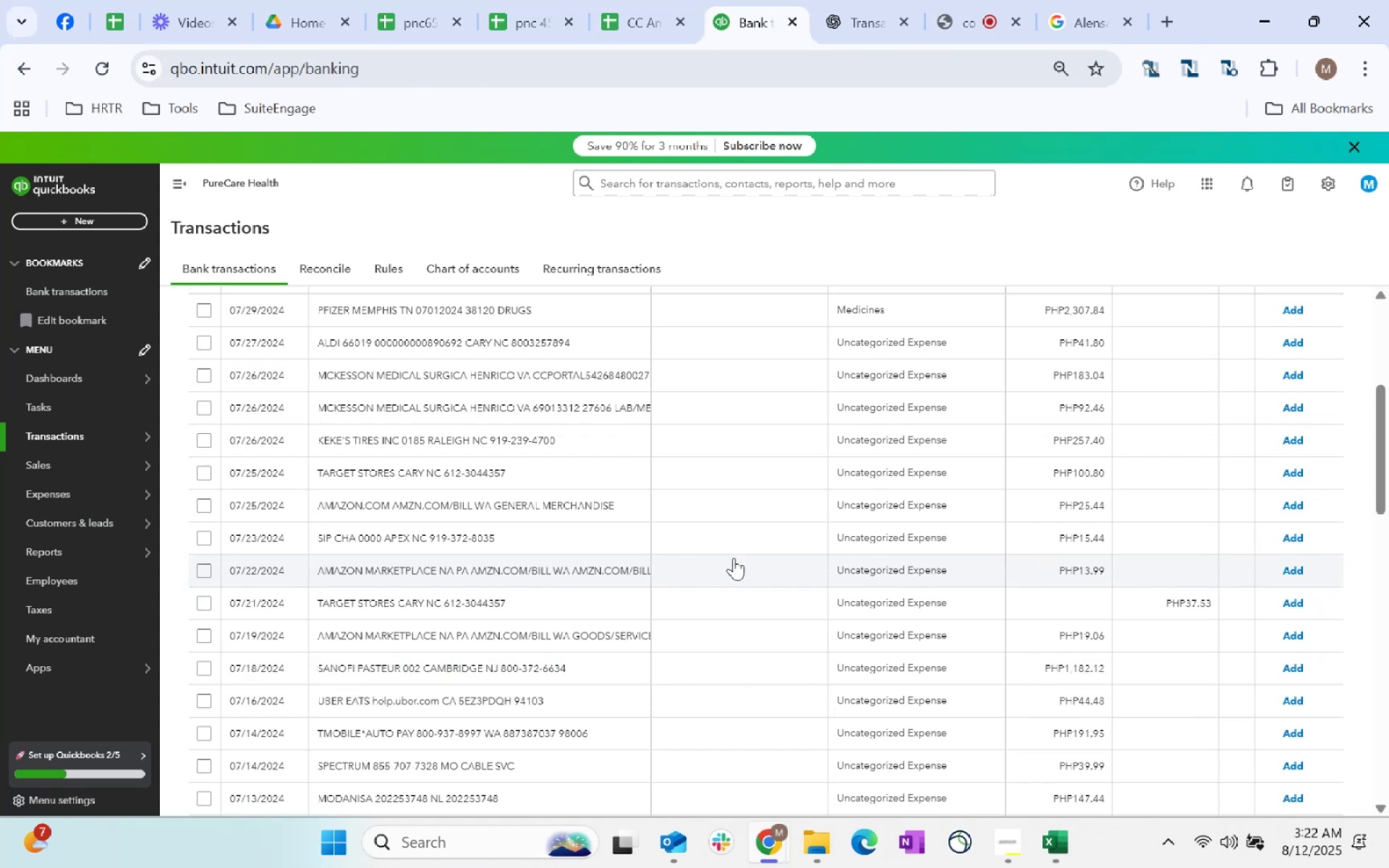 
wait(7.49)
 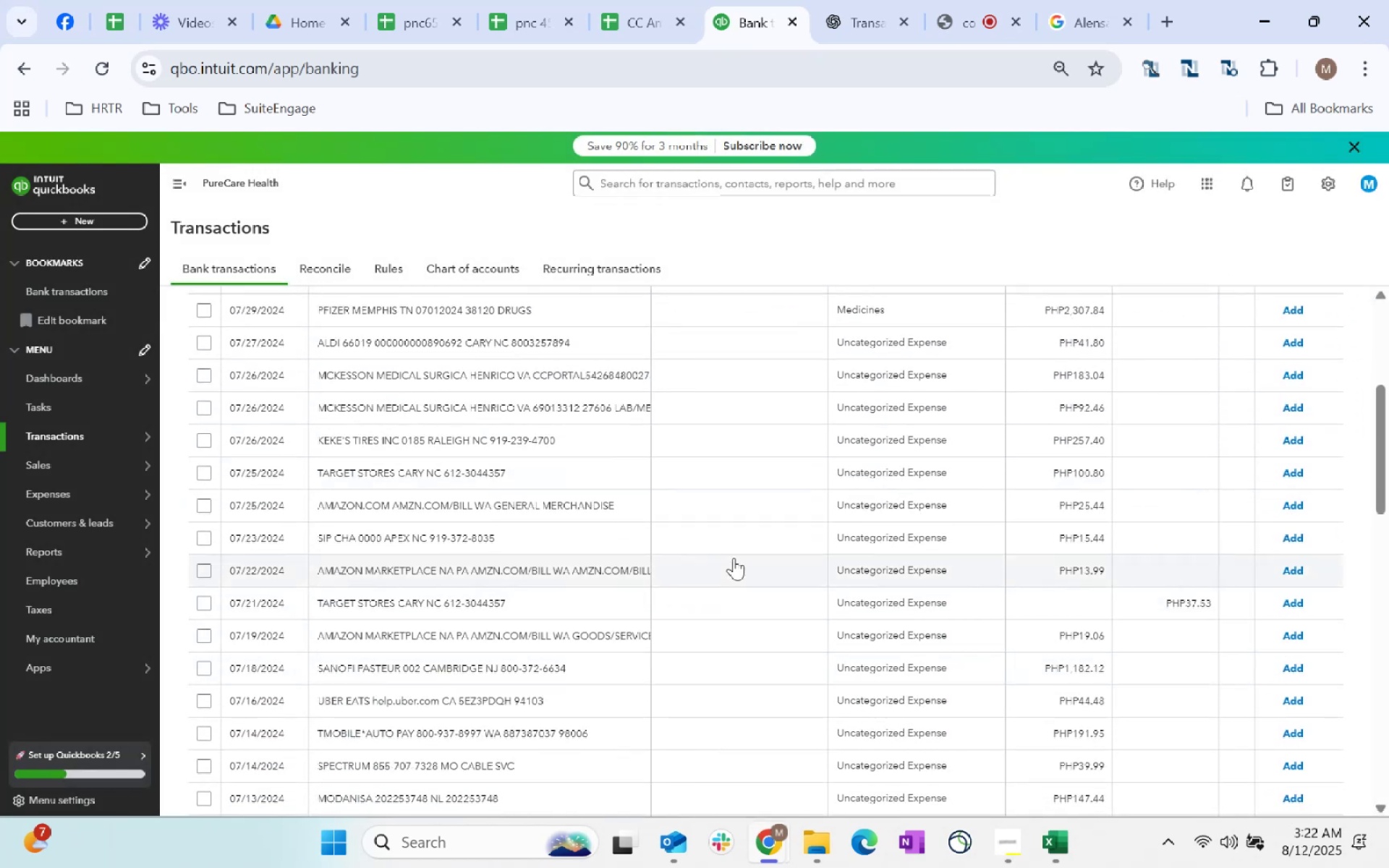 
left_click([772, 305])
 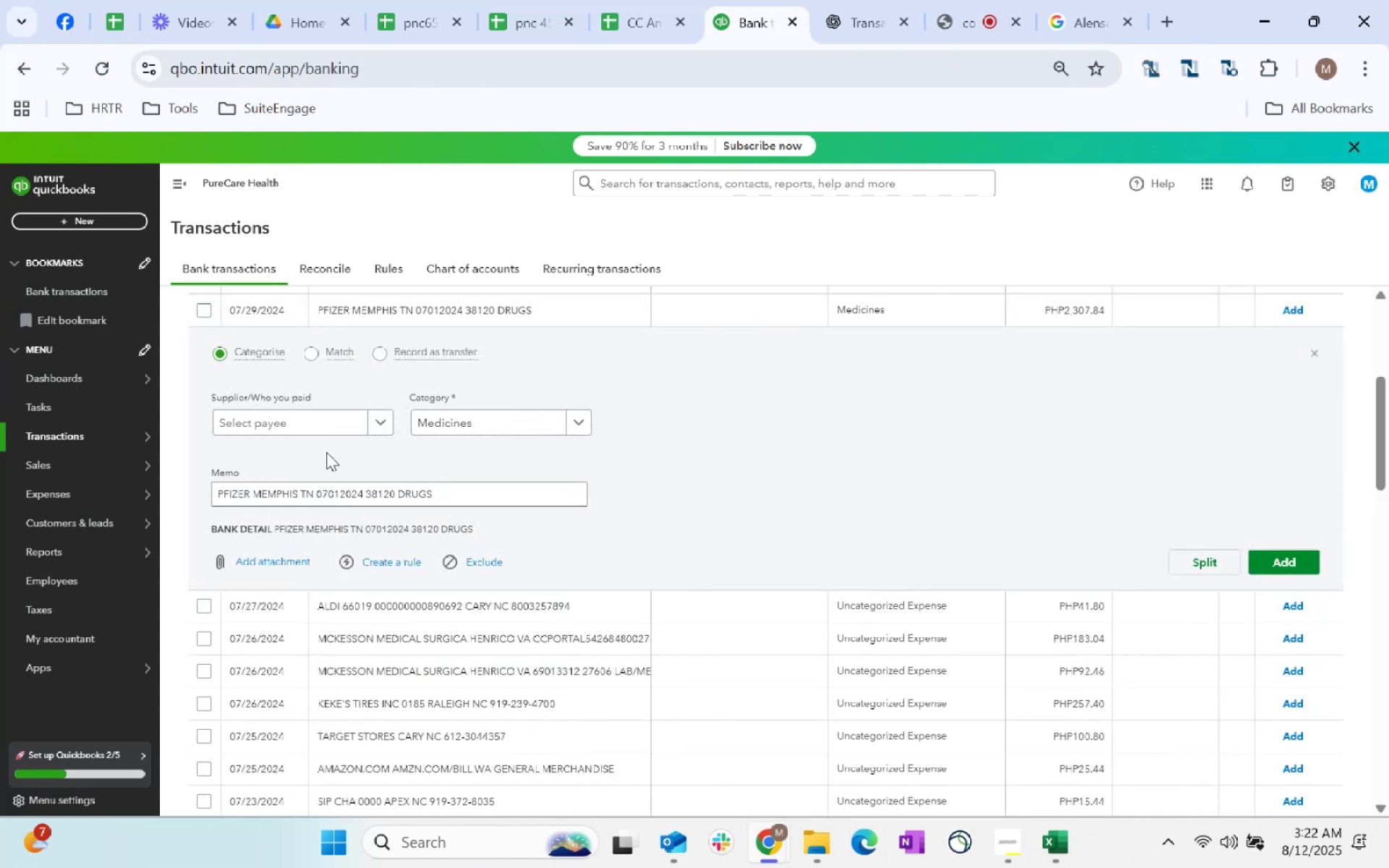 
left_click([325, 425])
 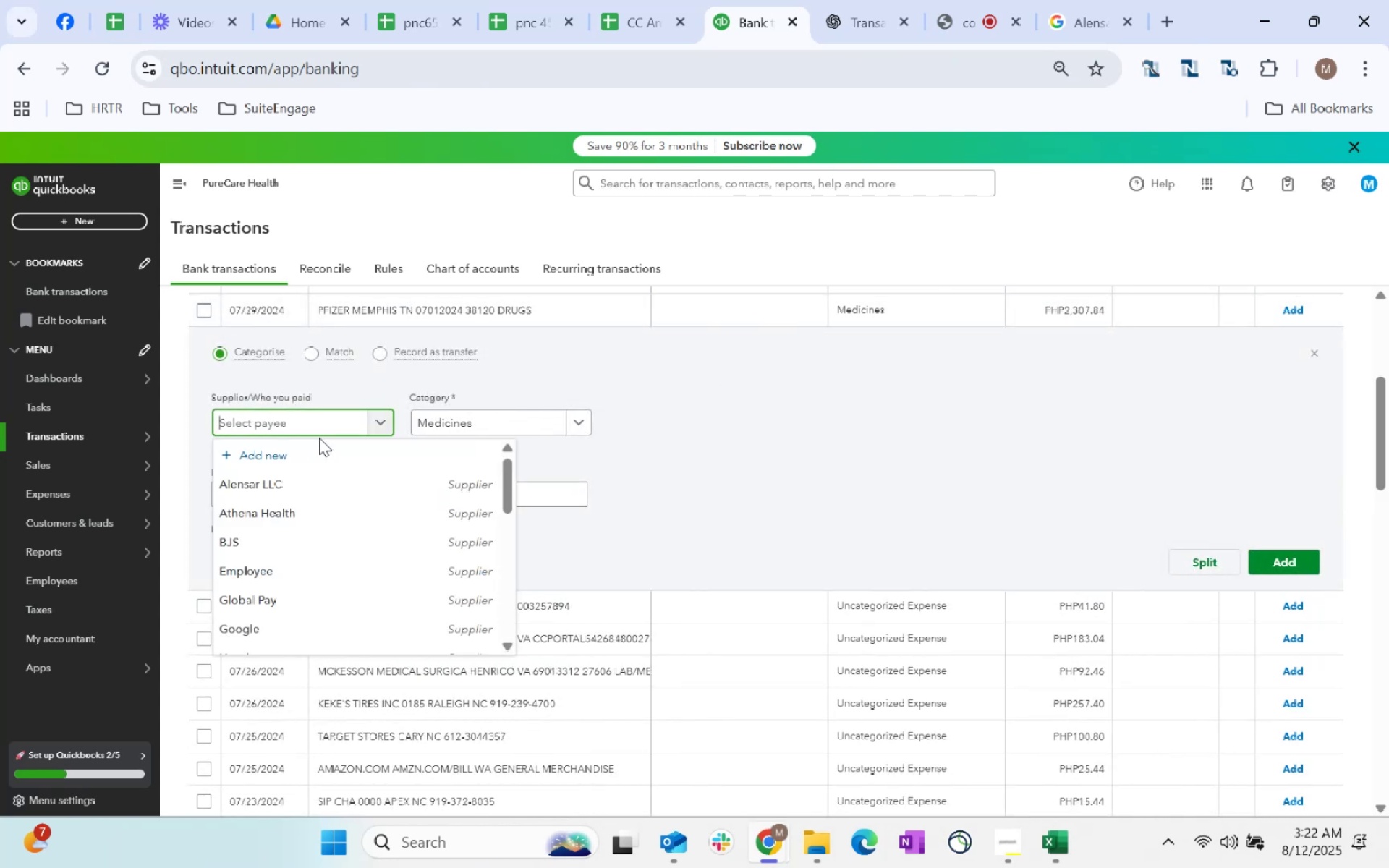 
left_click([314, 443])
 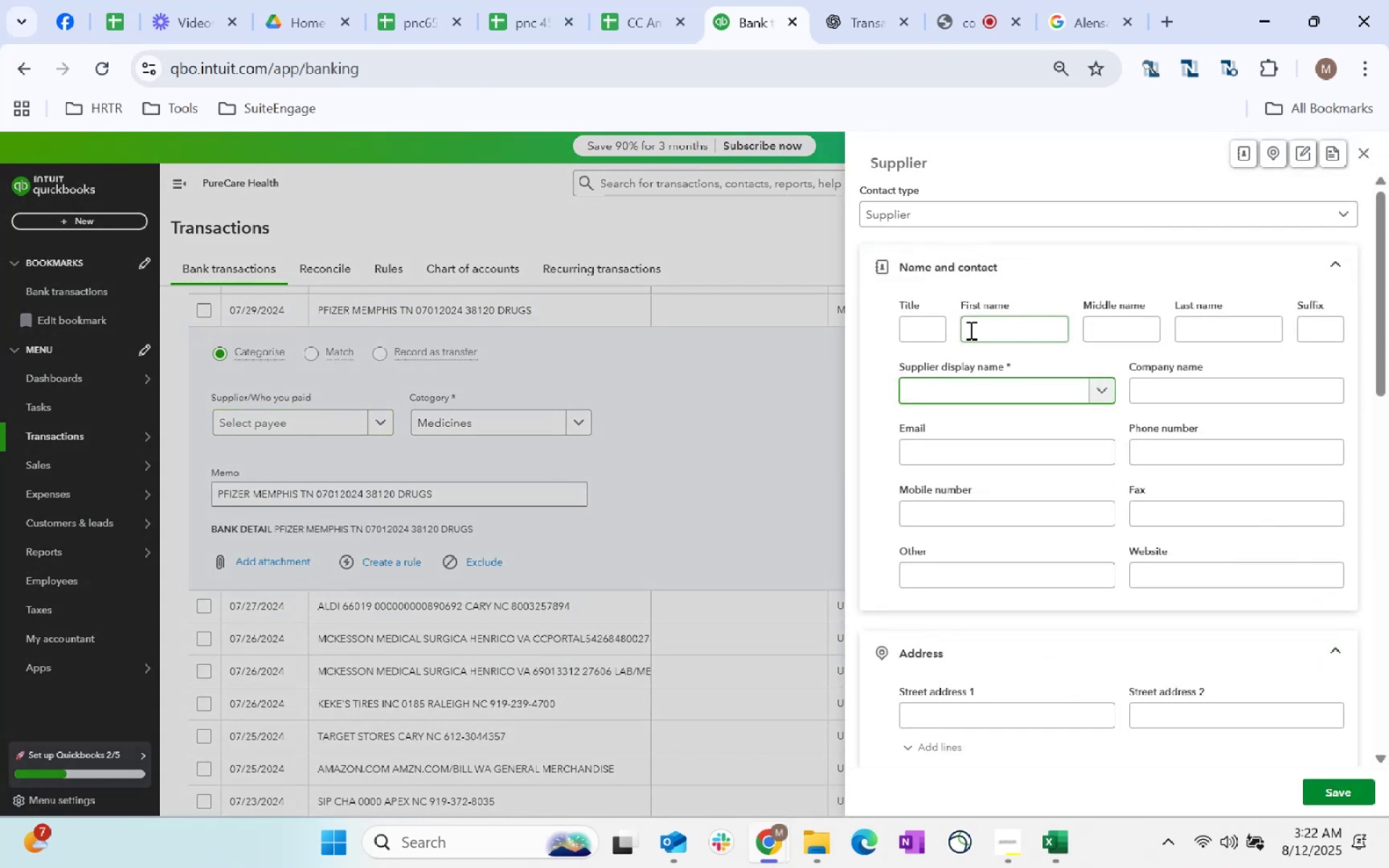 
type(Pfizer)
 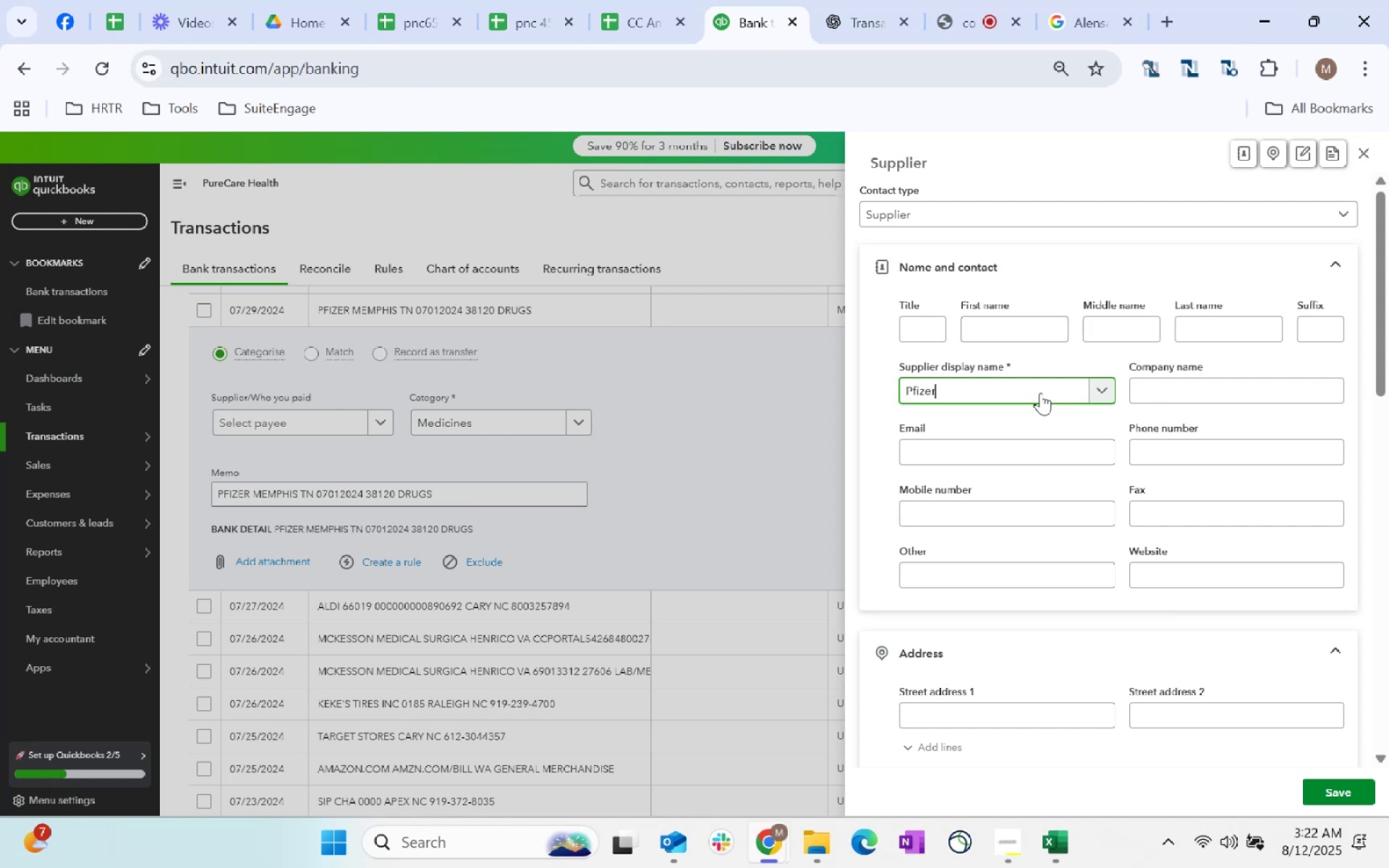 
scroll: coordinate [1006, 584], scroll_direction: down, amount: 45.0
 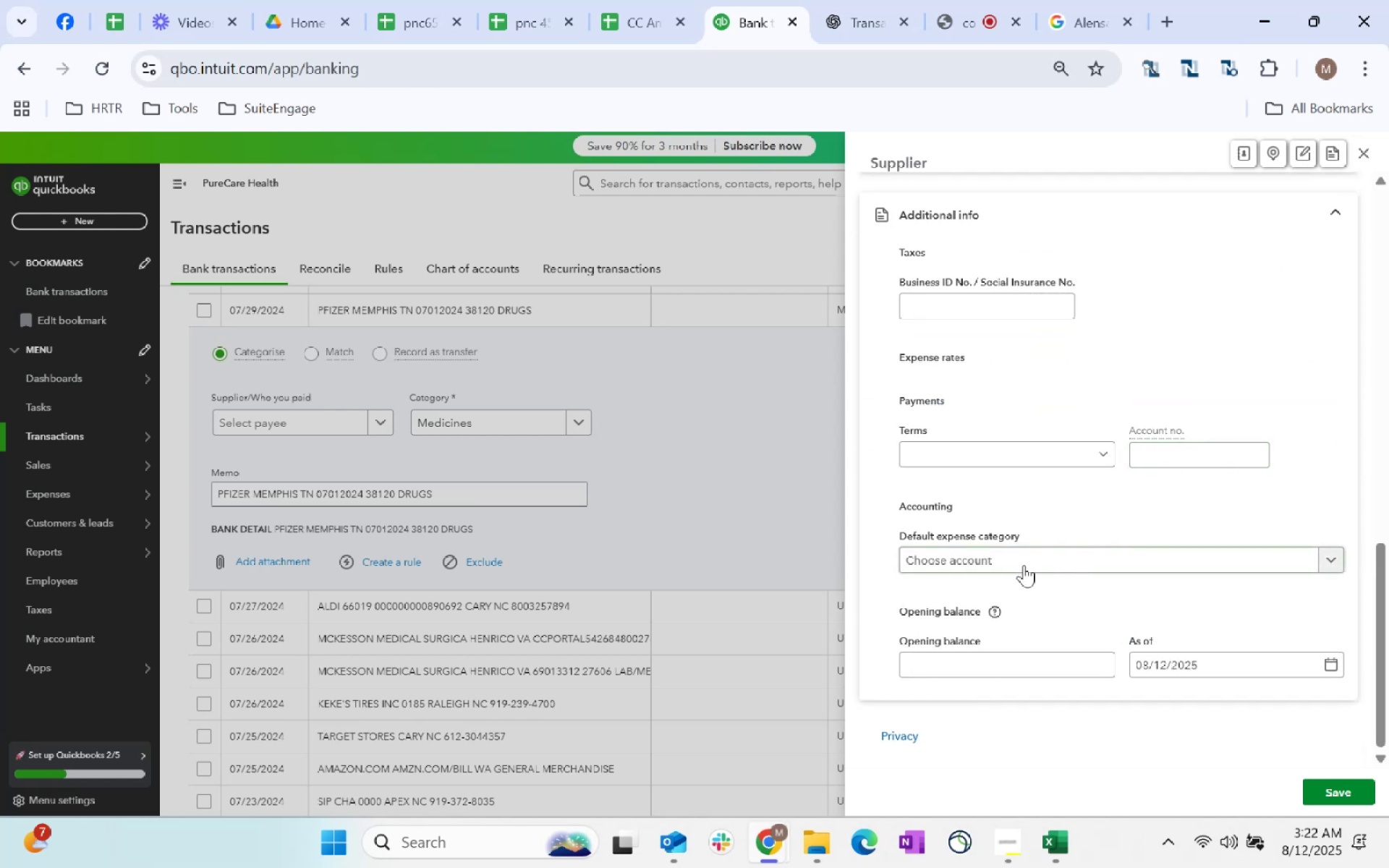 
left_click([1027, 560])
 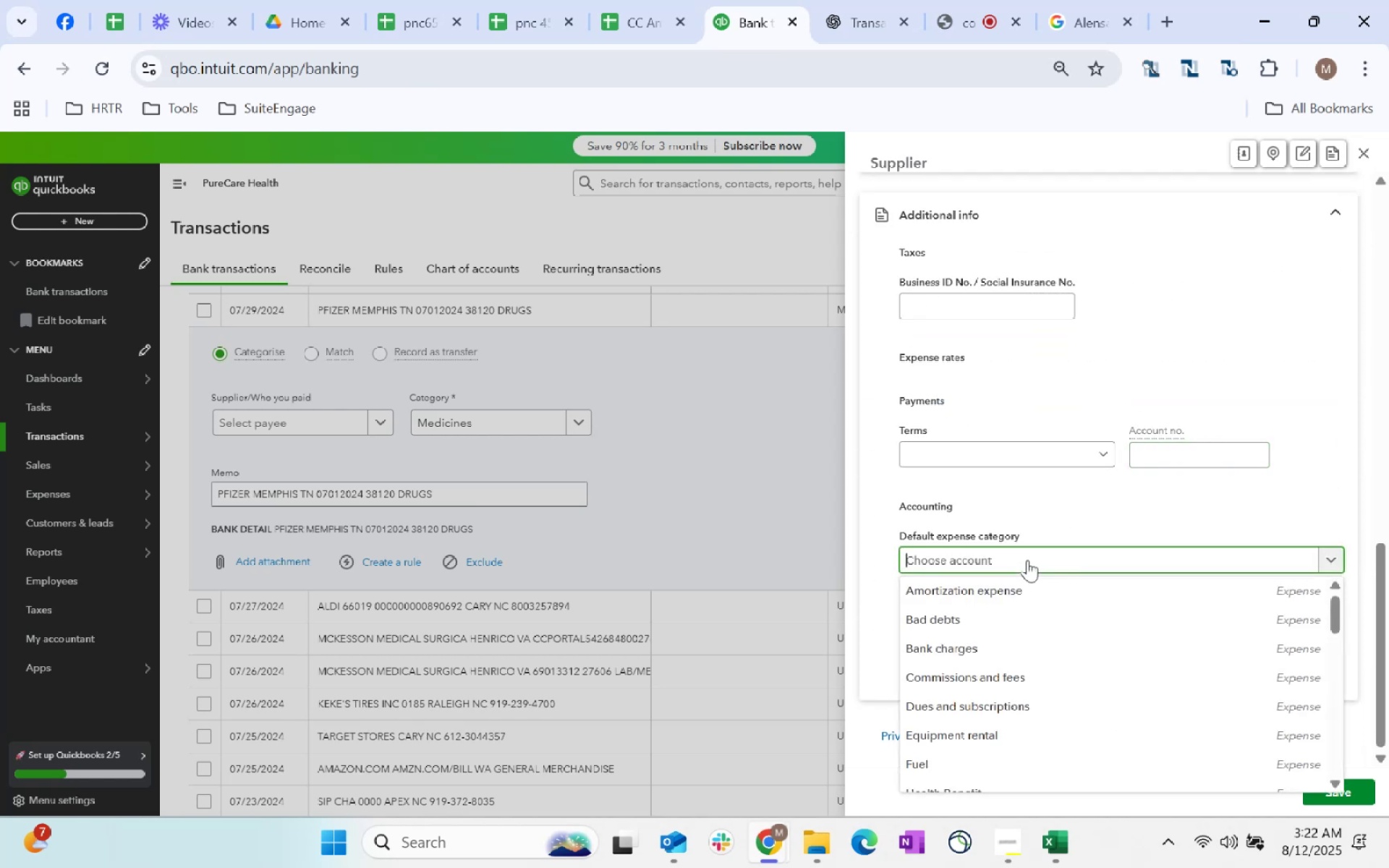 
type(Medi)
 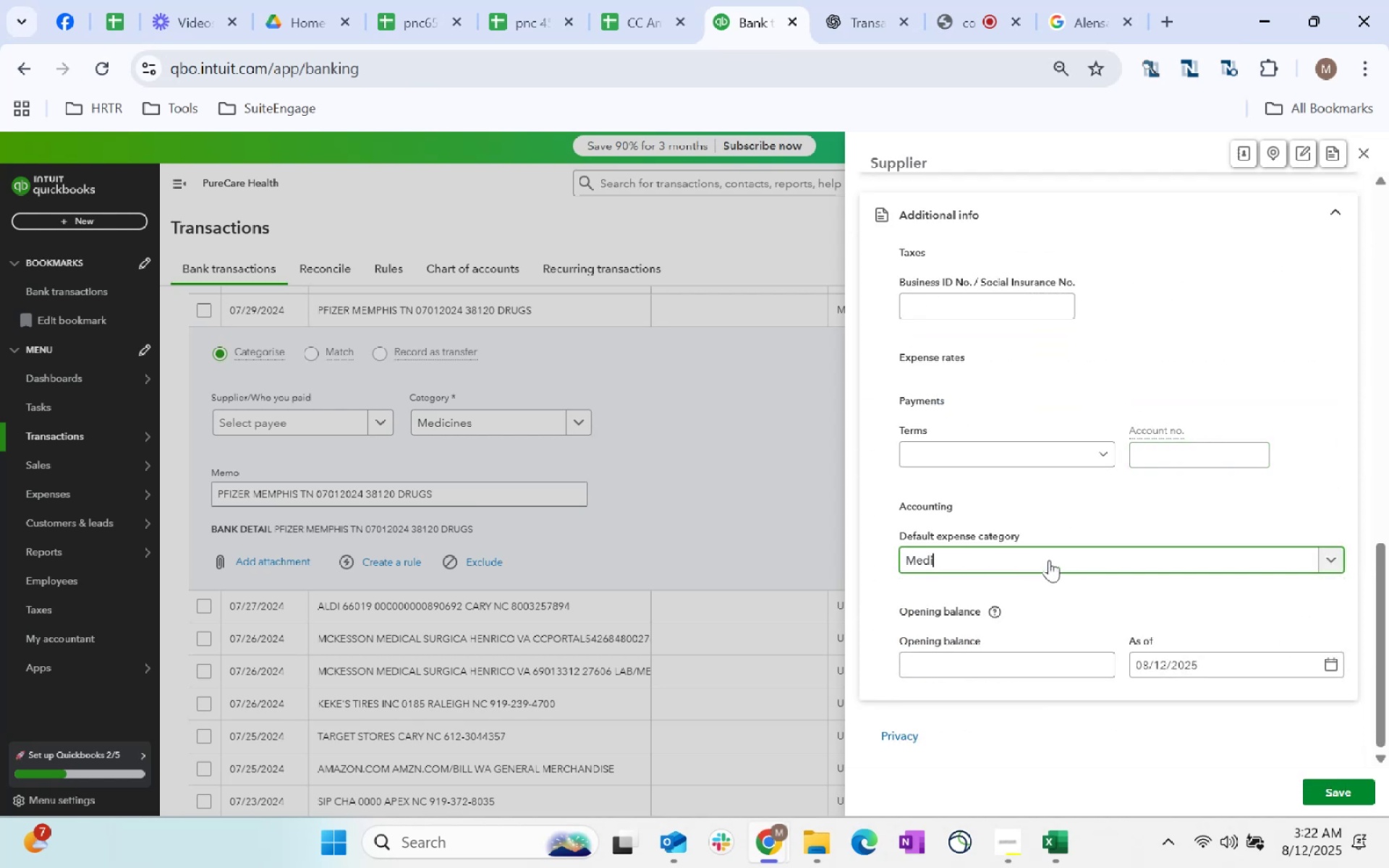 
key(Backspace)
 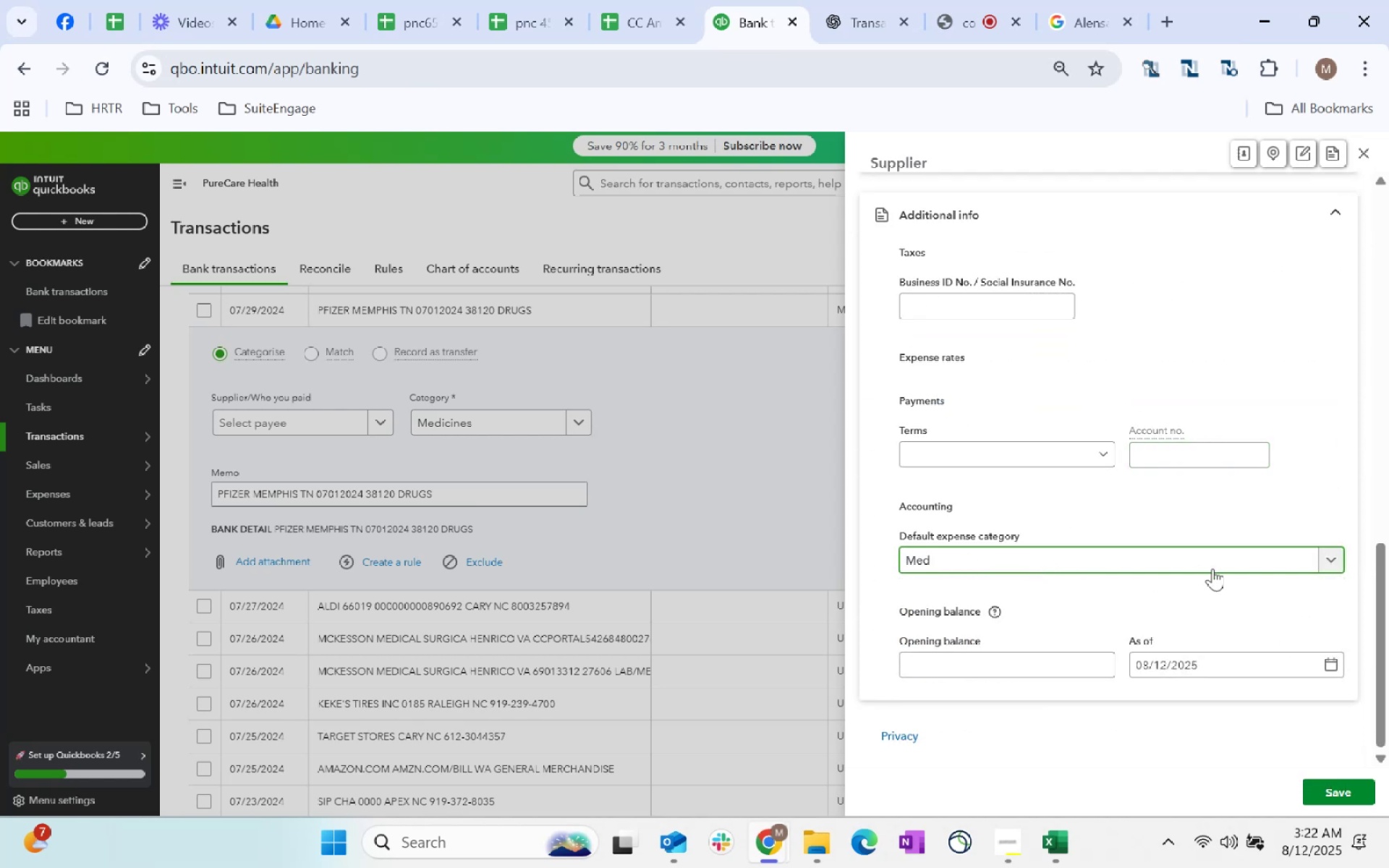 
key(Backspace)
 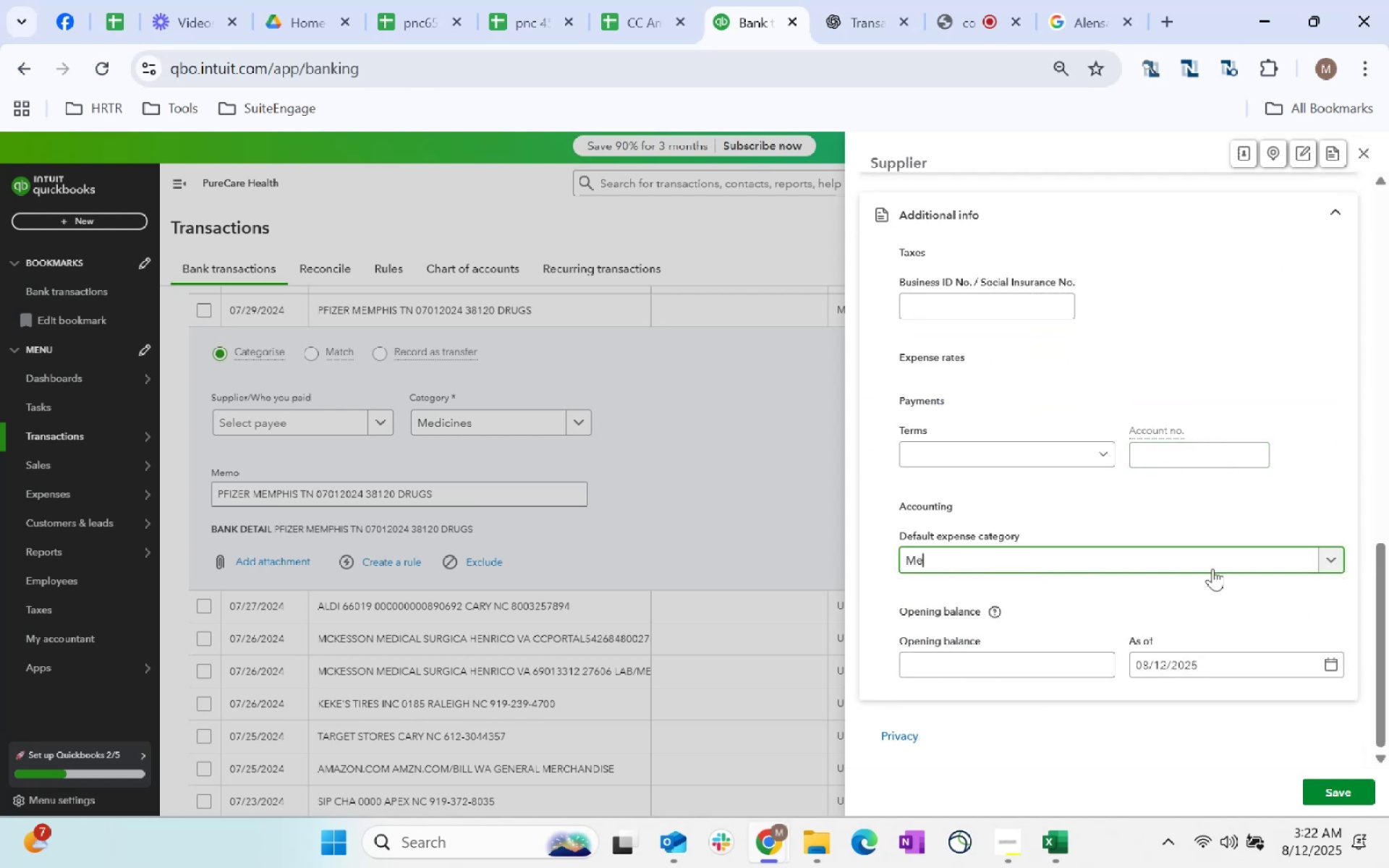 
key(Backspace)
 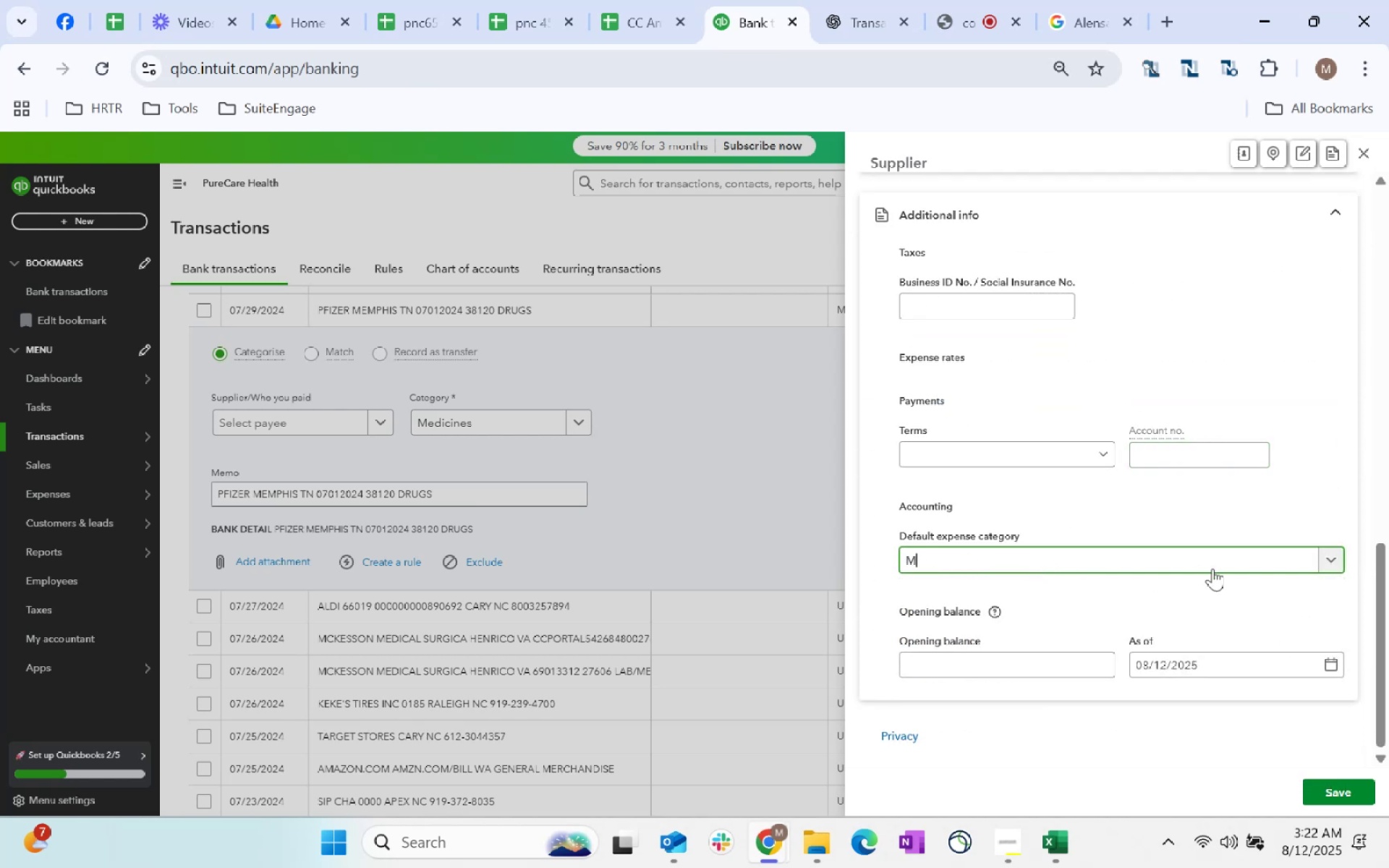 
key(Backspace)
 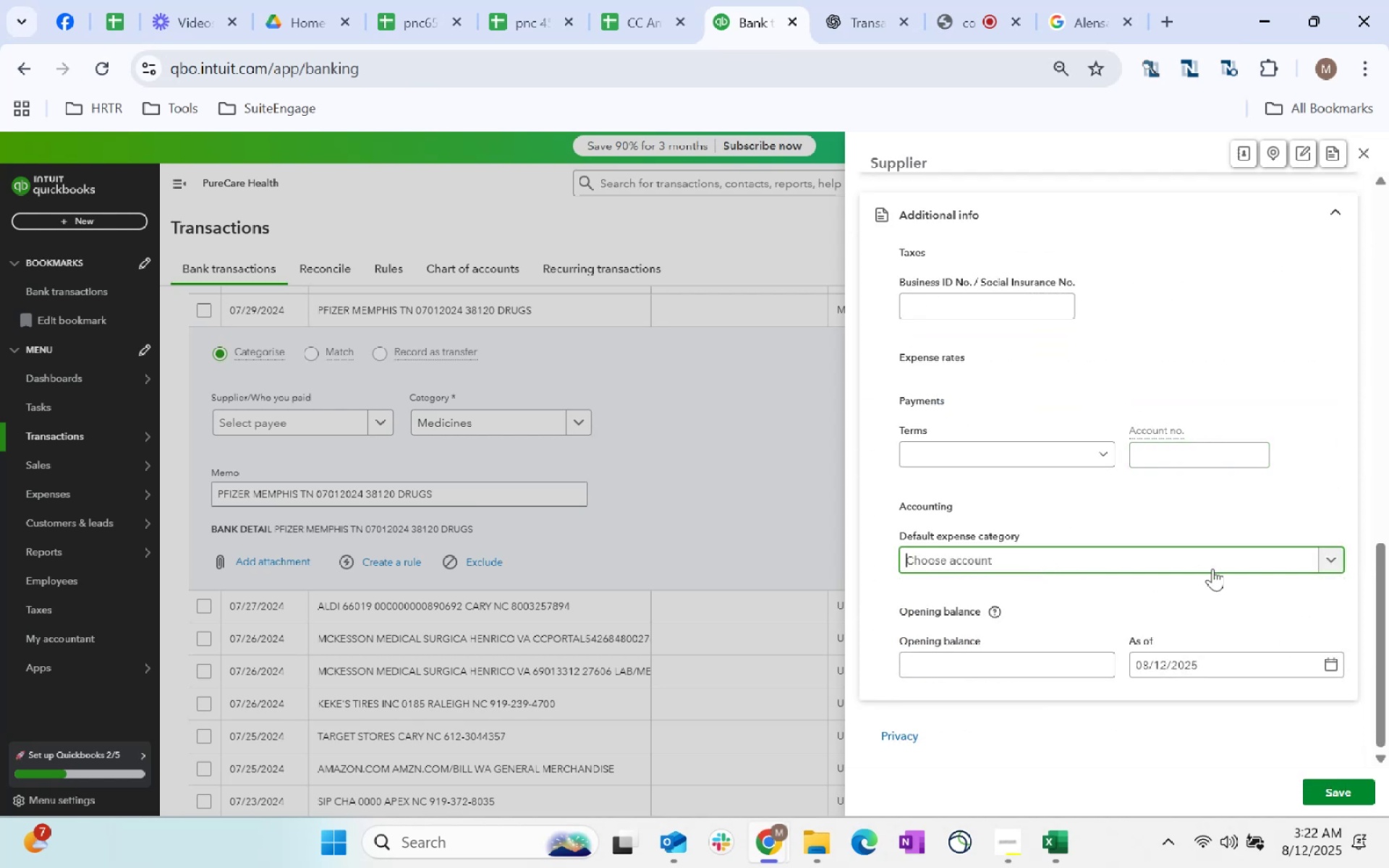 
key(Backspace)
 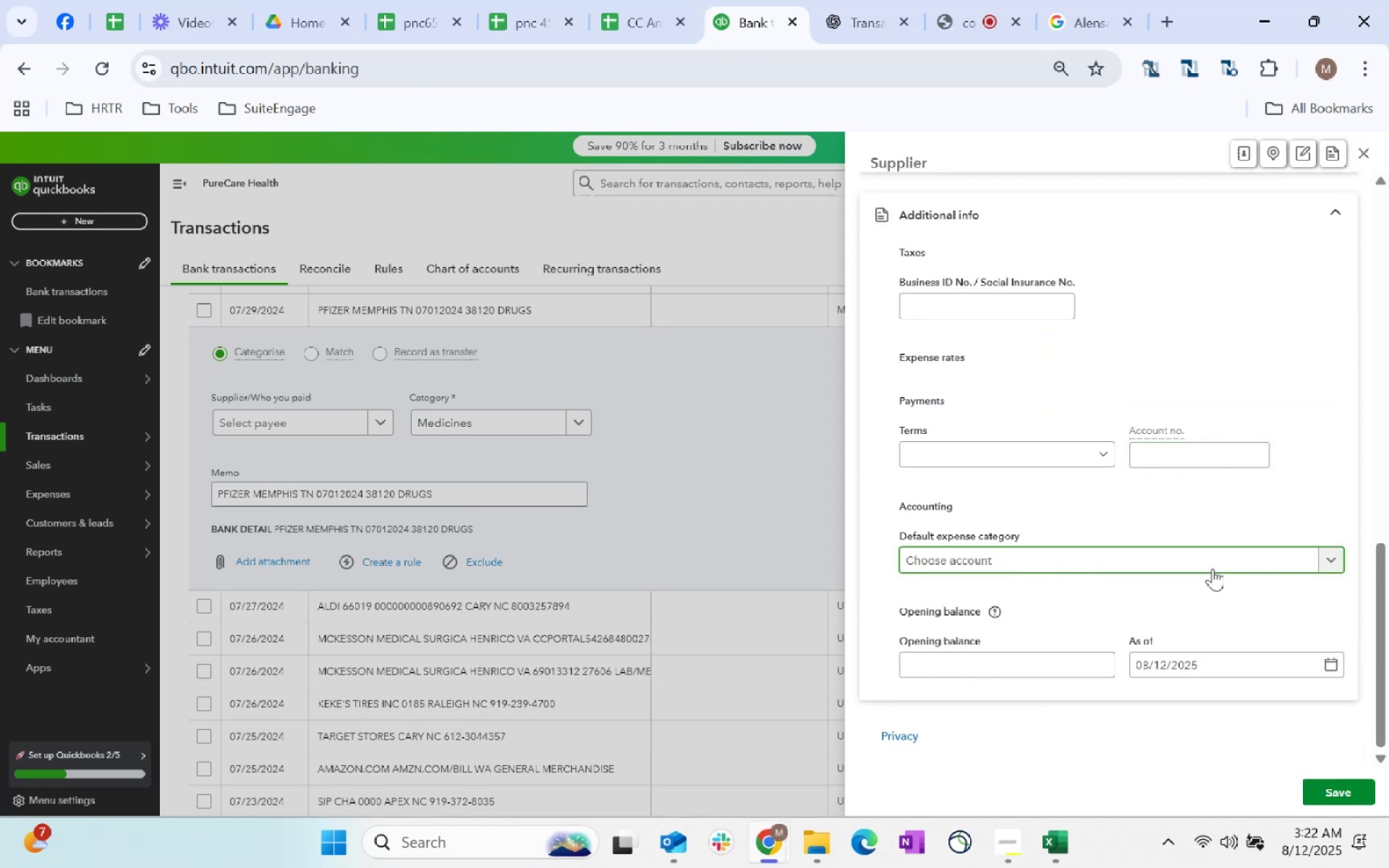 
key(Backspace)
 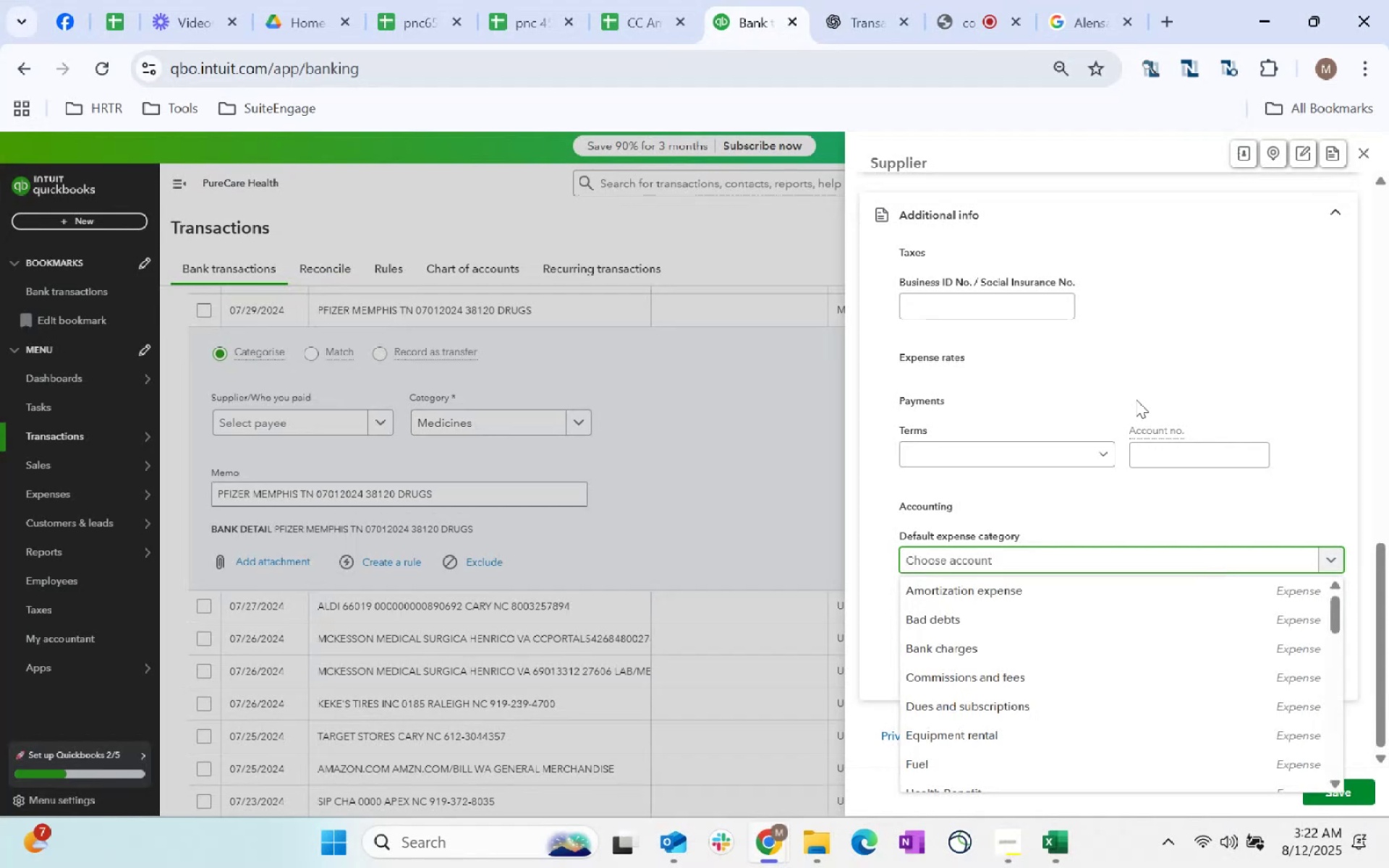 
left_click([1157, 498])
 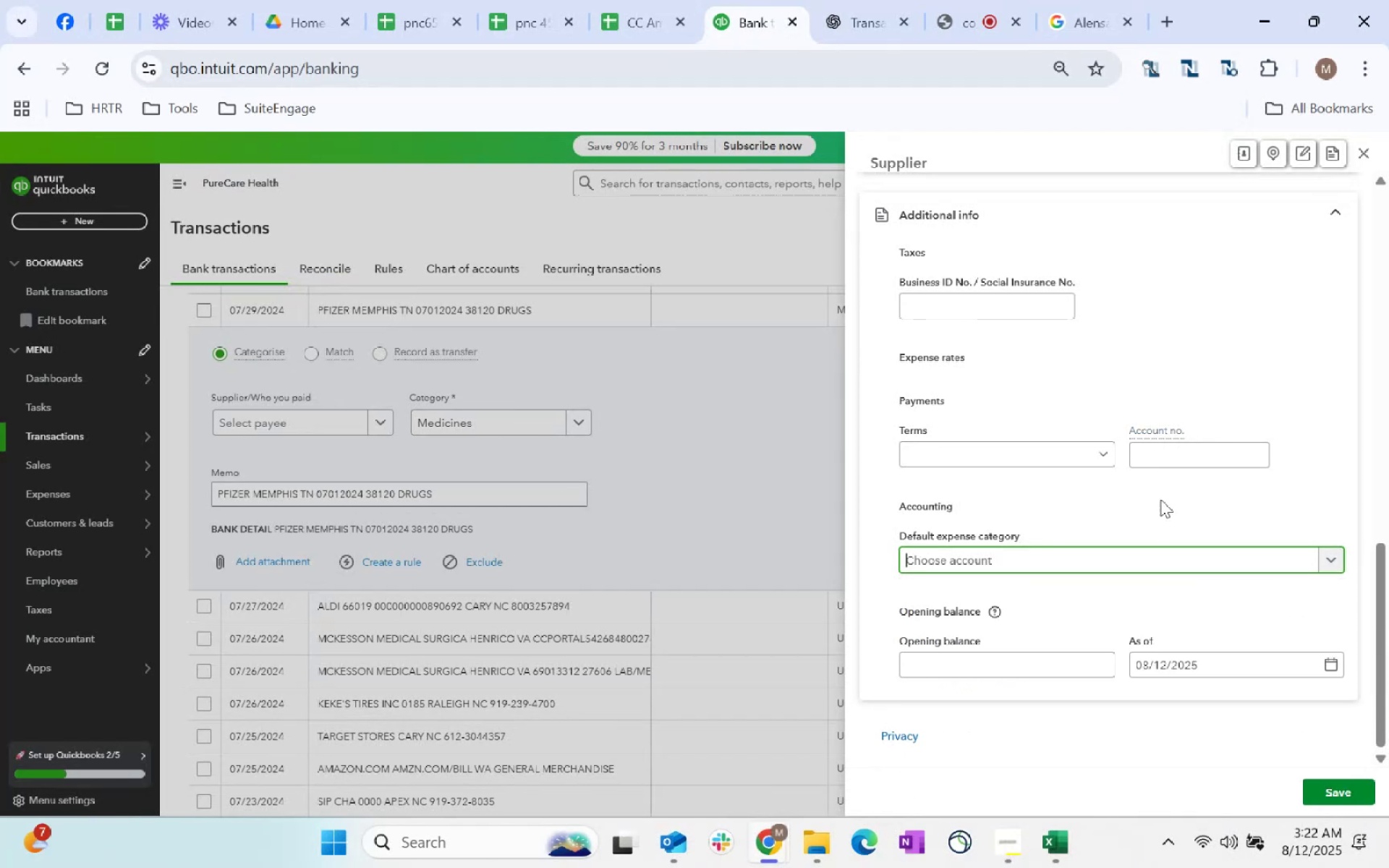 
scroll: coordinate [1348, 827], scroll_direction: down, amount: 52.0
 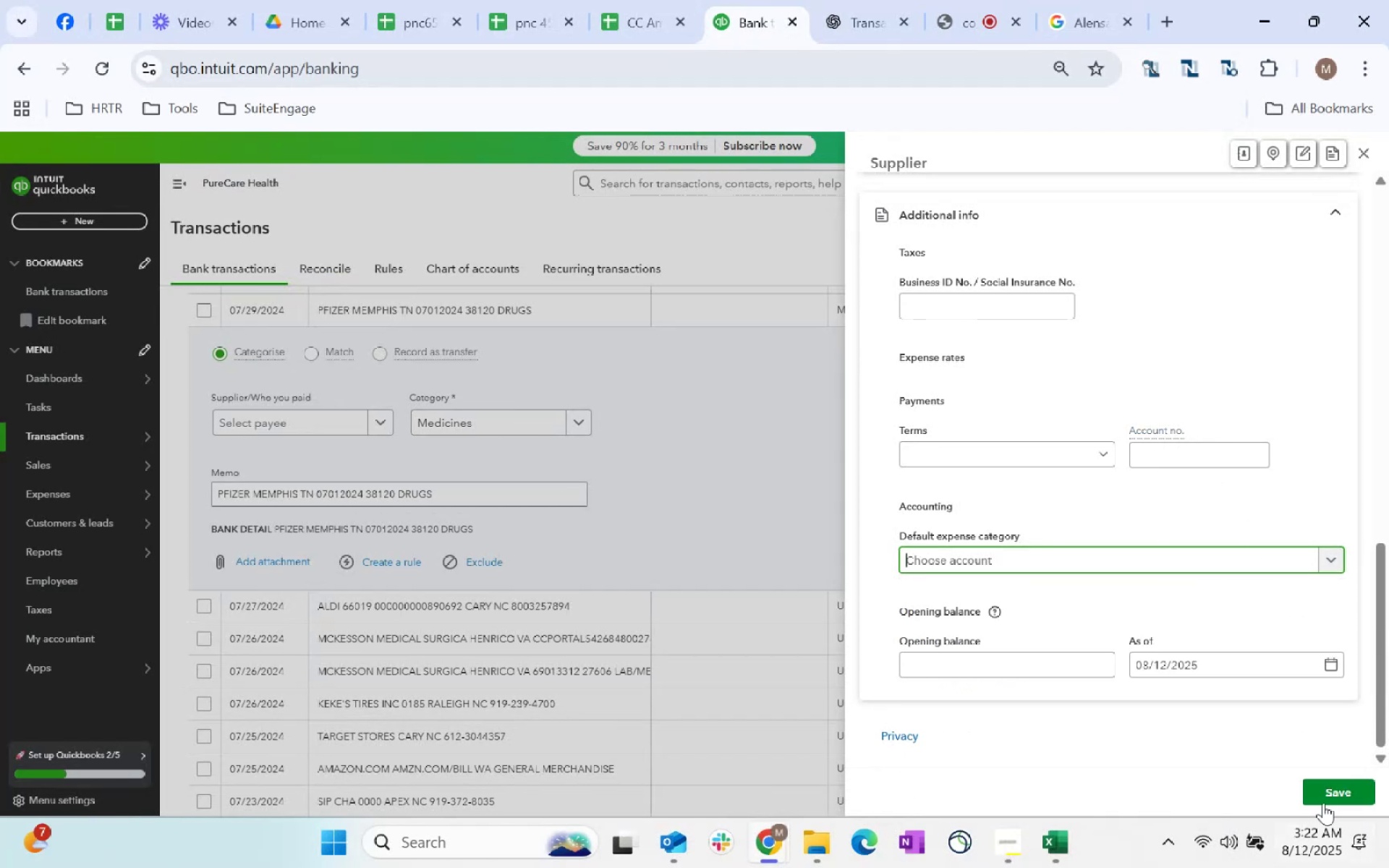 
left_click([1335, 792])
 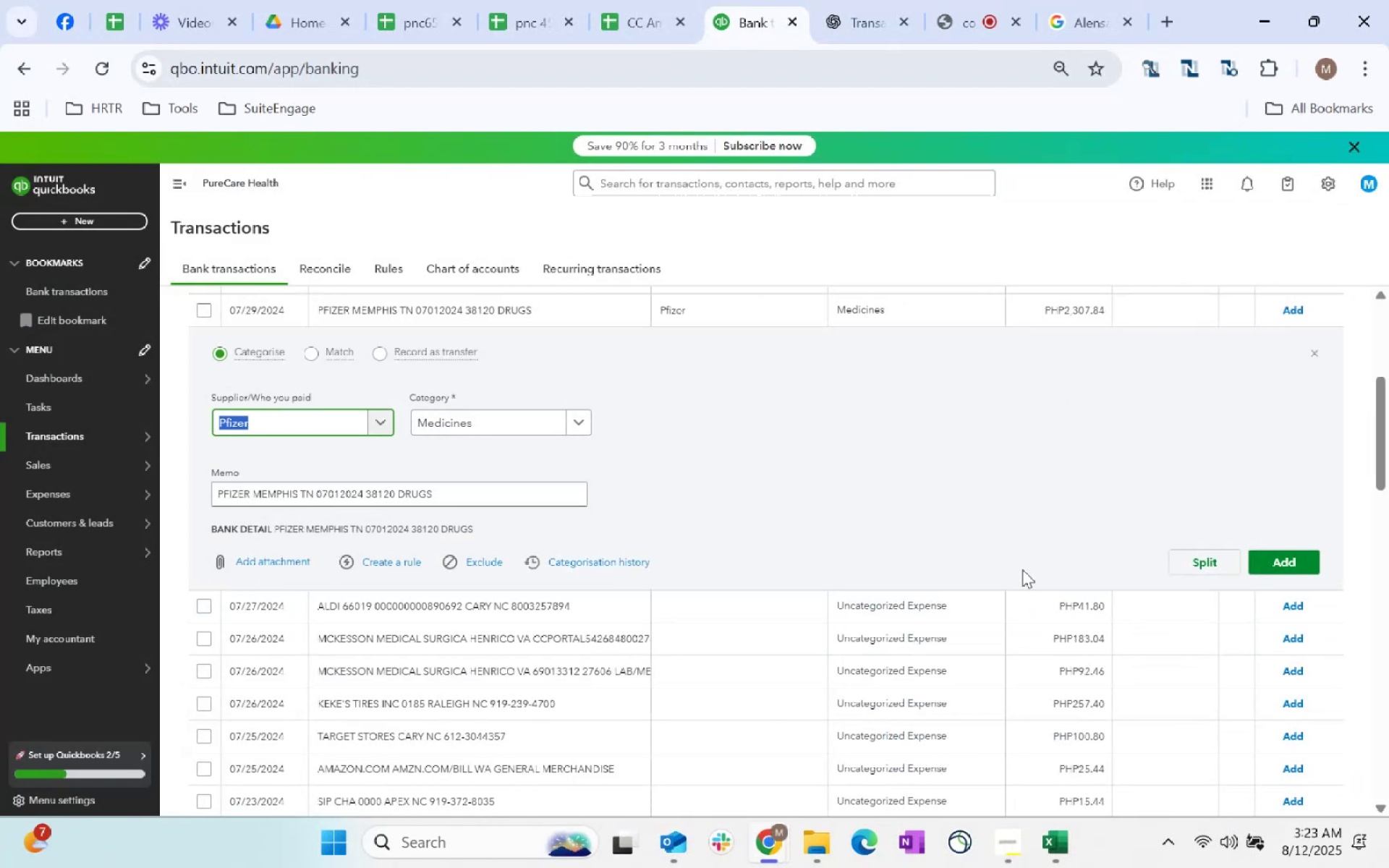 
scroll: coordinate [1019, 508], scroll_direction: up, amount: 4.0
 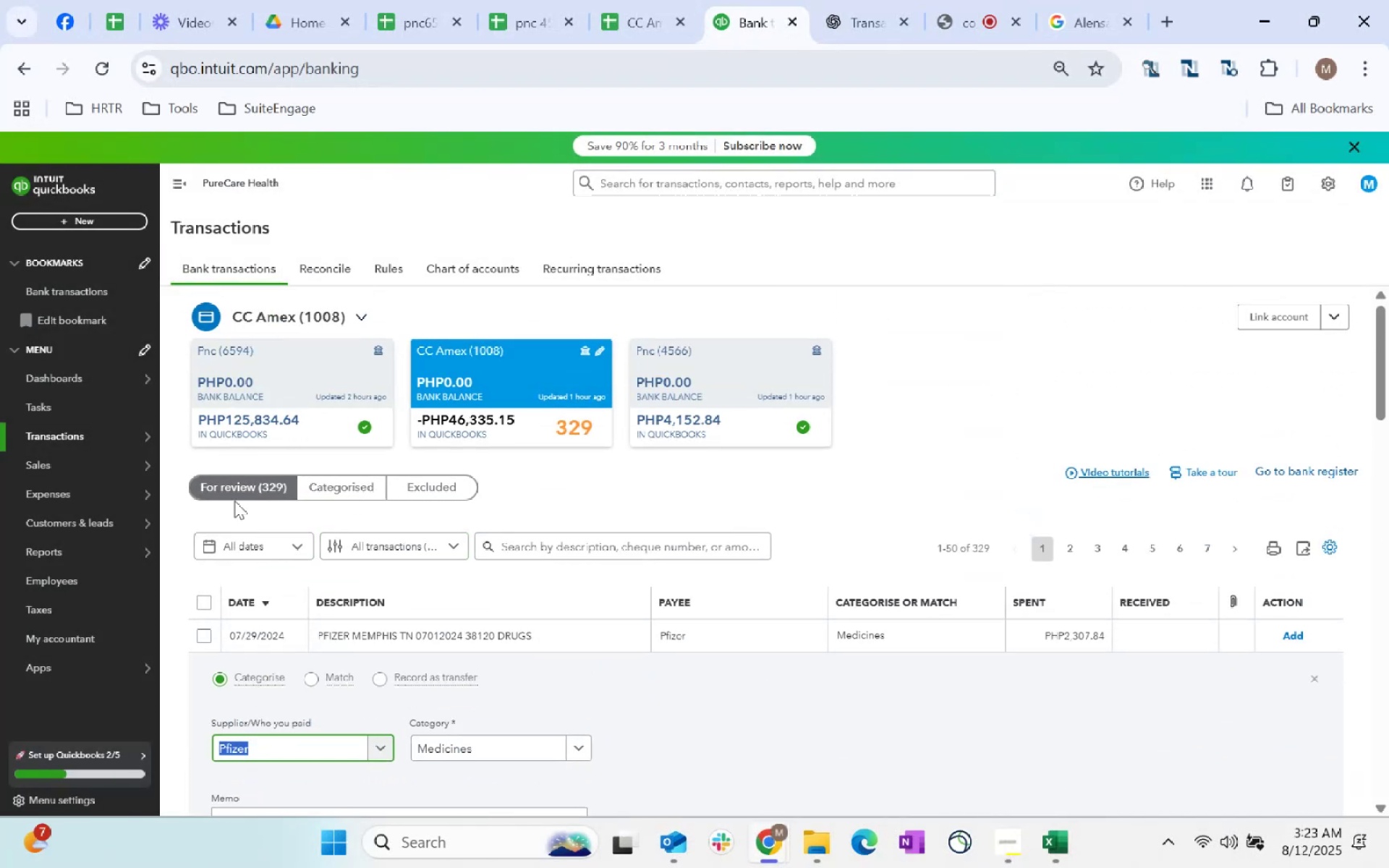 
mouse_move([103, 499])
 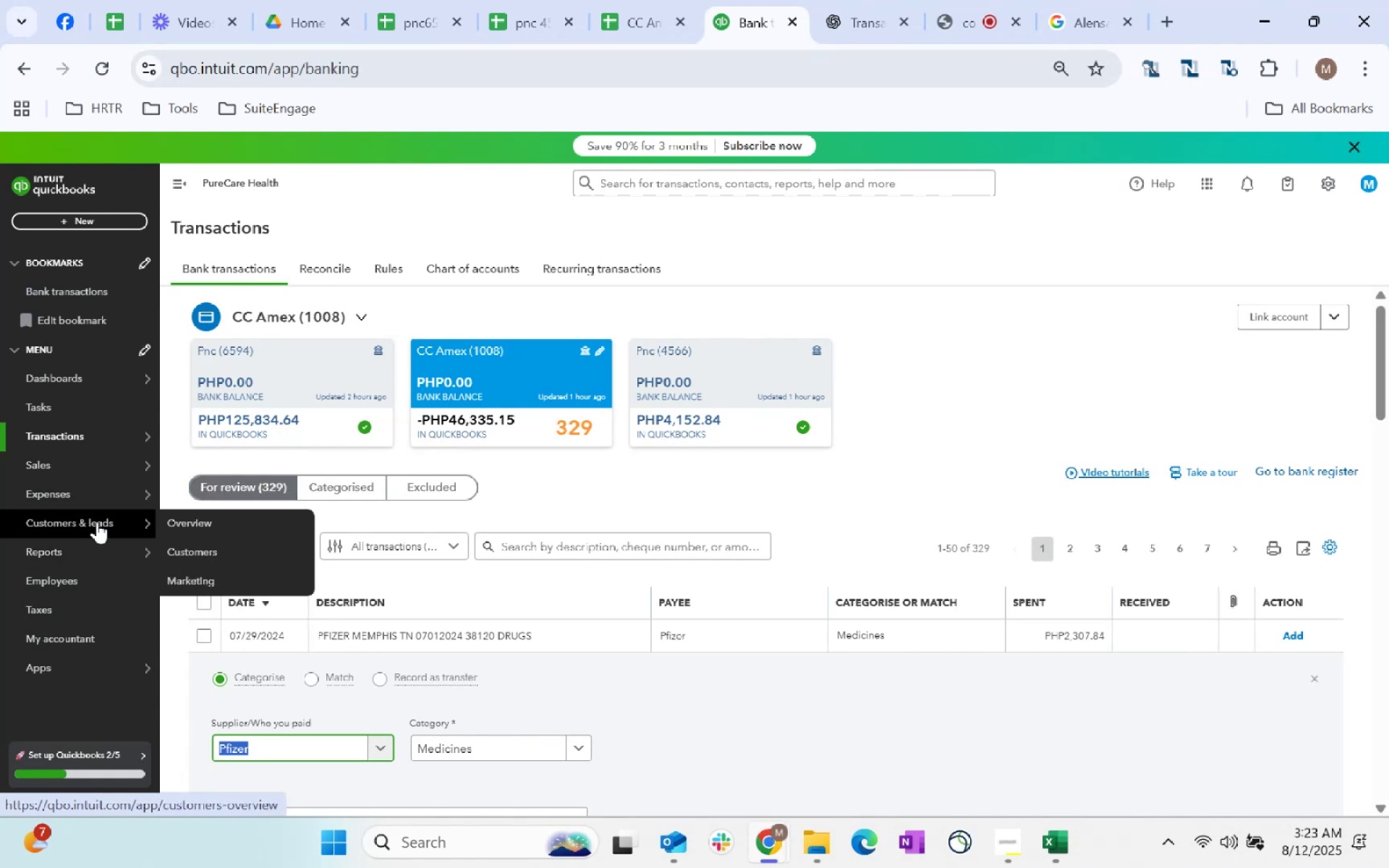 
mouse_move([124, 496])
 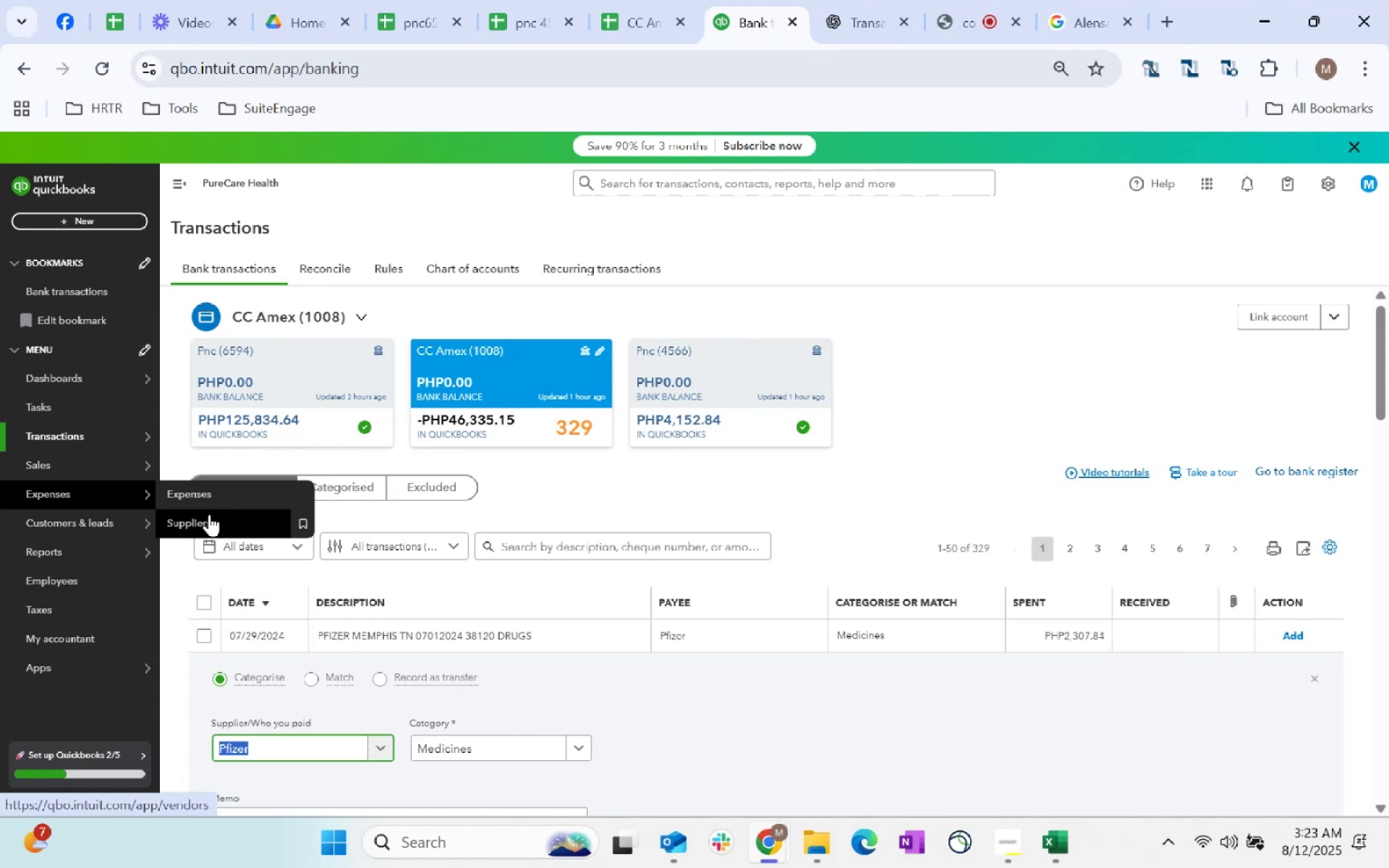 
hold_key(key=ControlLeft, duration=0.78)
left_click([212, 535])
 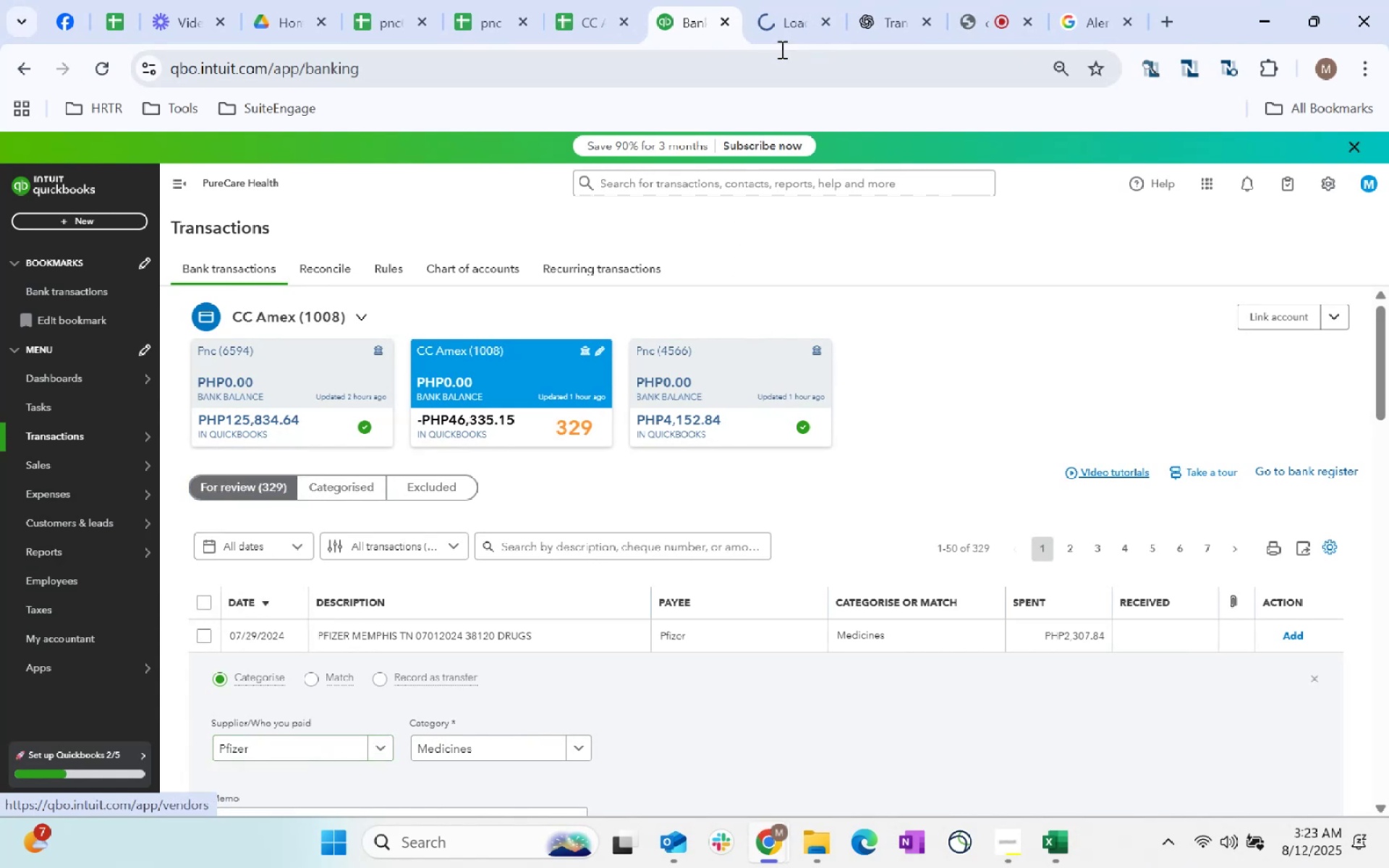 
left_click([802, 8])
 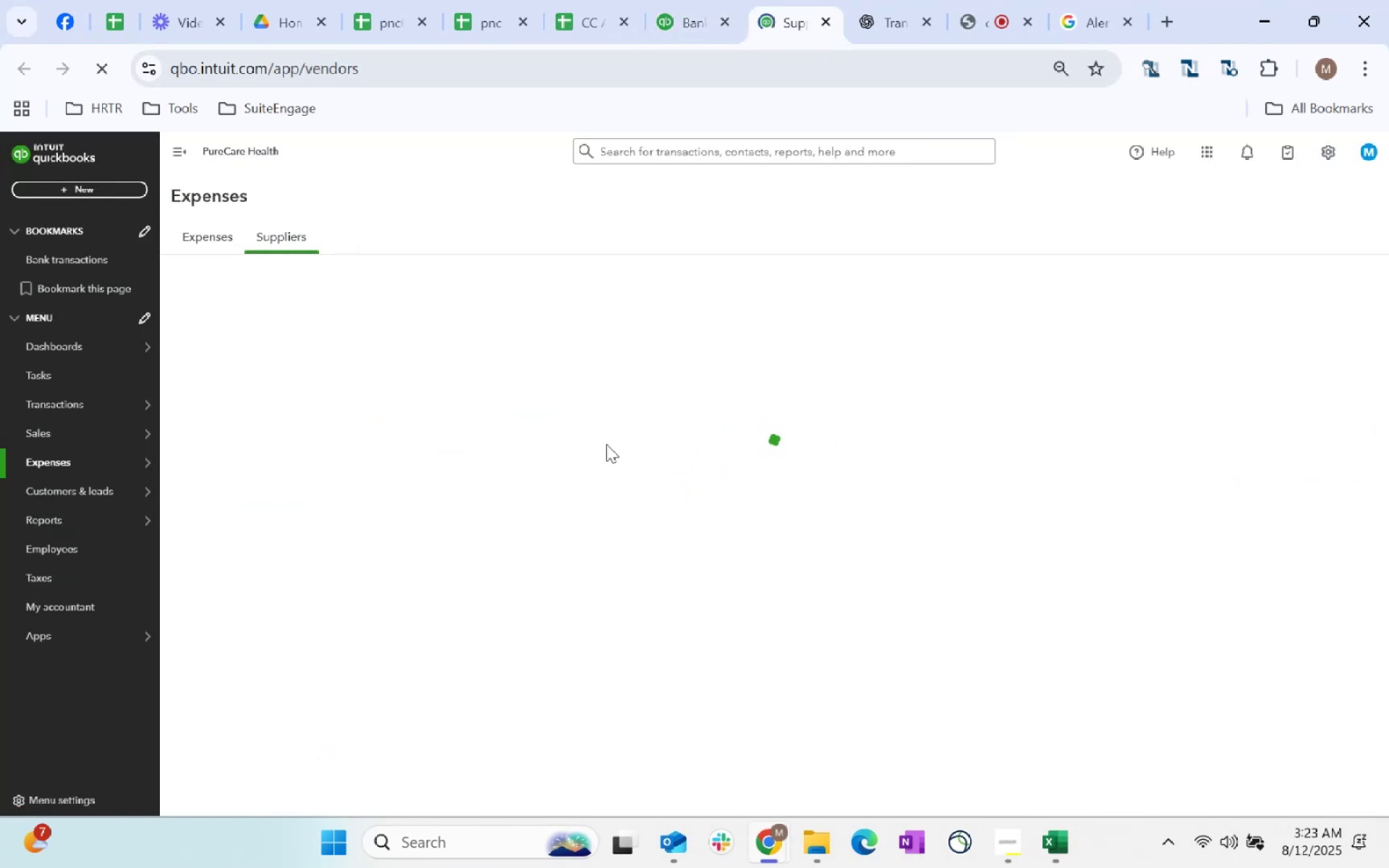 
scroll: coordinate [545, 496], scroll_direction: down, amount: 6.0
 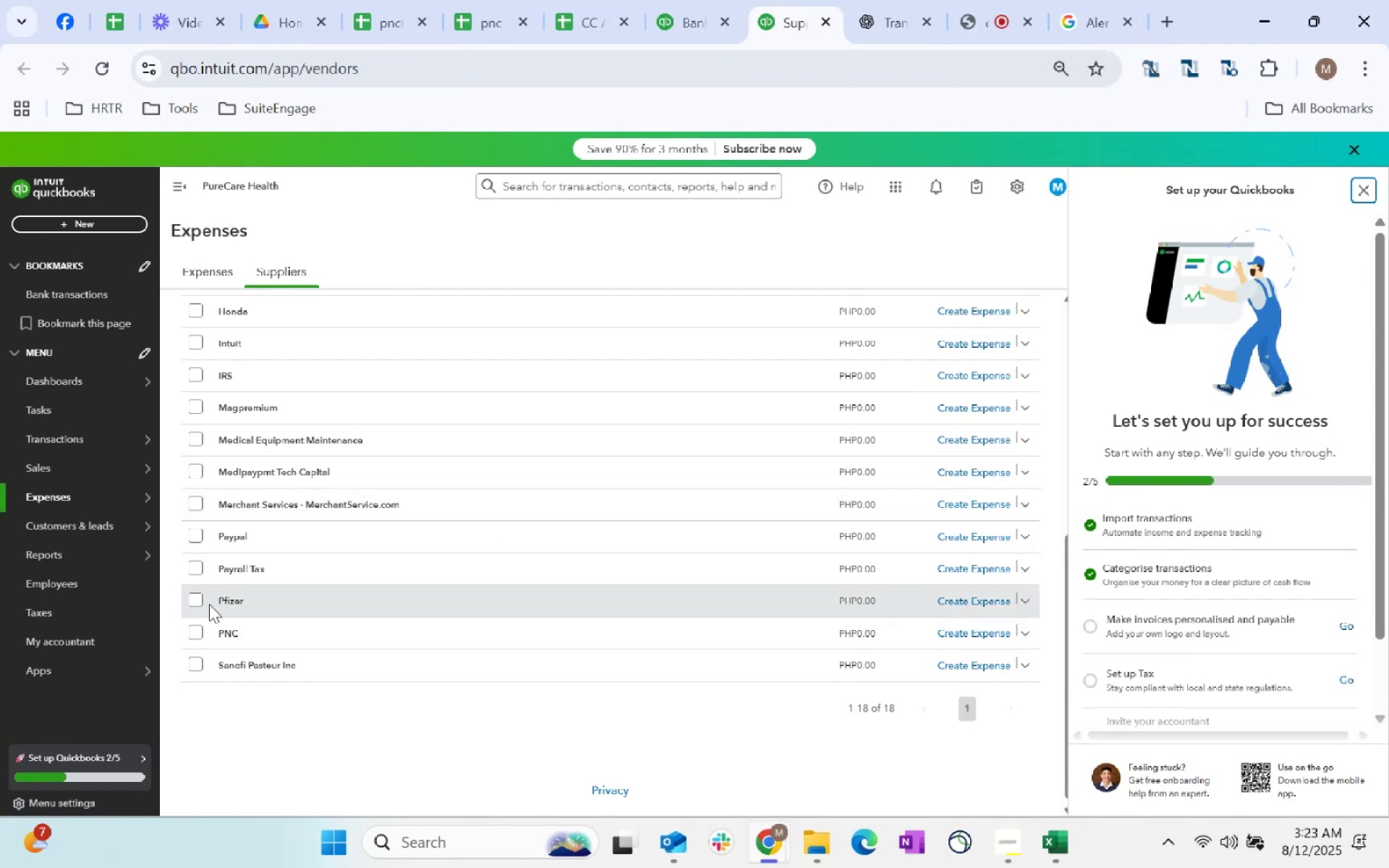 
left_click([195, 600])
 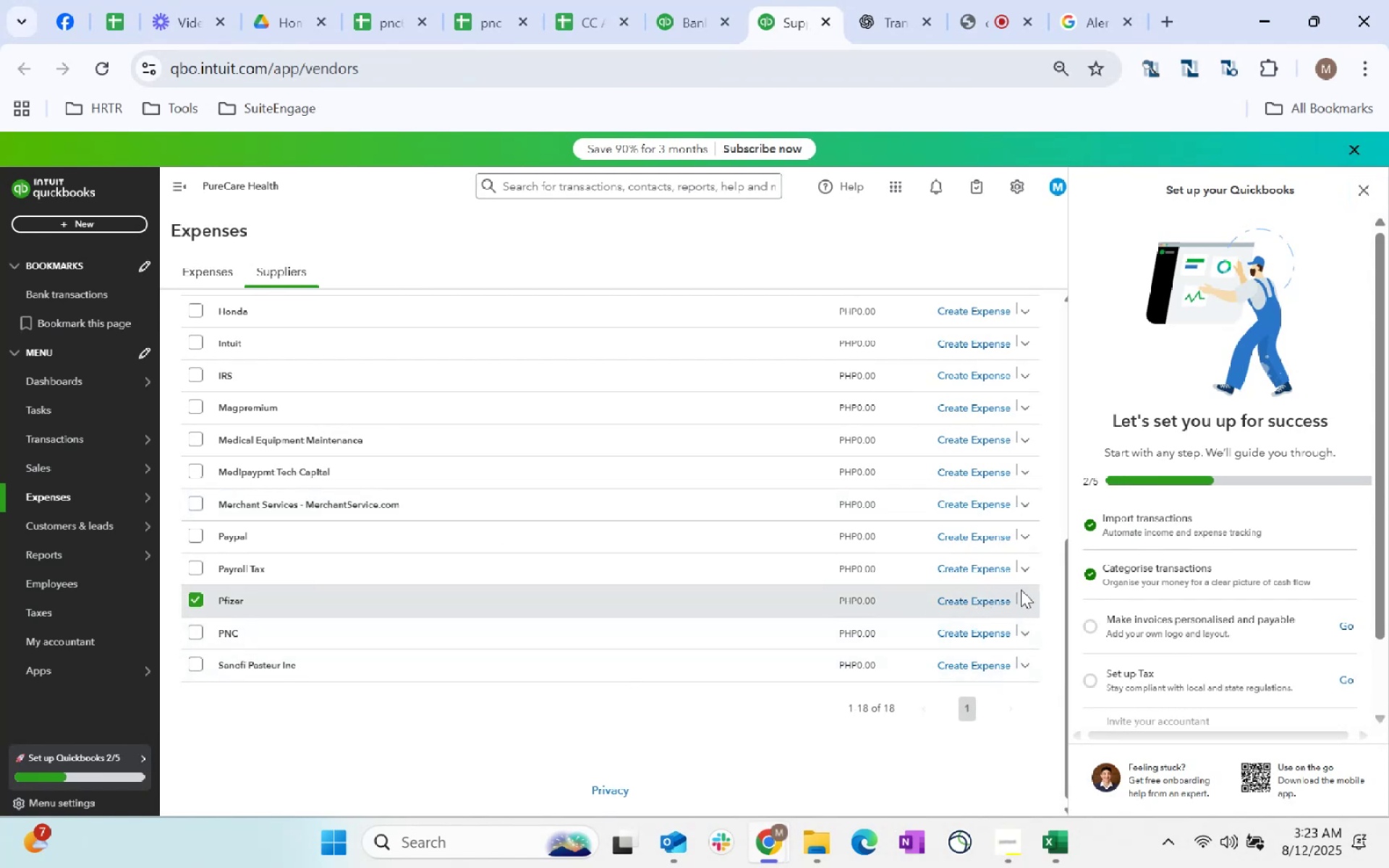 
left_click([1022, 596])
 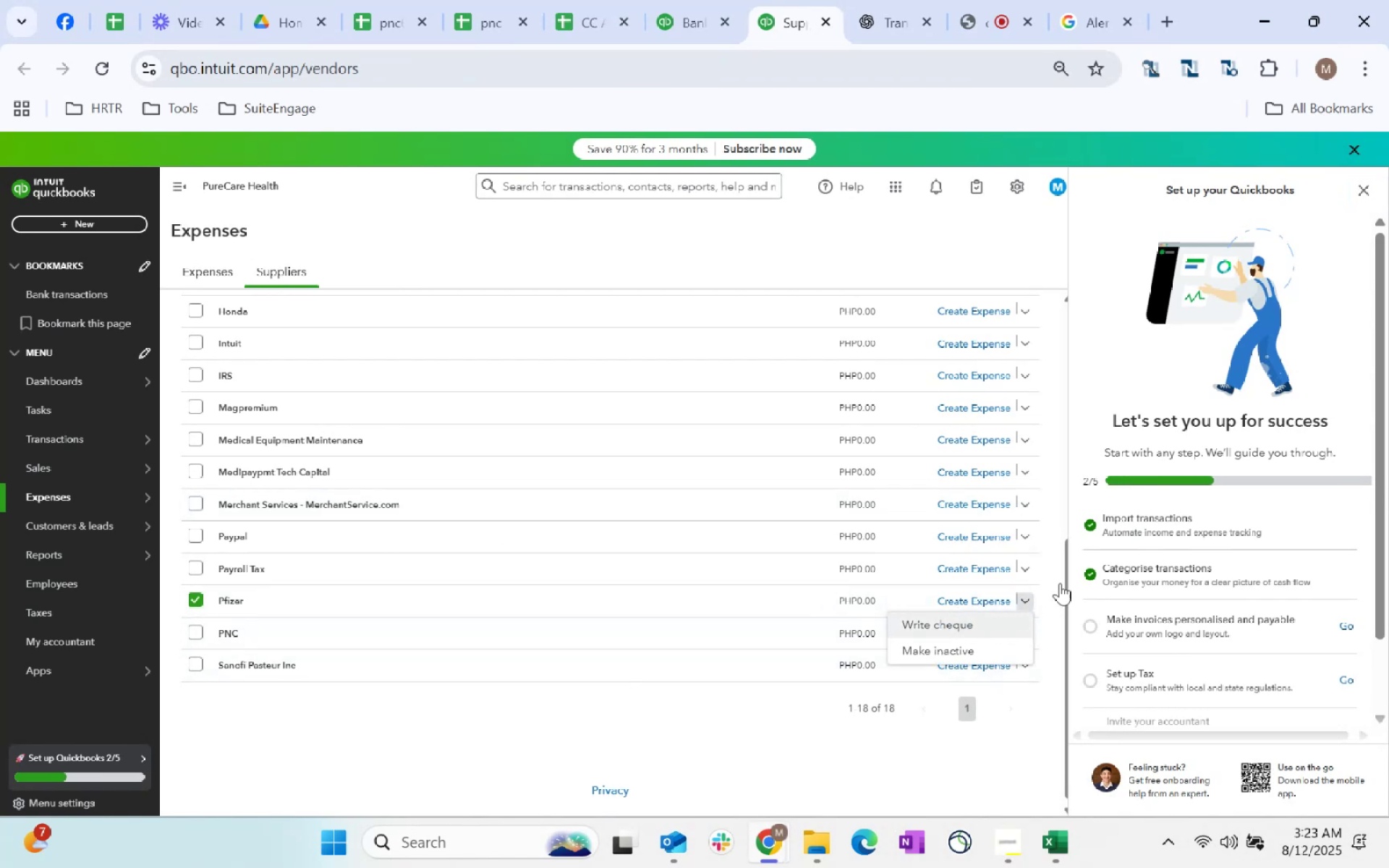 
left_click([1364, 190])
 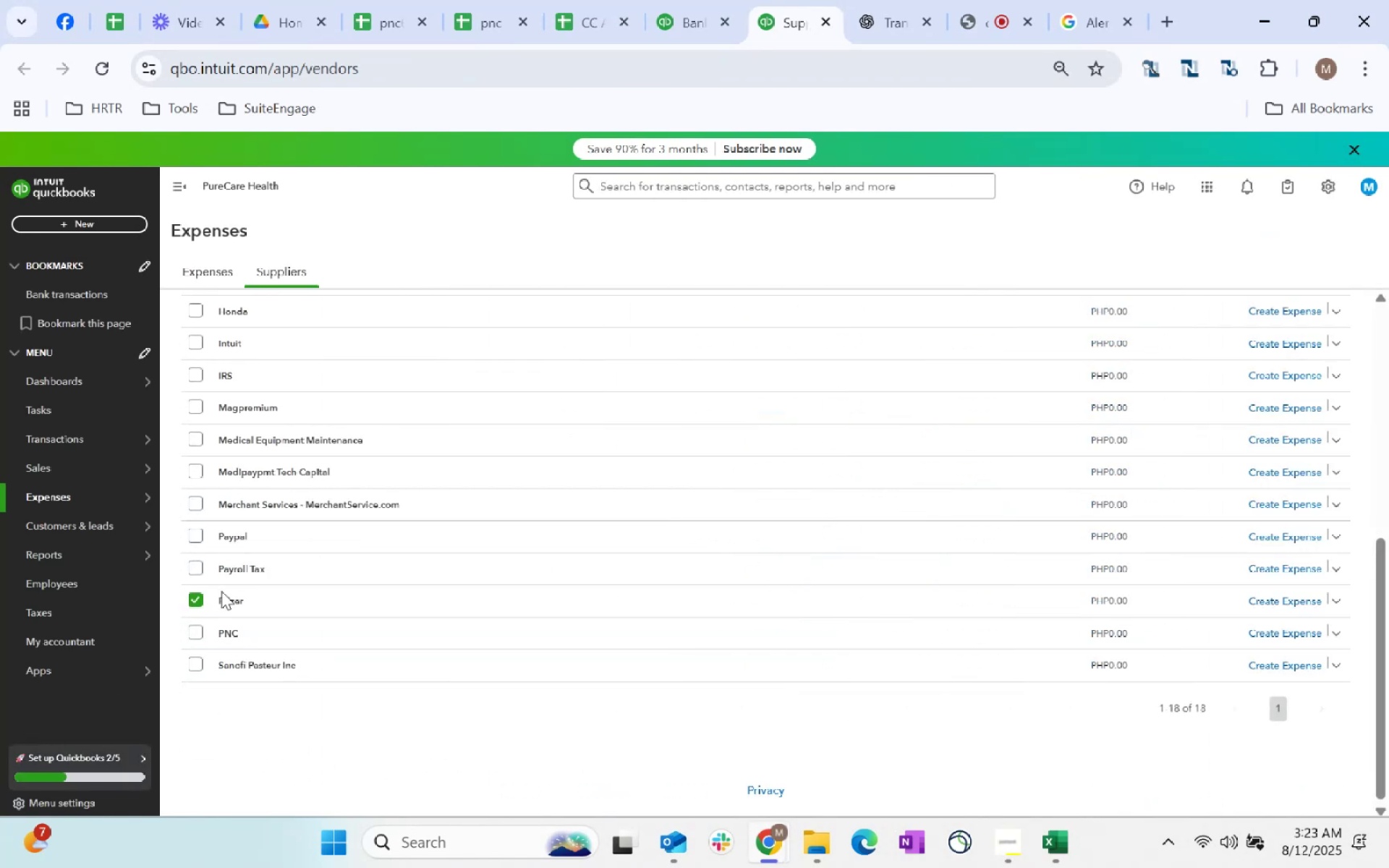 
left_click([273, 593])
 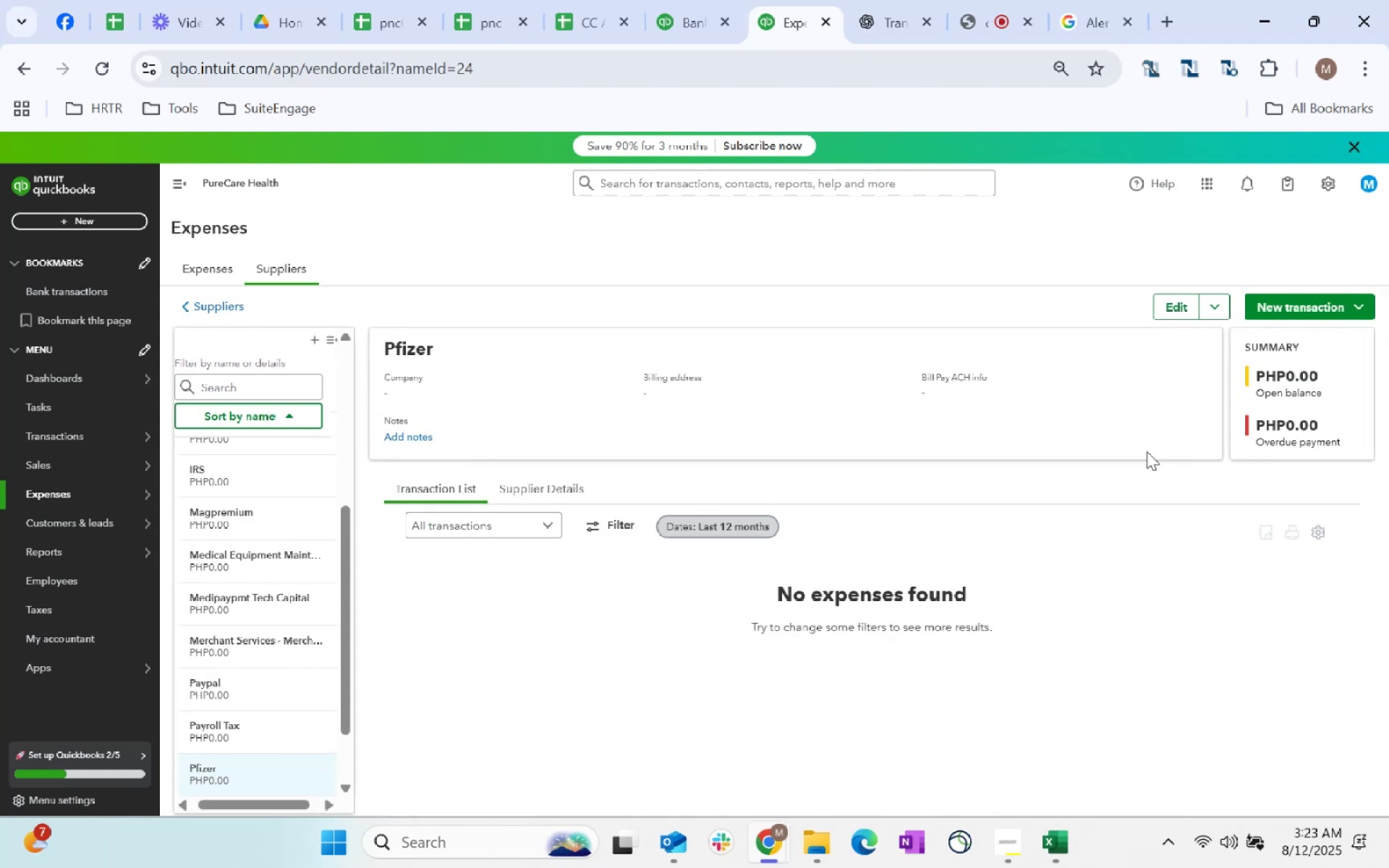 
left_click([1160, 297])
 